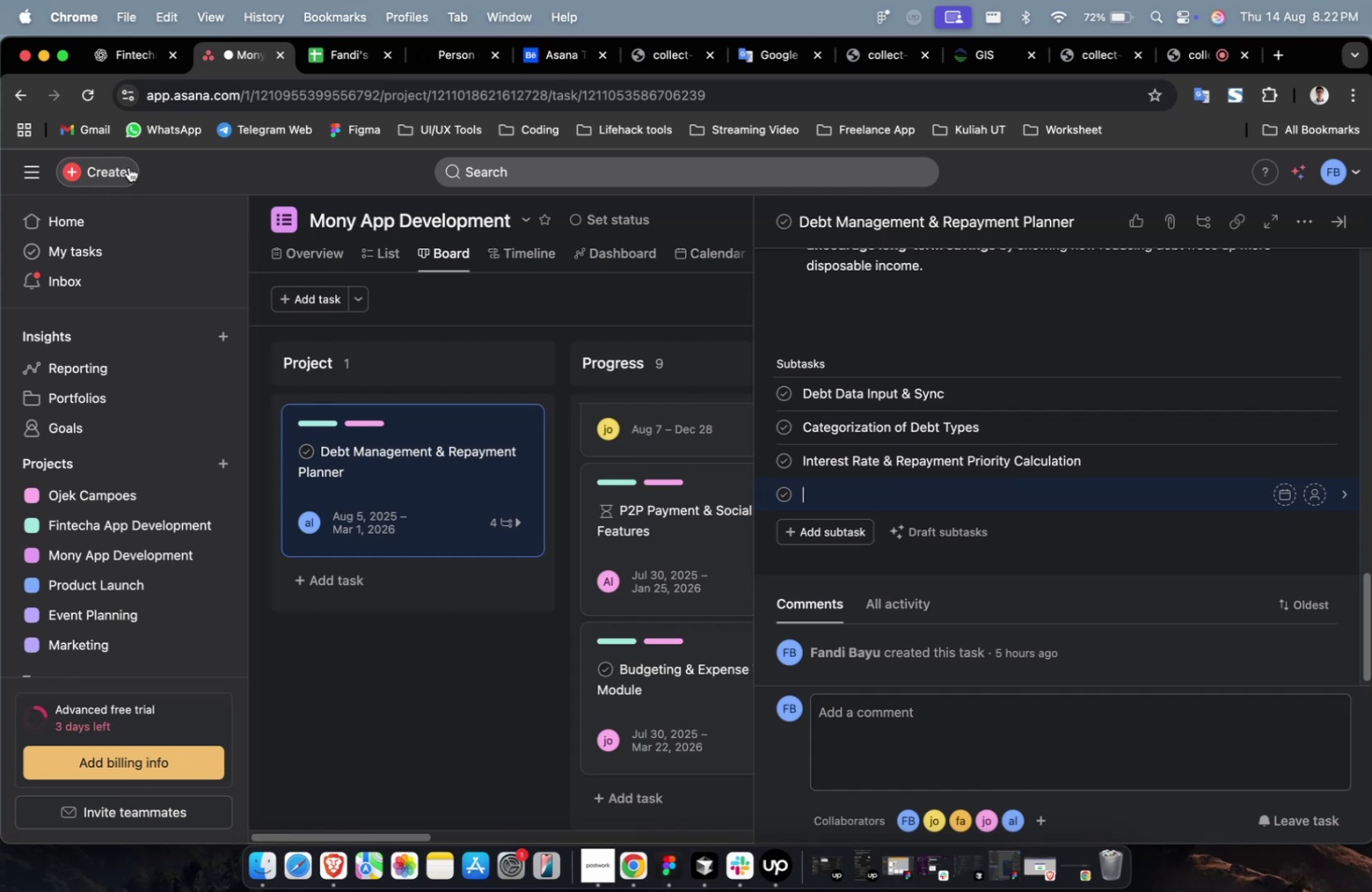 
wait(20.32)
 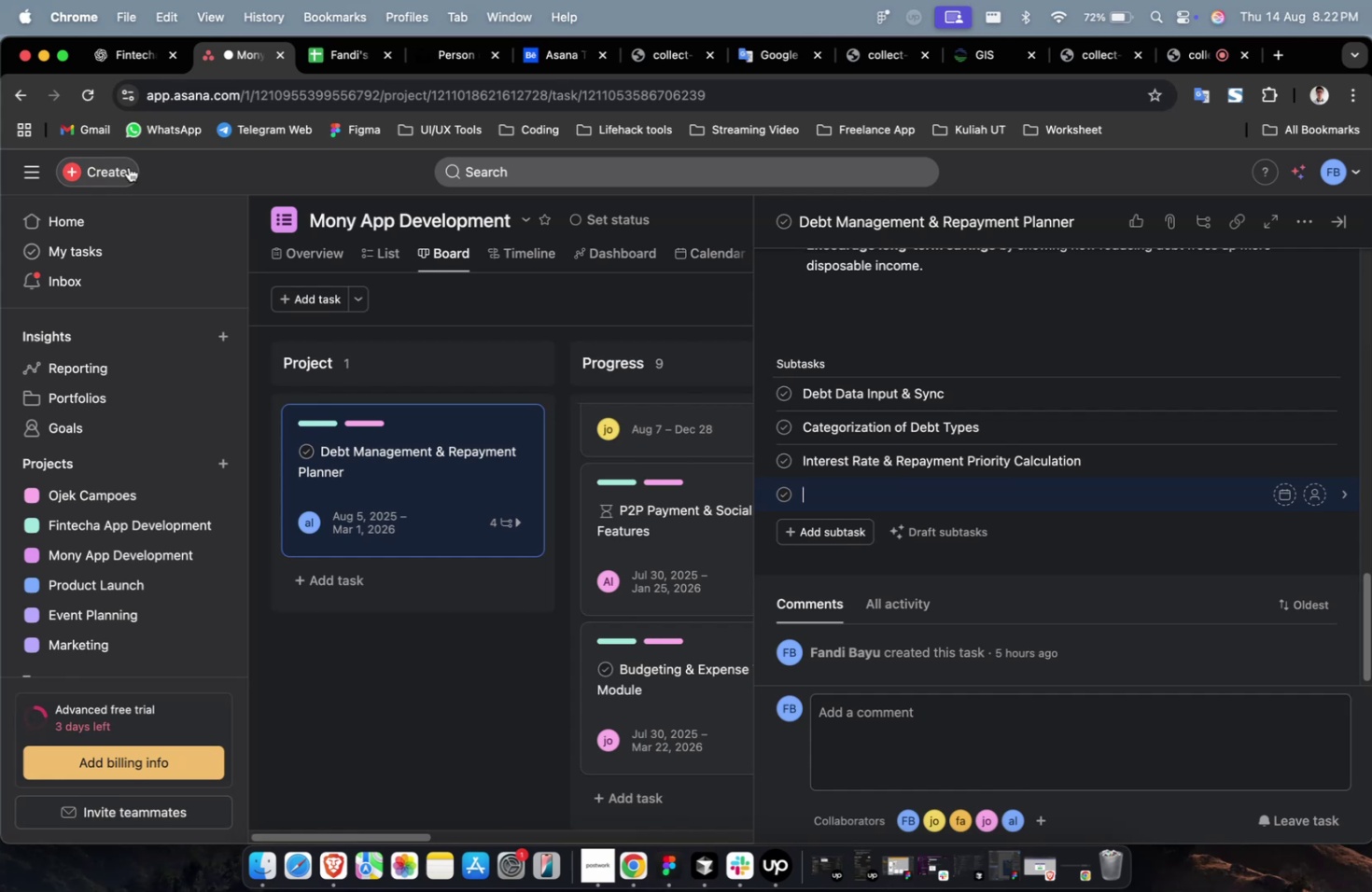 
left_click([135, 45])
 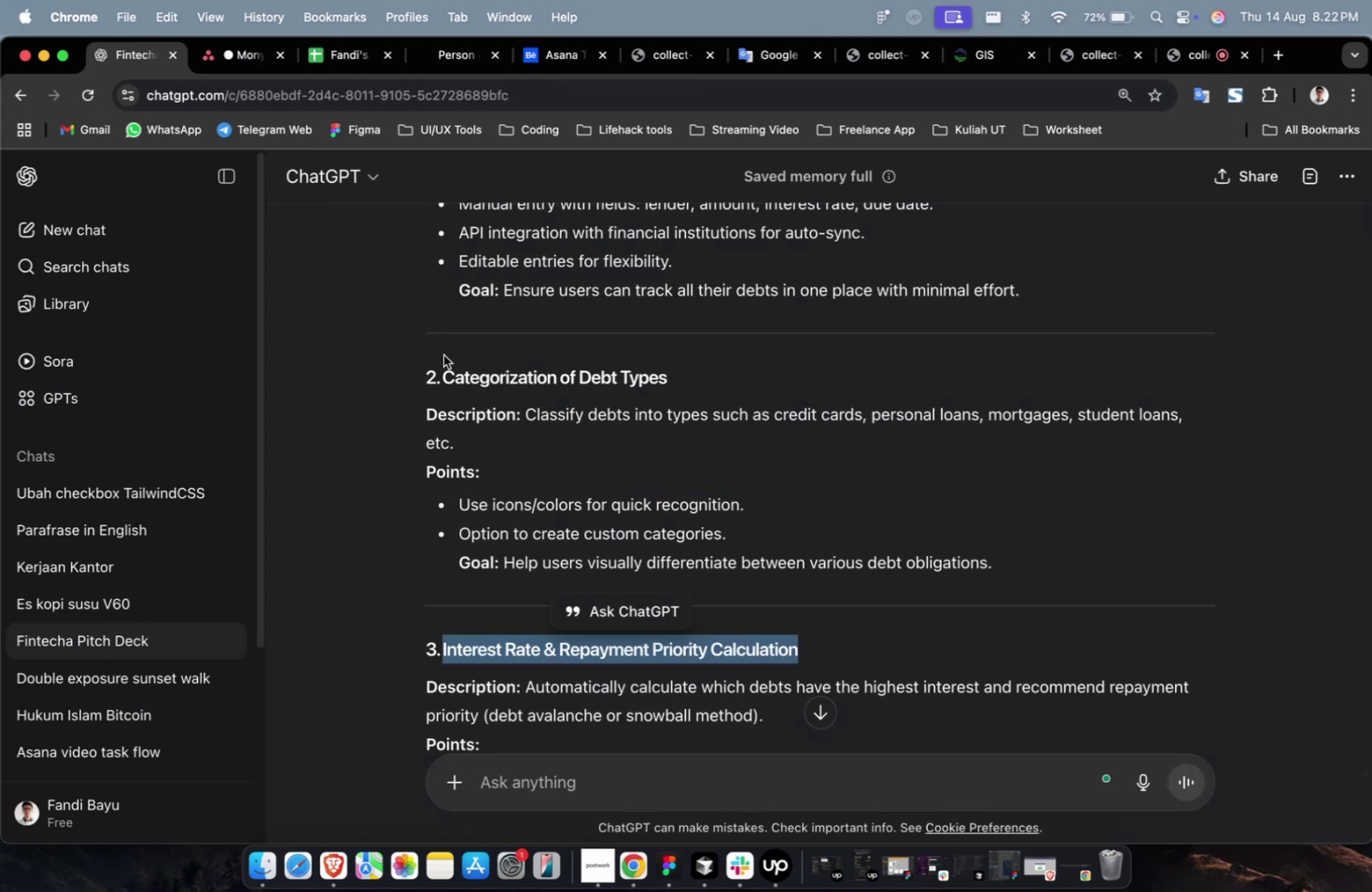 
scroll: coordinate [545, 414], scroll_direction: down, amount: 3.0
 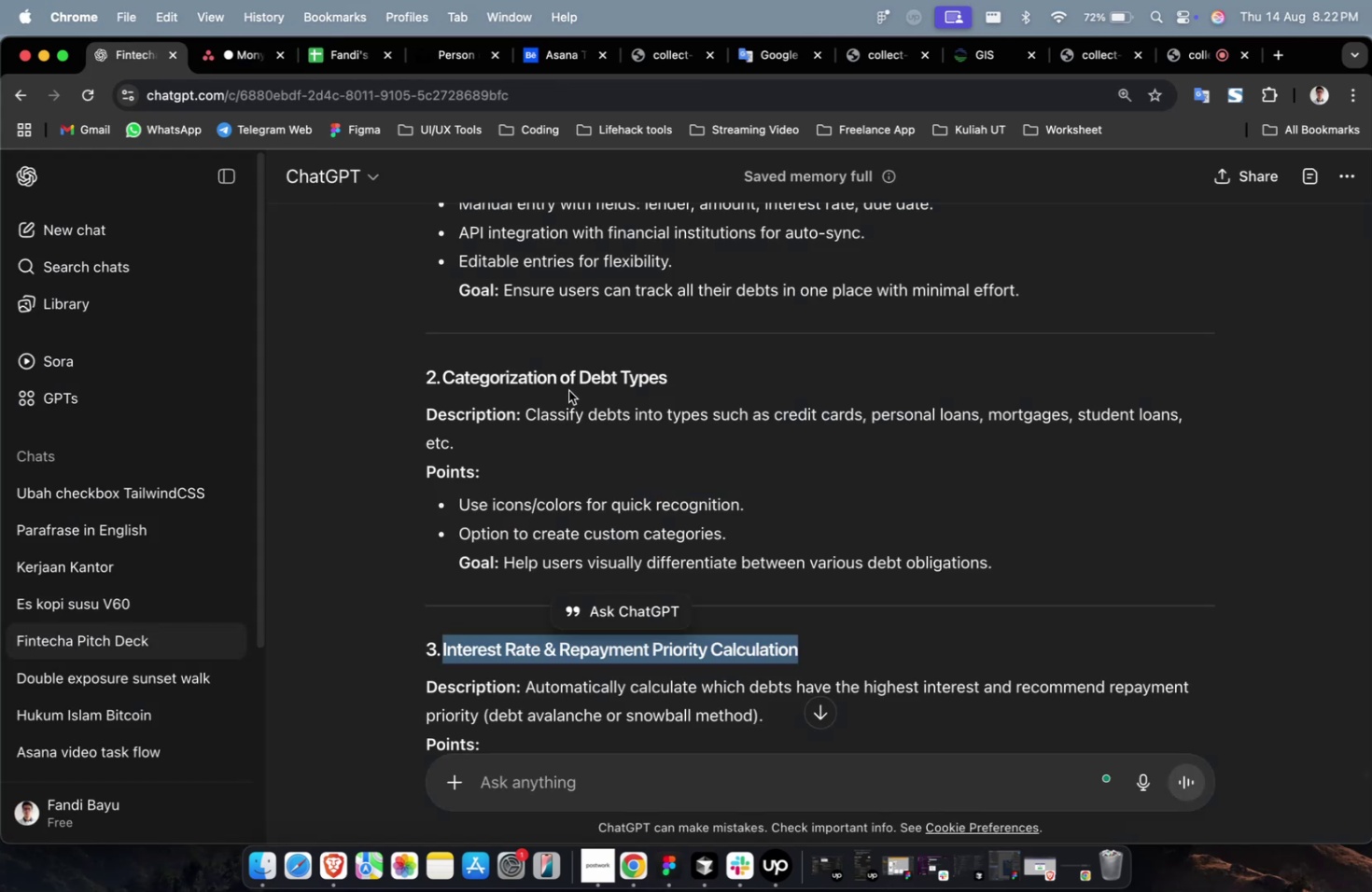 
left_click([573, 391])
 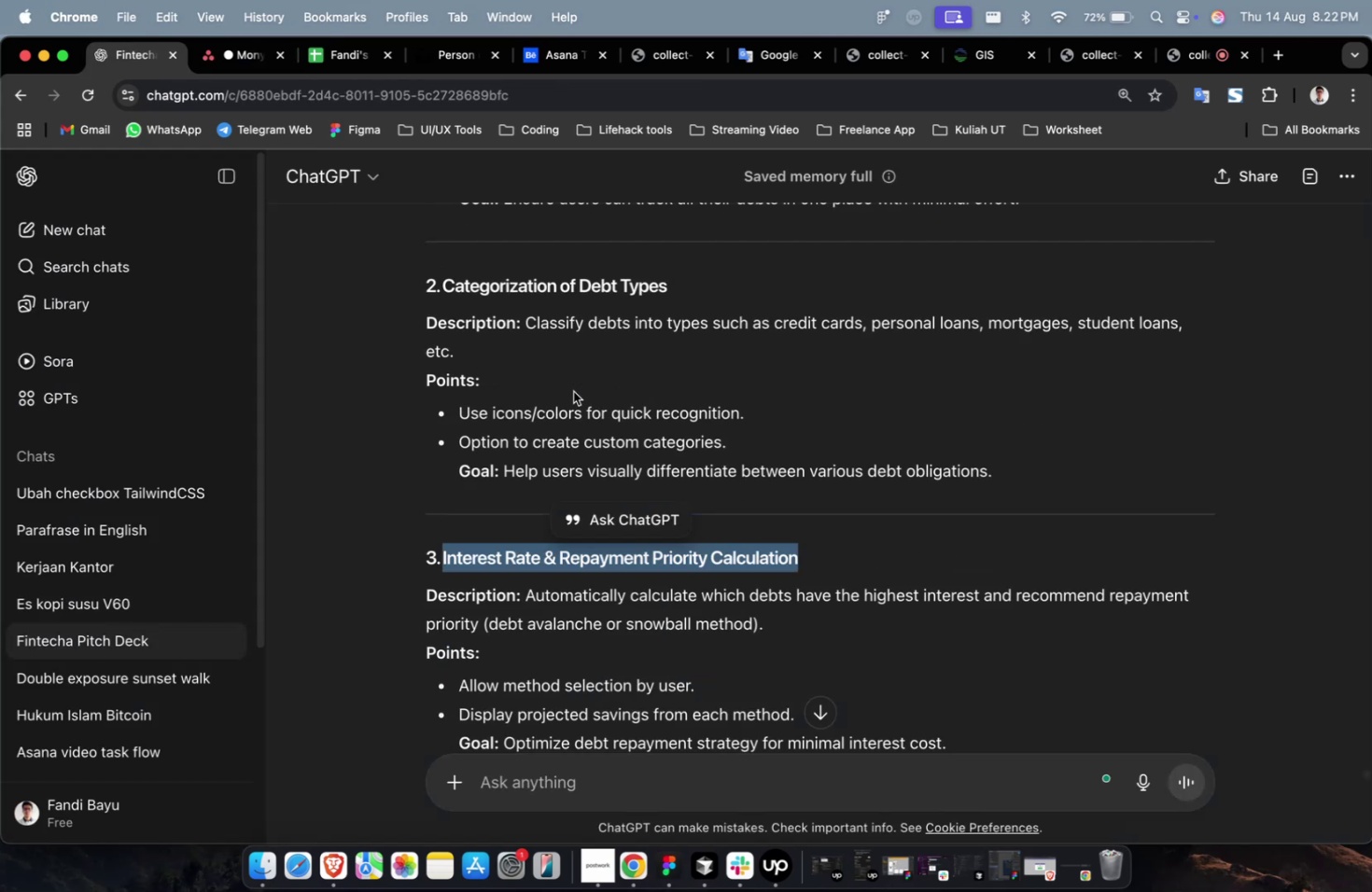 
scroll: coordinate [574, 406], scroll_direction: down, amount: 25.0
 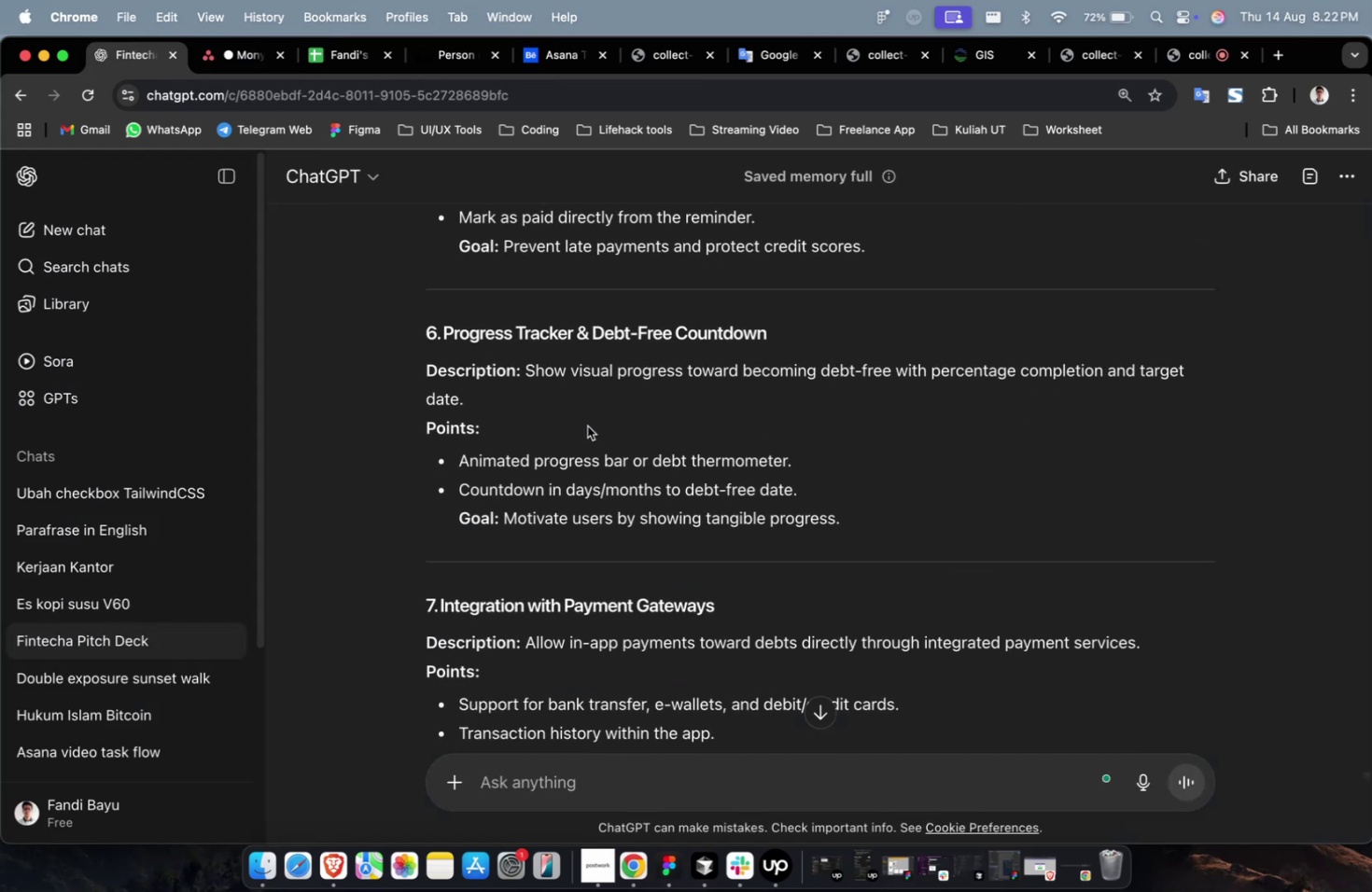 
scroll: coordinate [639, 426], scroll_direction: up, amount: 14.0
 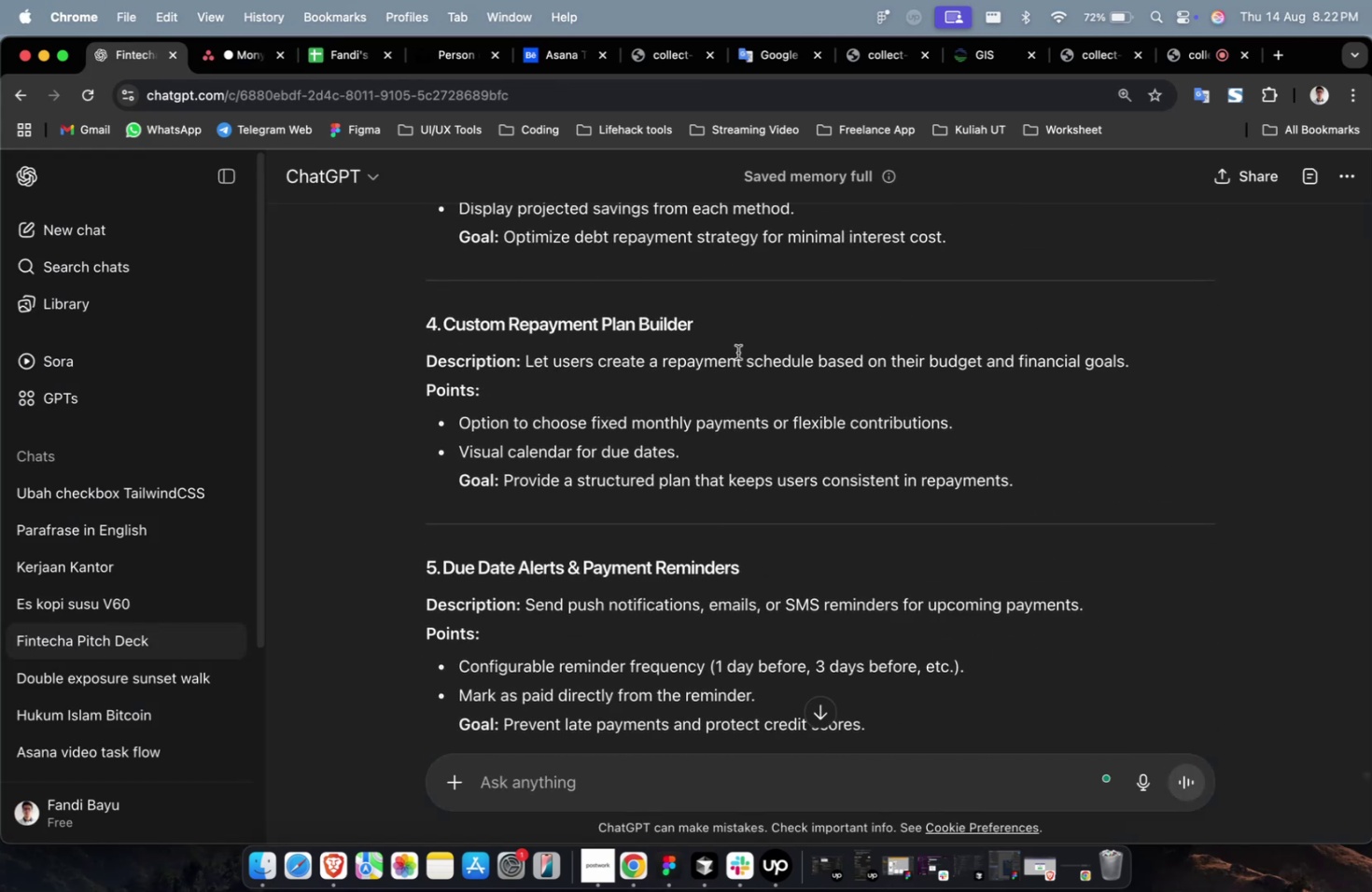 
left_click_drag(start_coordinate=[717, 335], to_coordinate=[446, 332])
 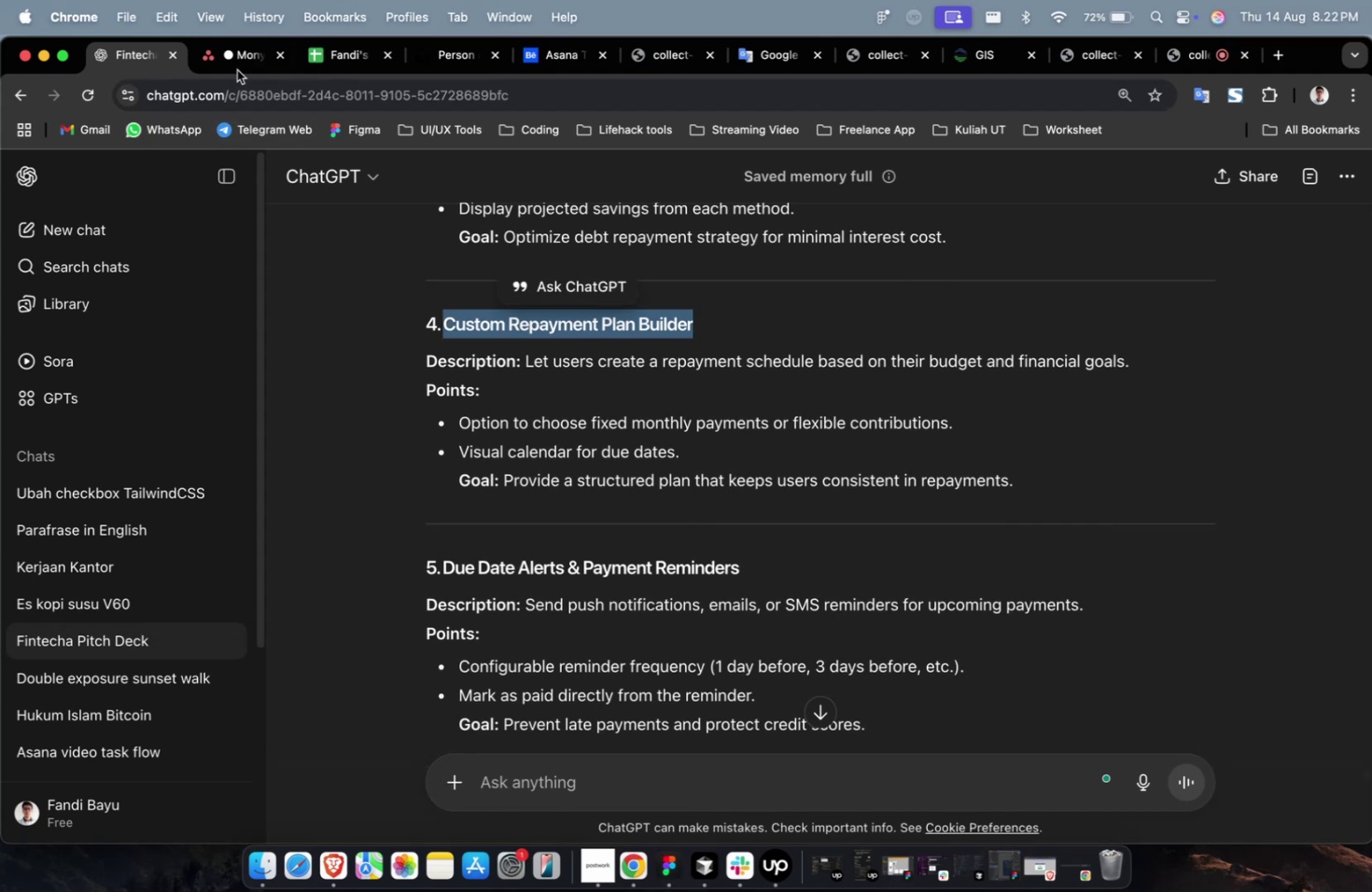 
key(Meta+C)
 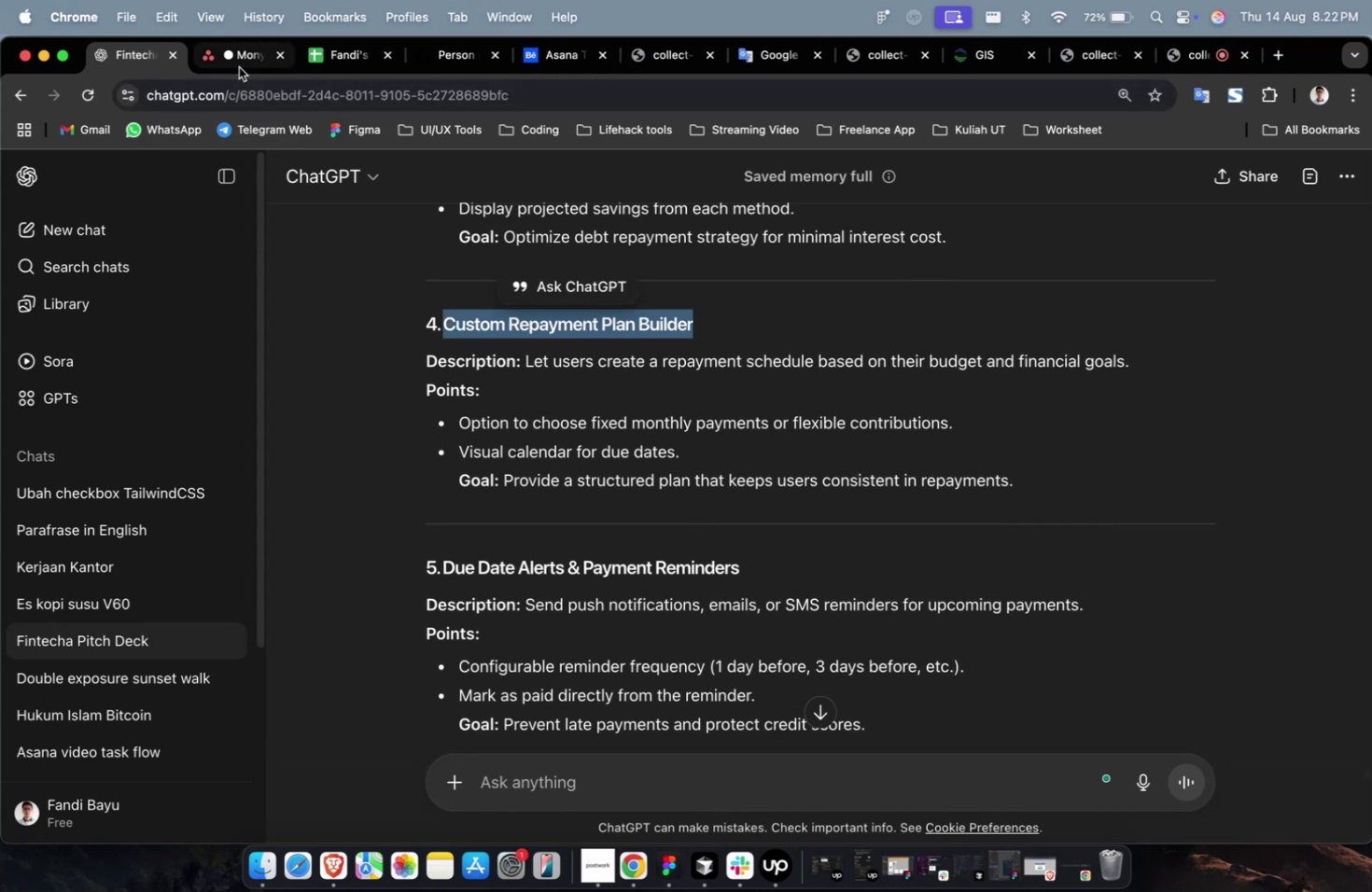 
key(Meta+V)
 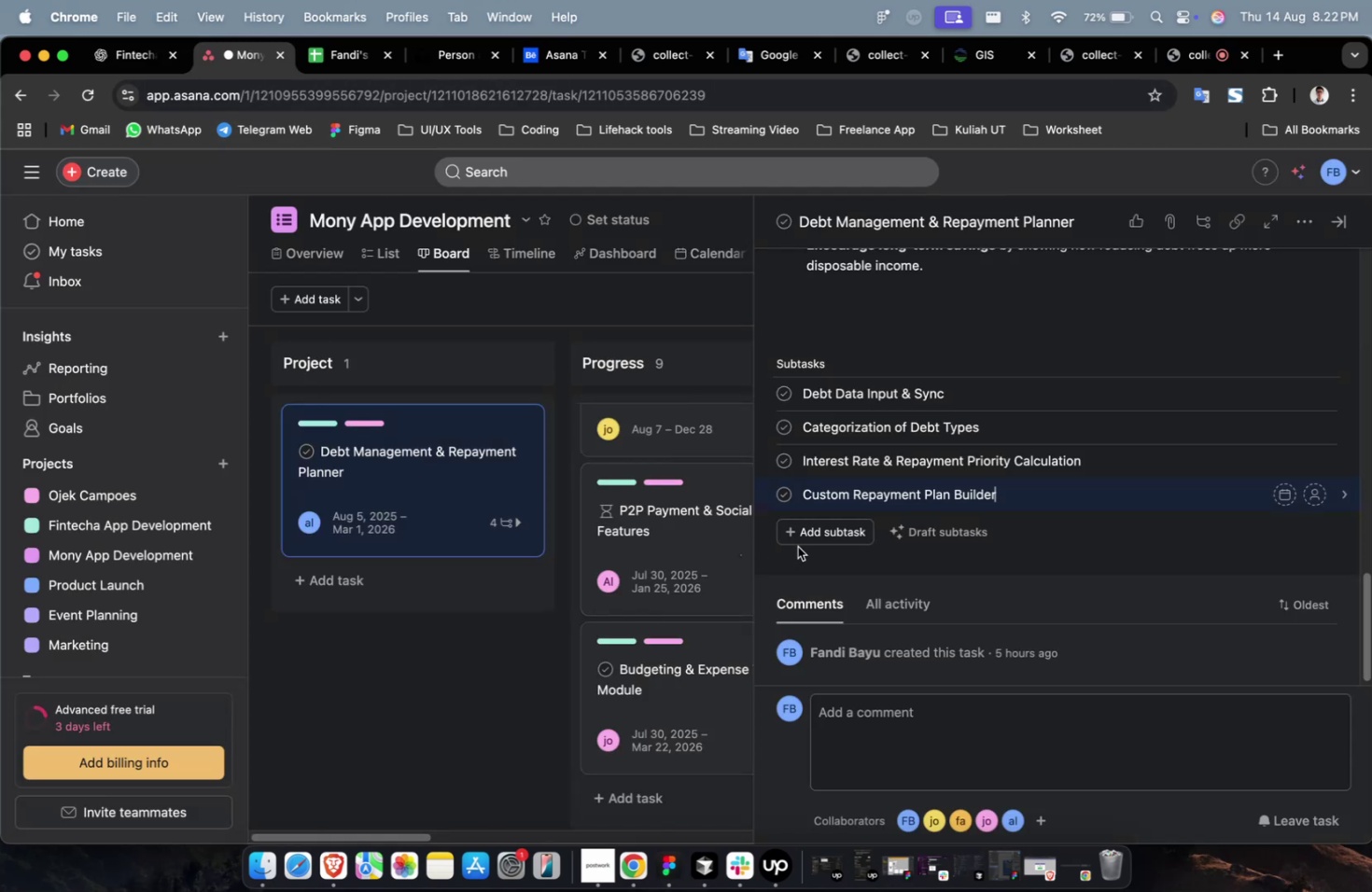 
left_click([797, 546])
 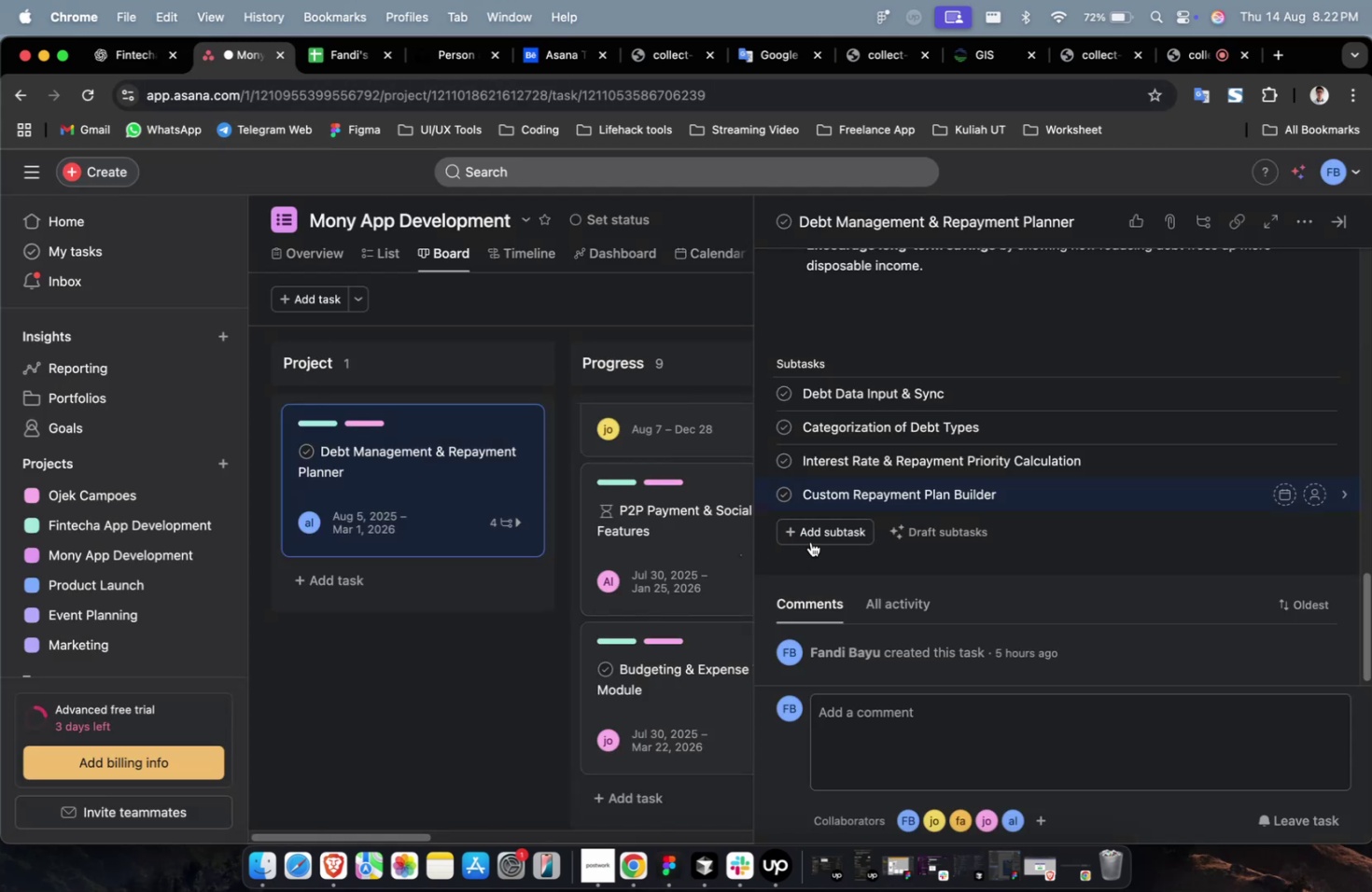 
double_click([810, 539])
 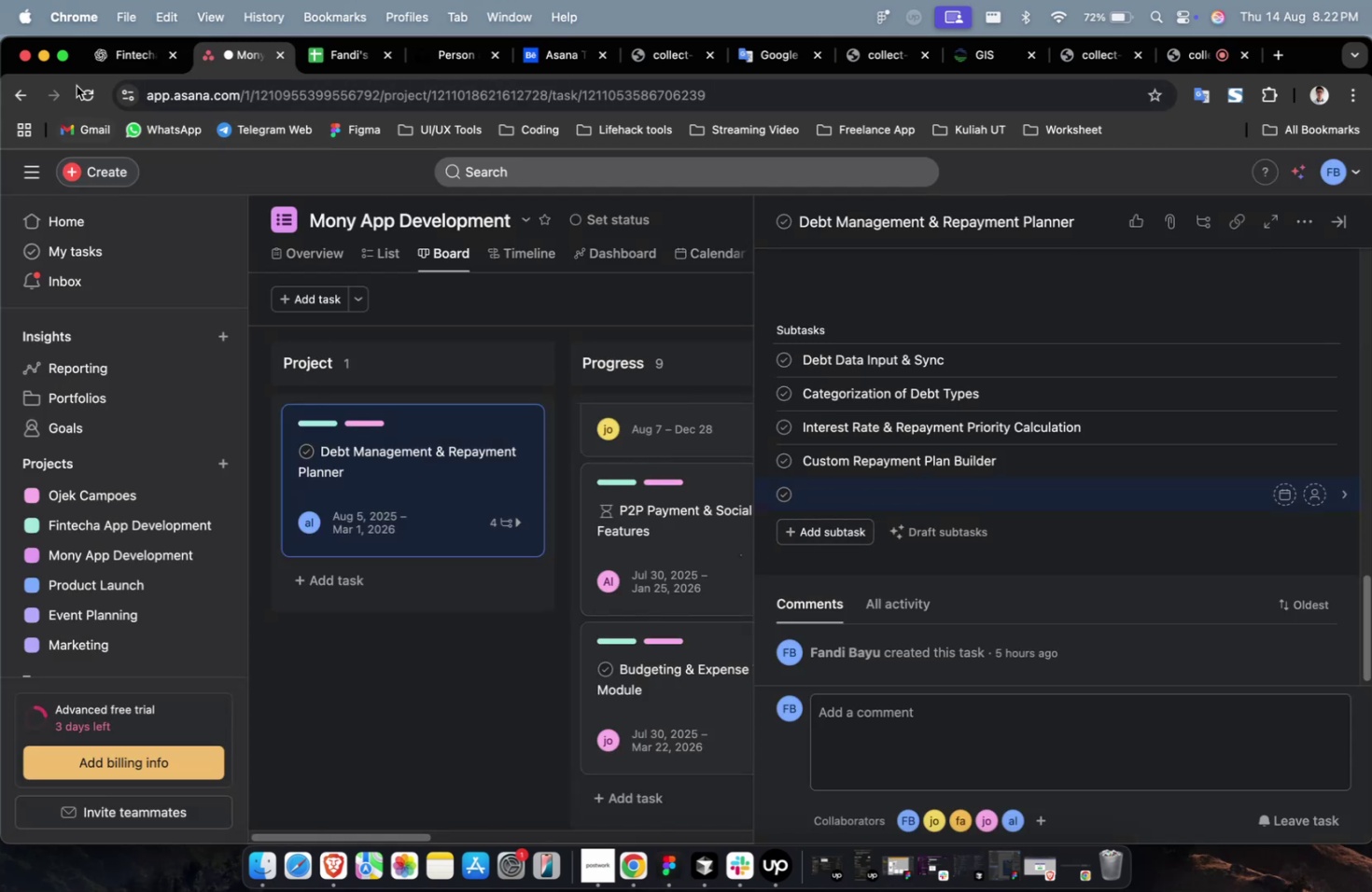 
left_click([105, 64])
 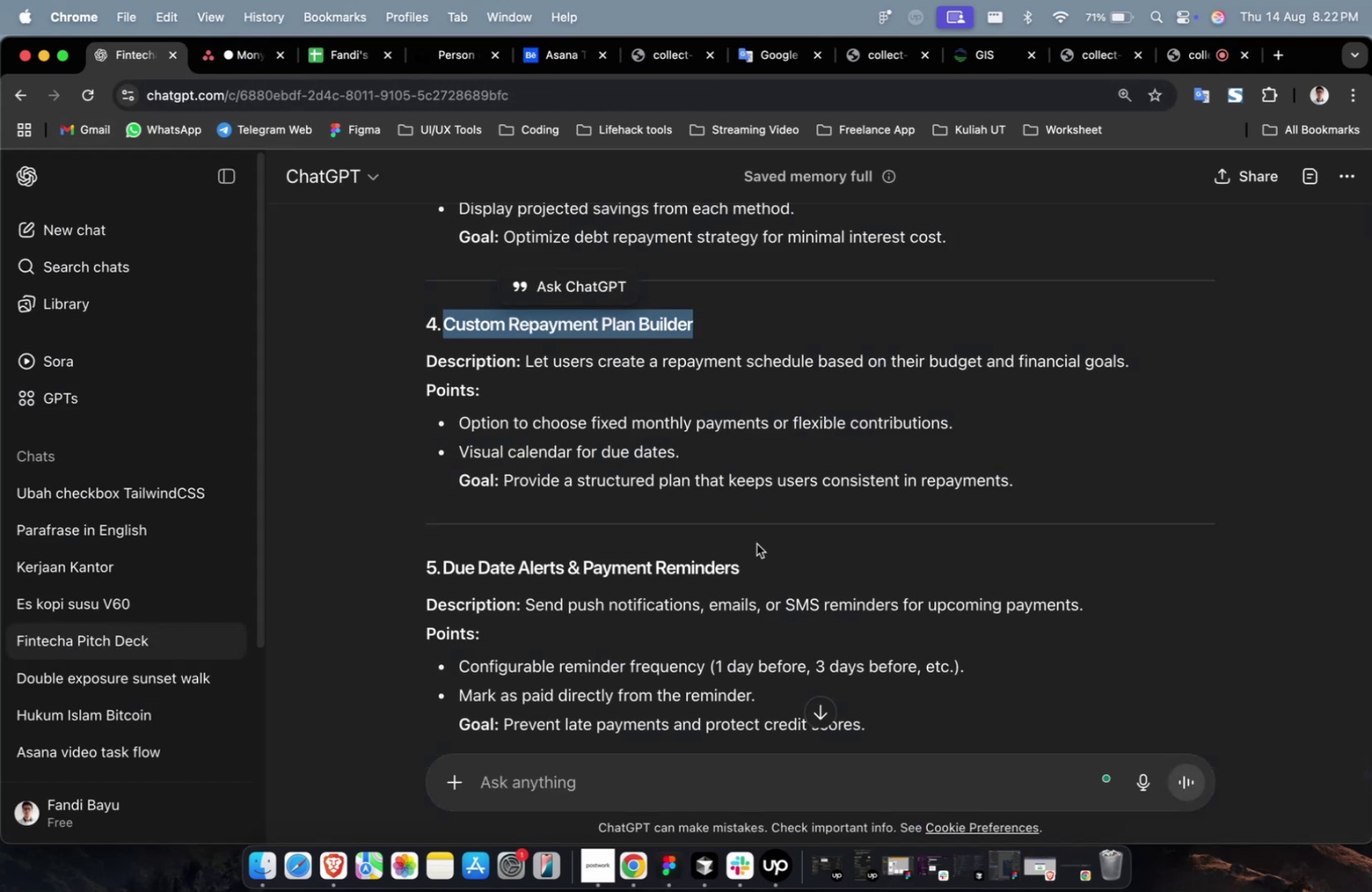 
left_click_drag(start_coordinate=[744, 573], to_coordinate=[446, 571])
 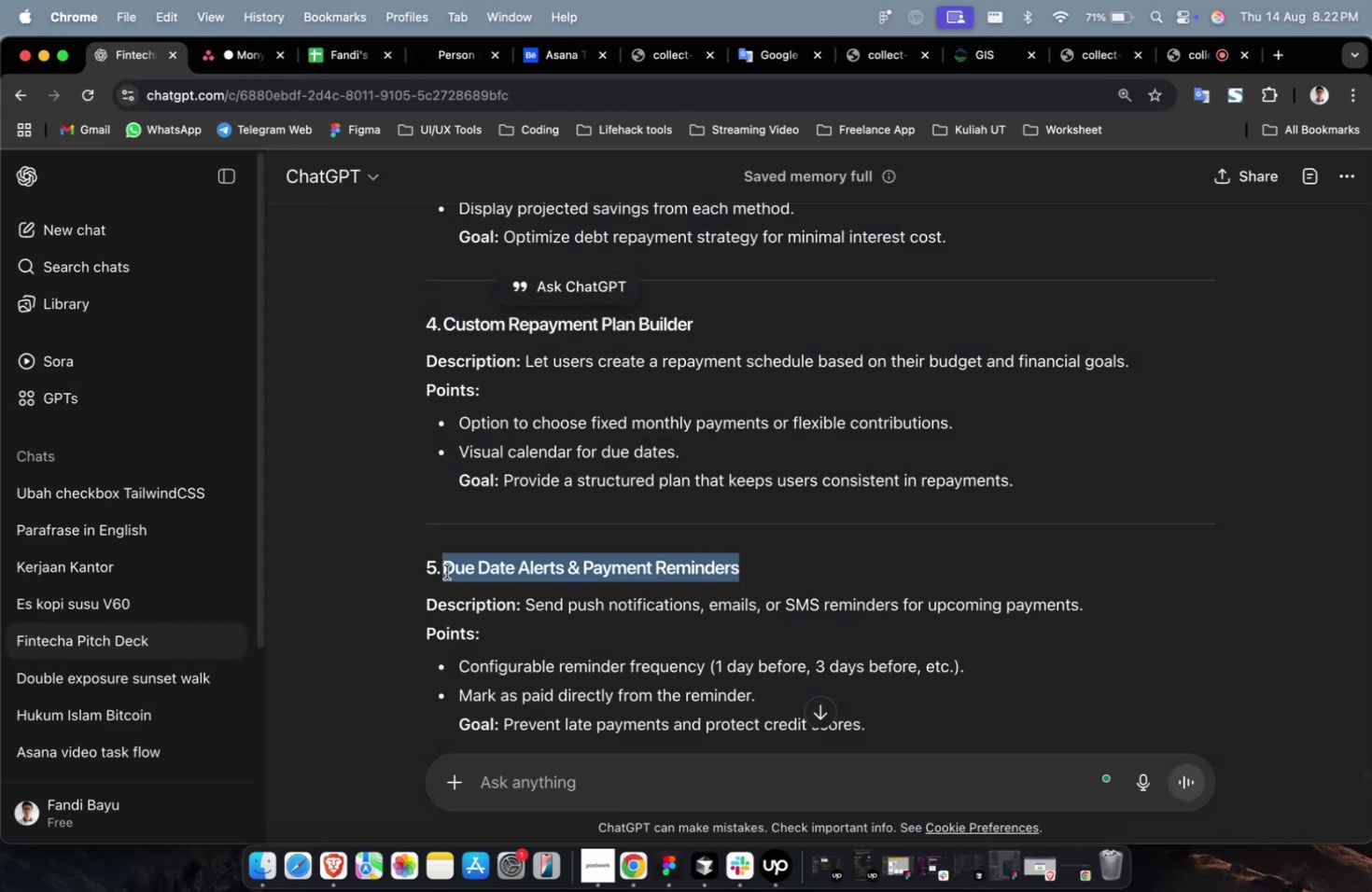 
key(Meta+C)
 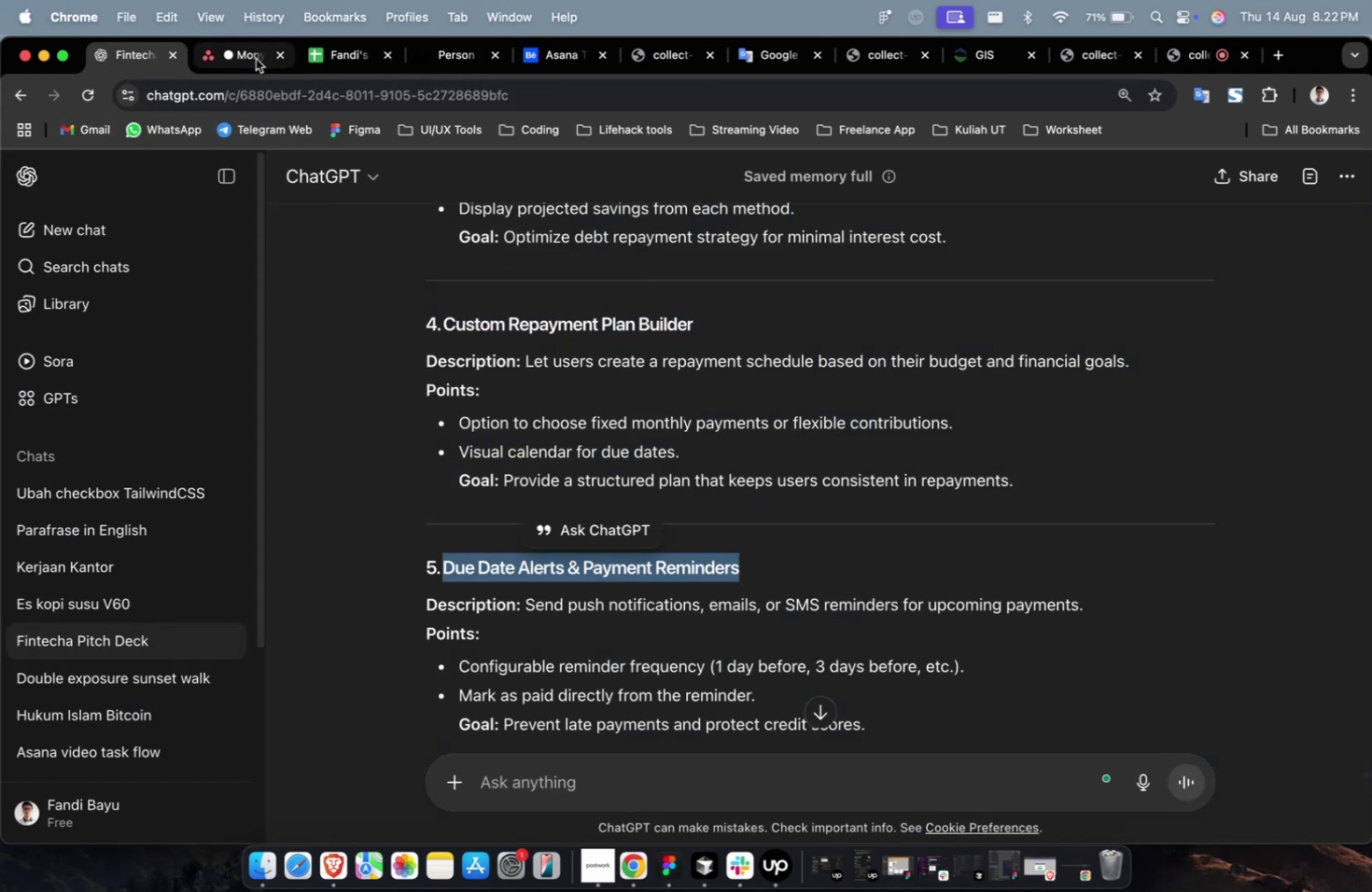 
left_click([256, 59])
 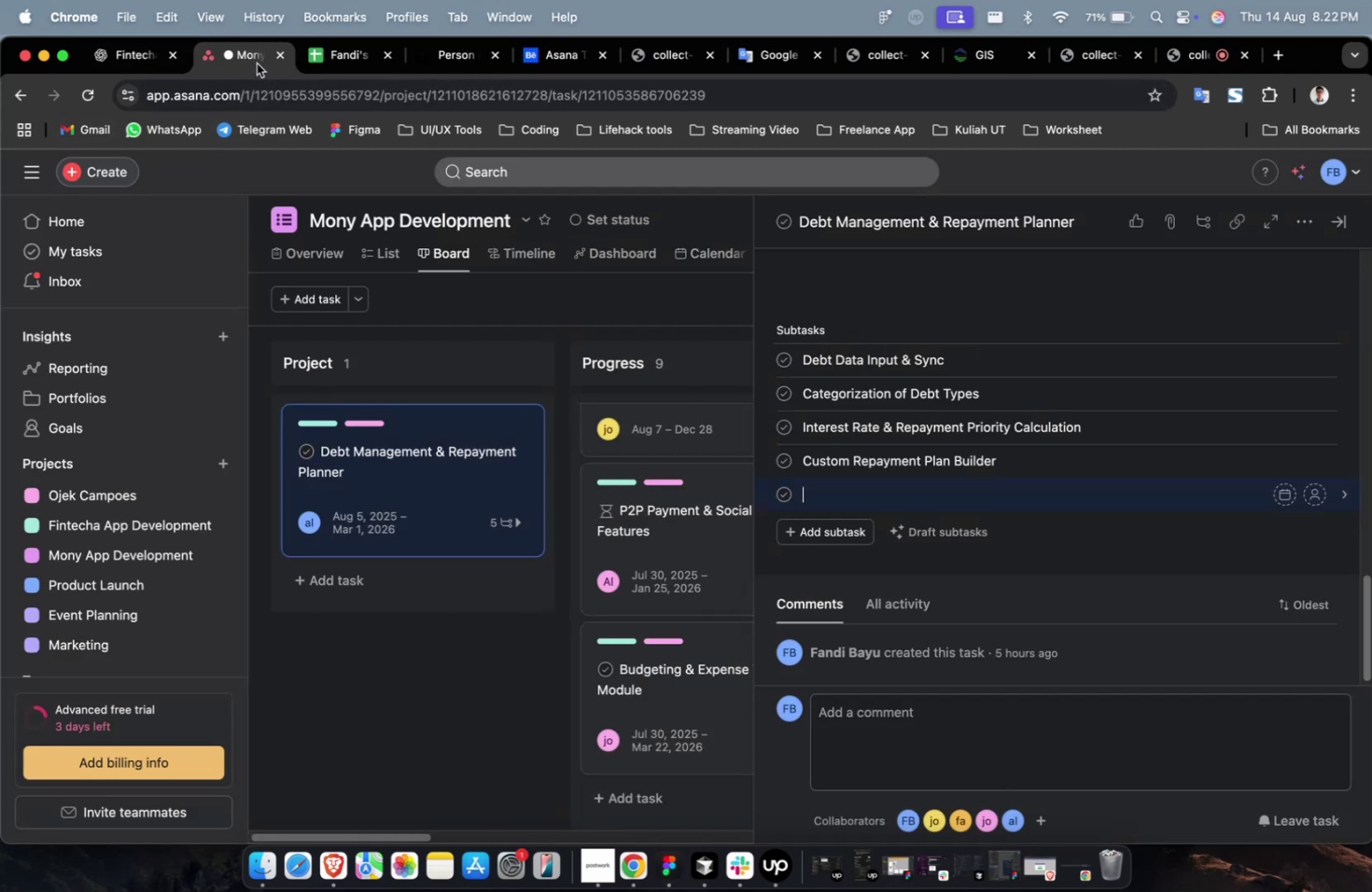 
key(Meta+V)
 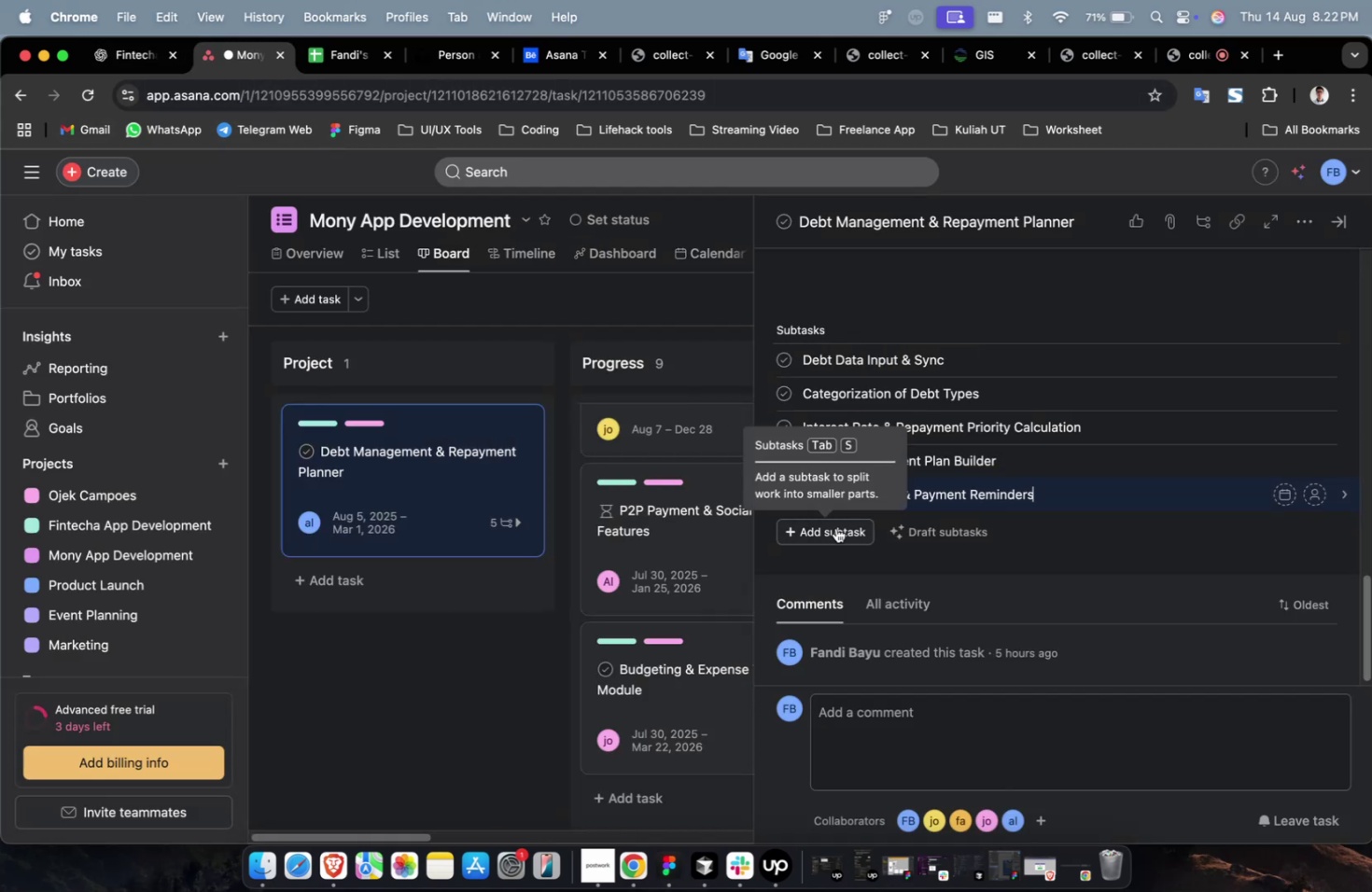 
left_click([835, 527])
 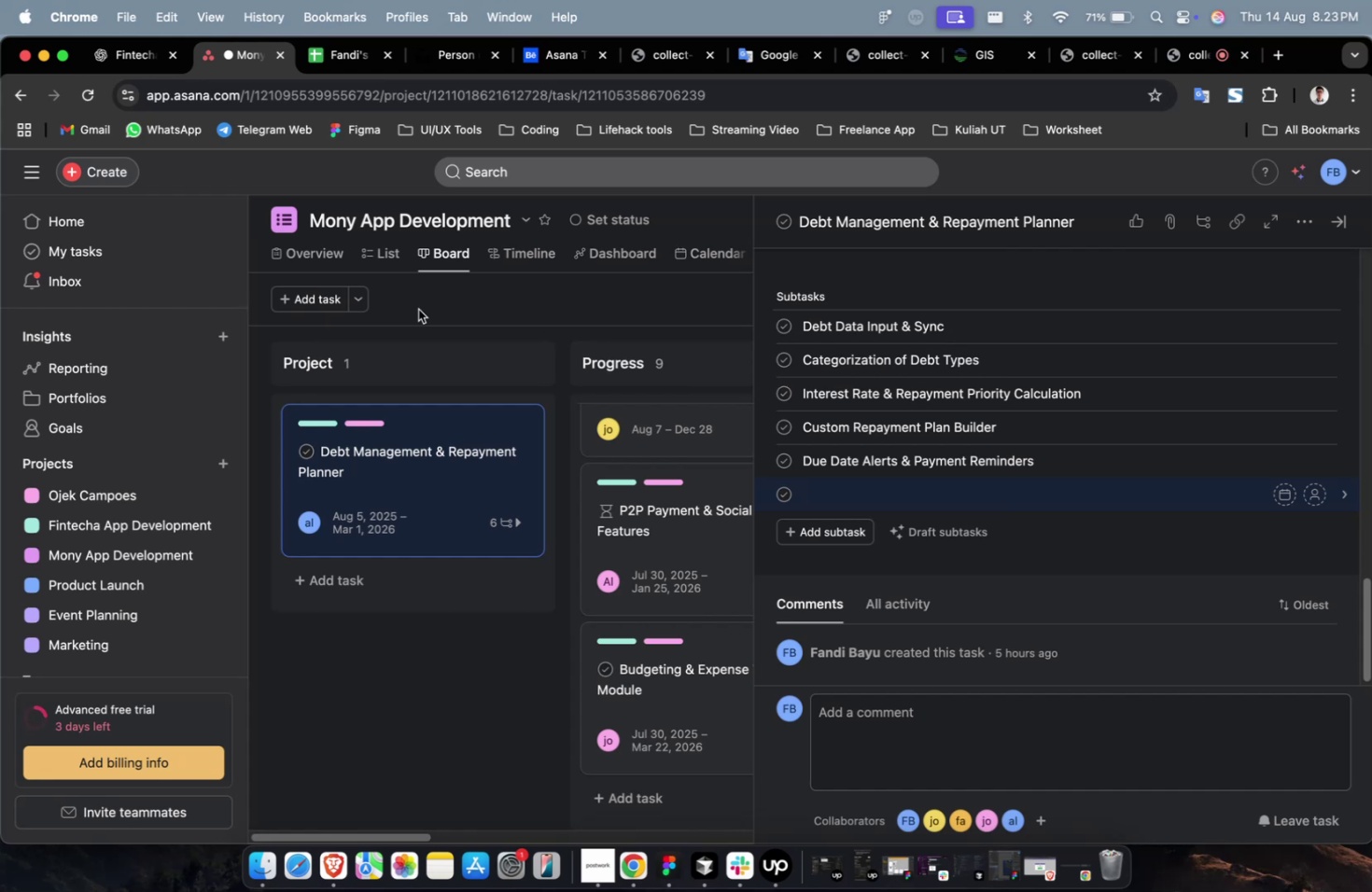 
wait(68.84)
 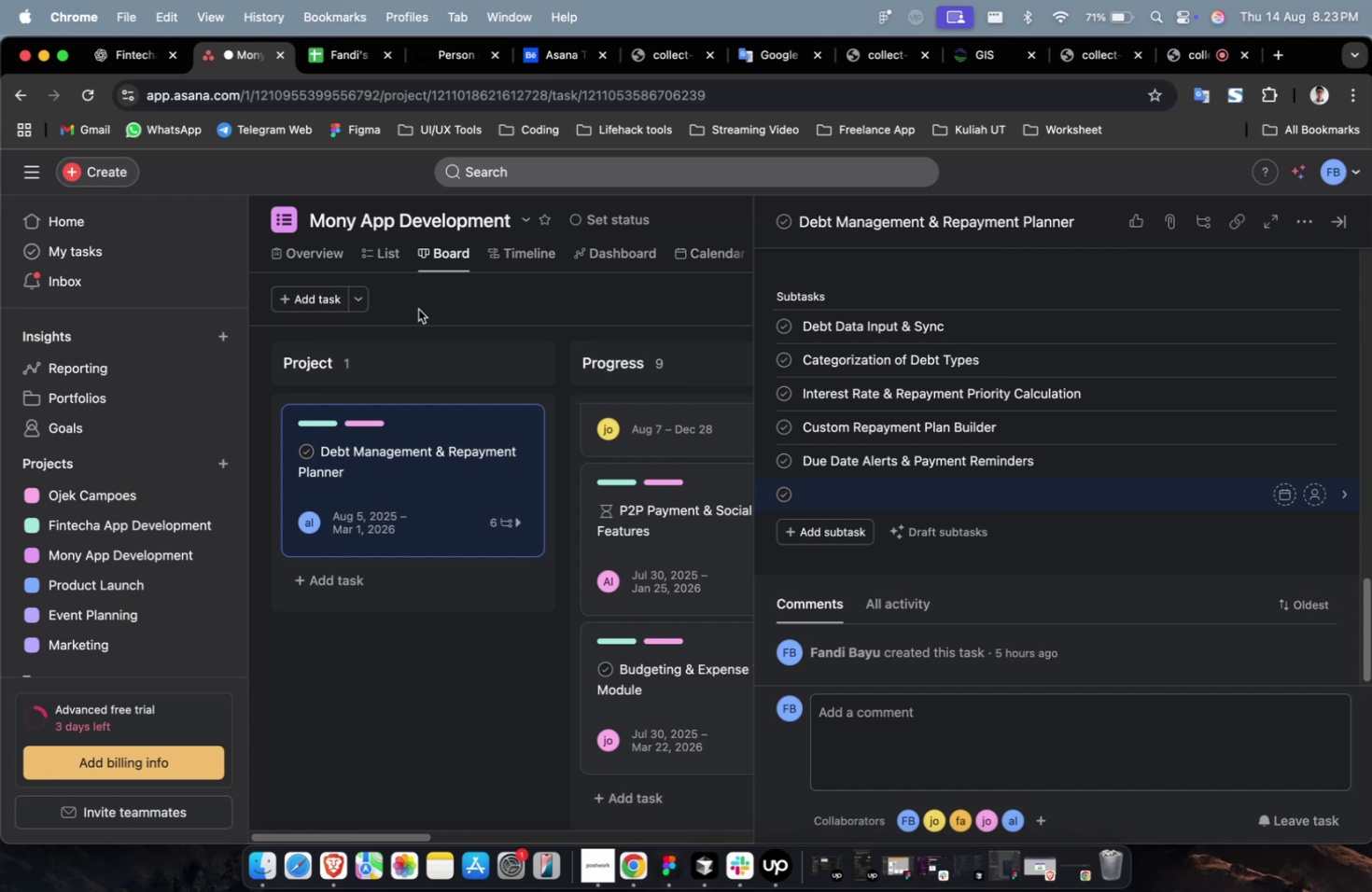 
scroll: coordinate [1060, 489], scroll_direction: down, amount: 17.0
 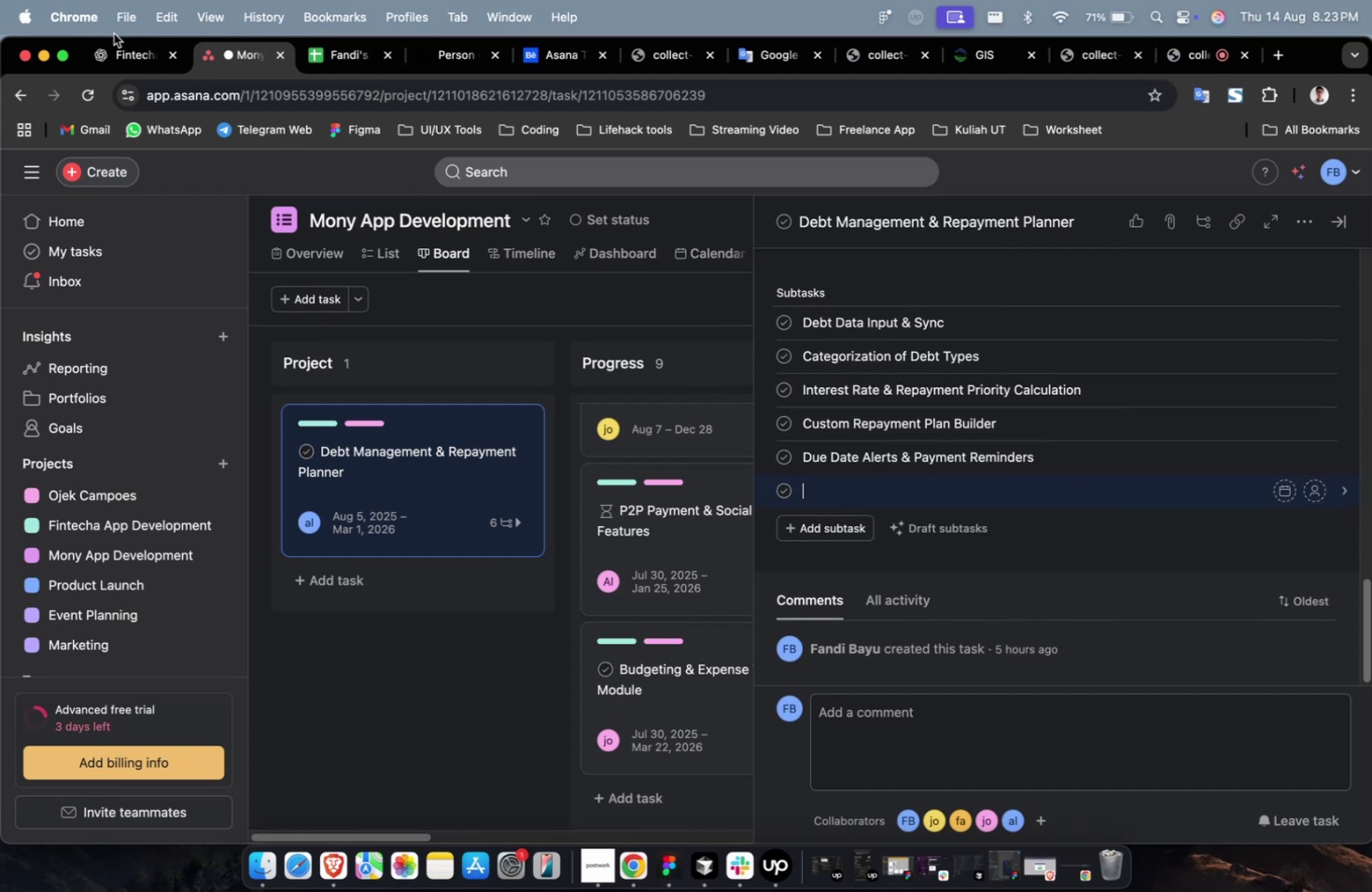 
left_click([118, 41])
 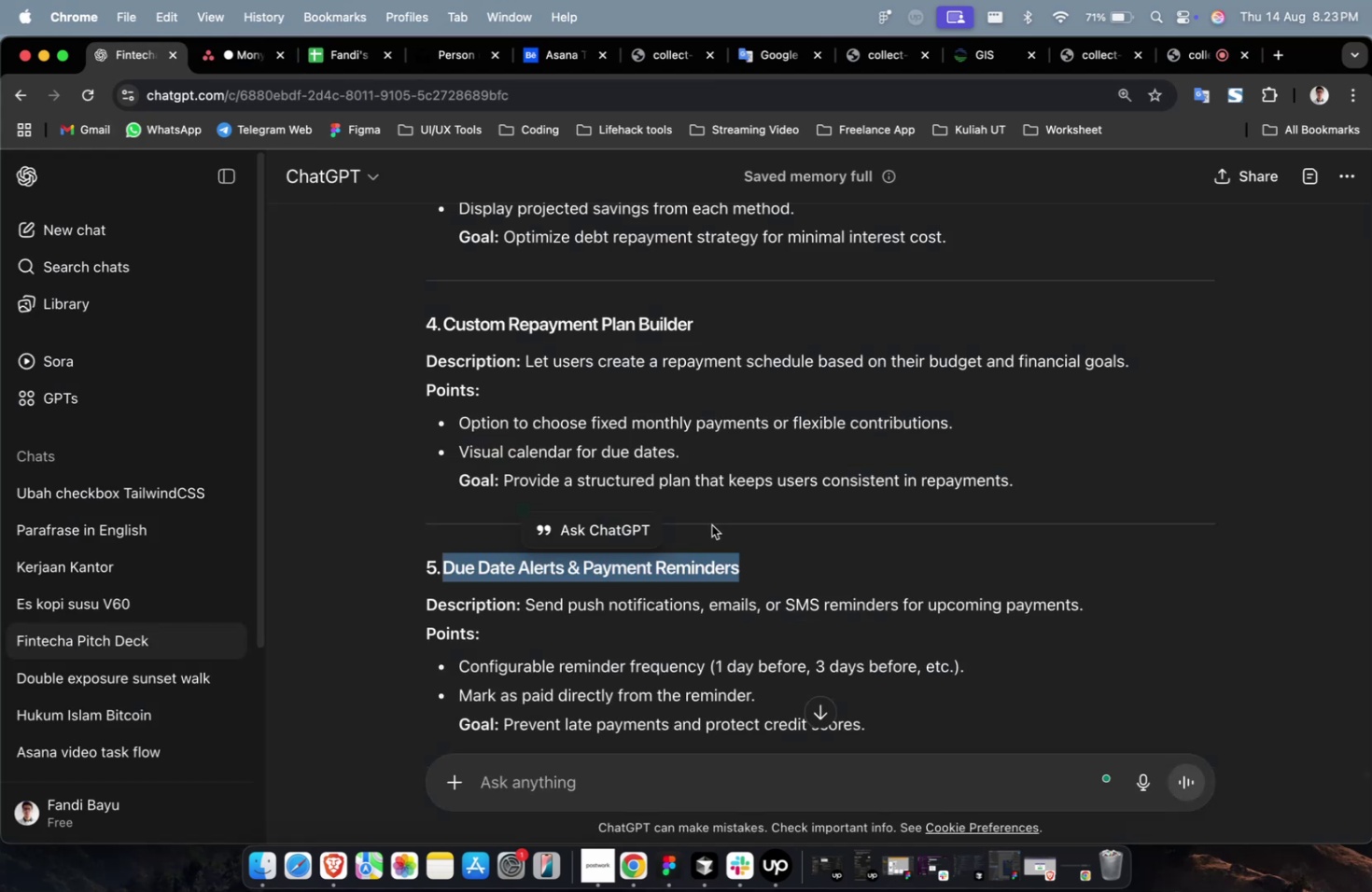 
key(Meta+CommandLeft)
 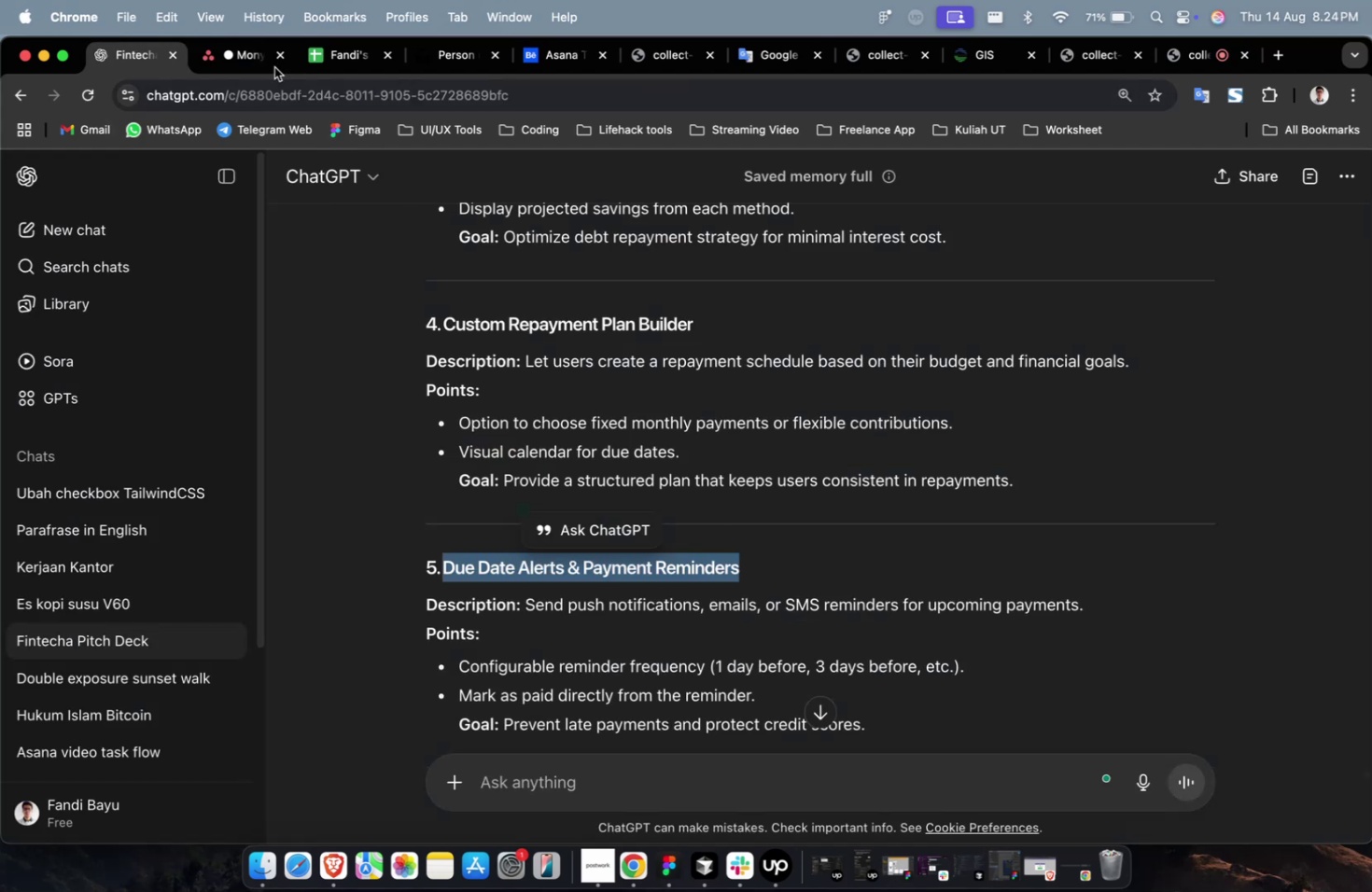 
key(Meta+C)
 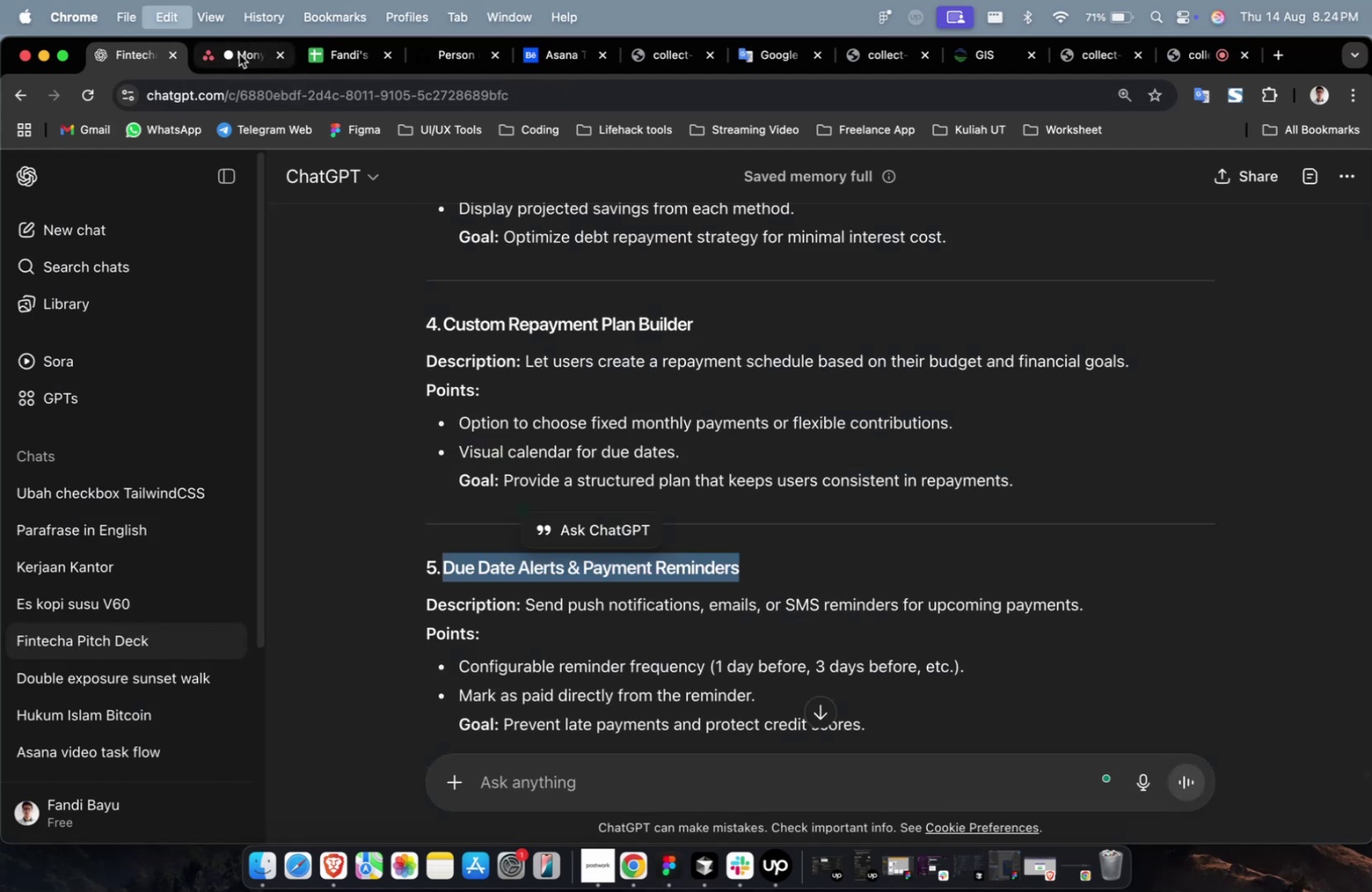 
left_click([239, 54])
 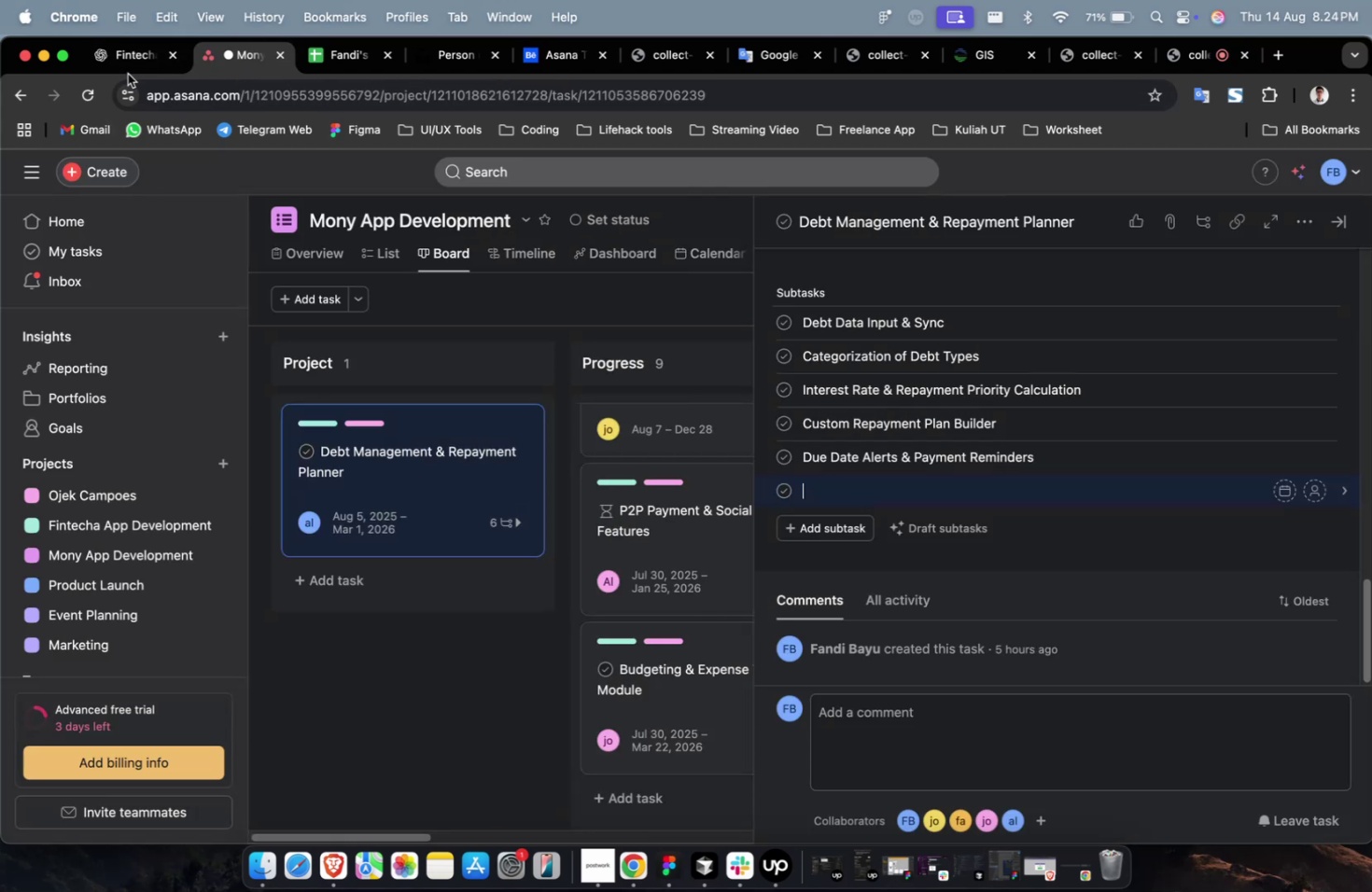 
left_click([123, 59])
 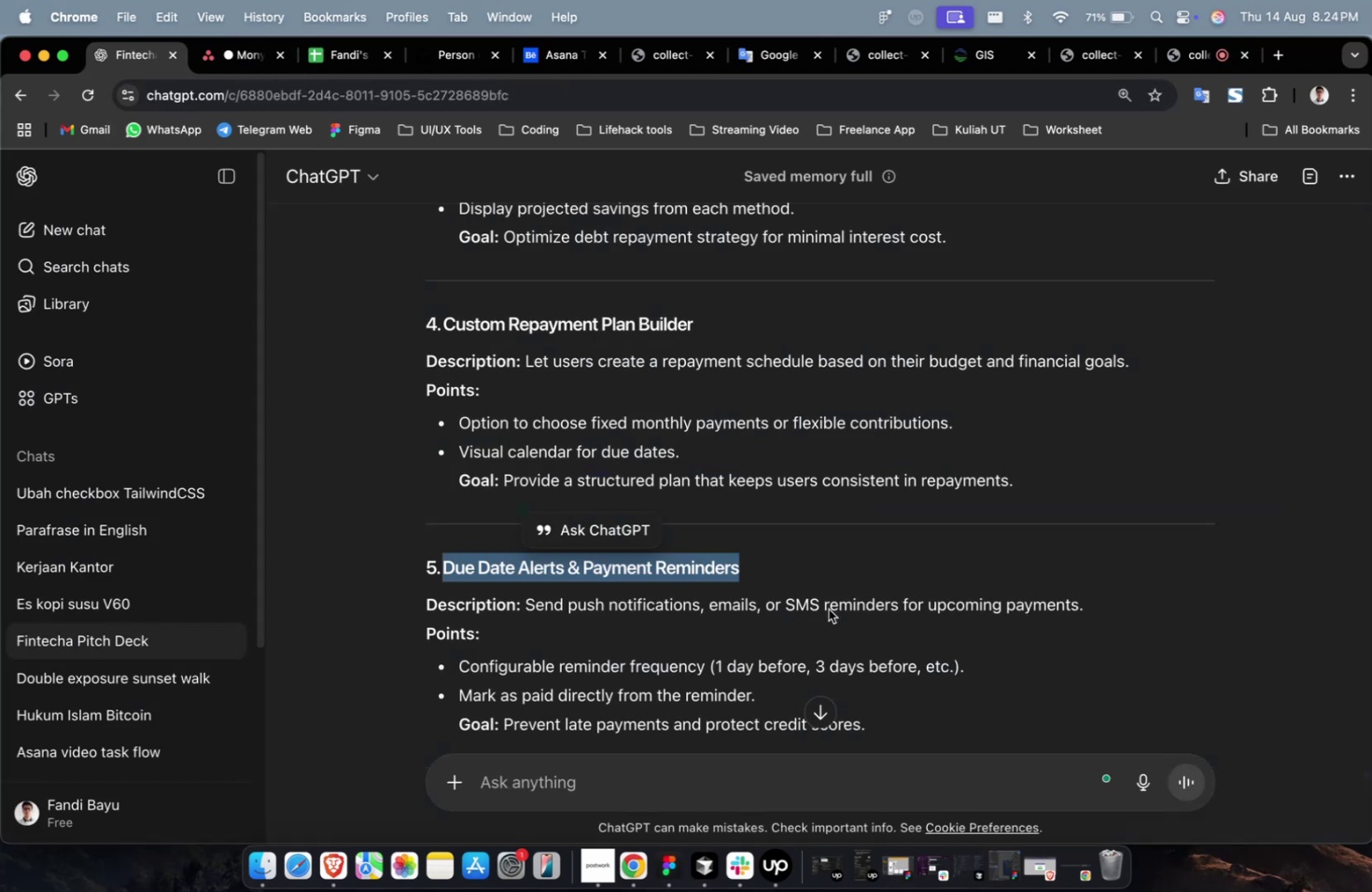 
double_click([837, 605])
 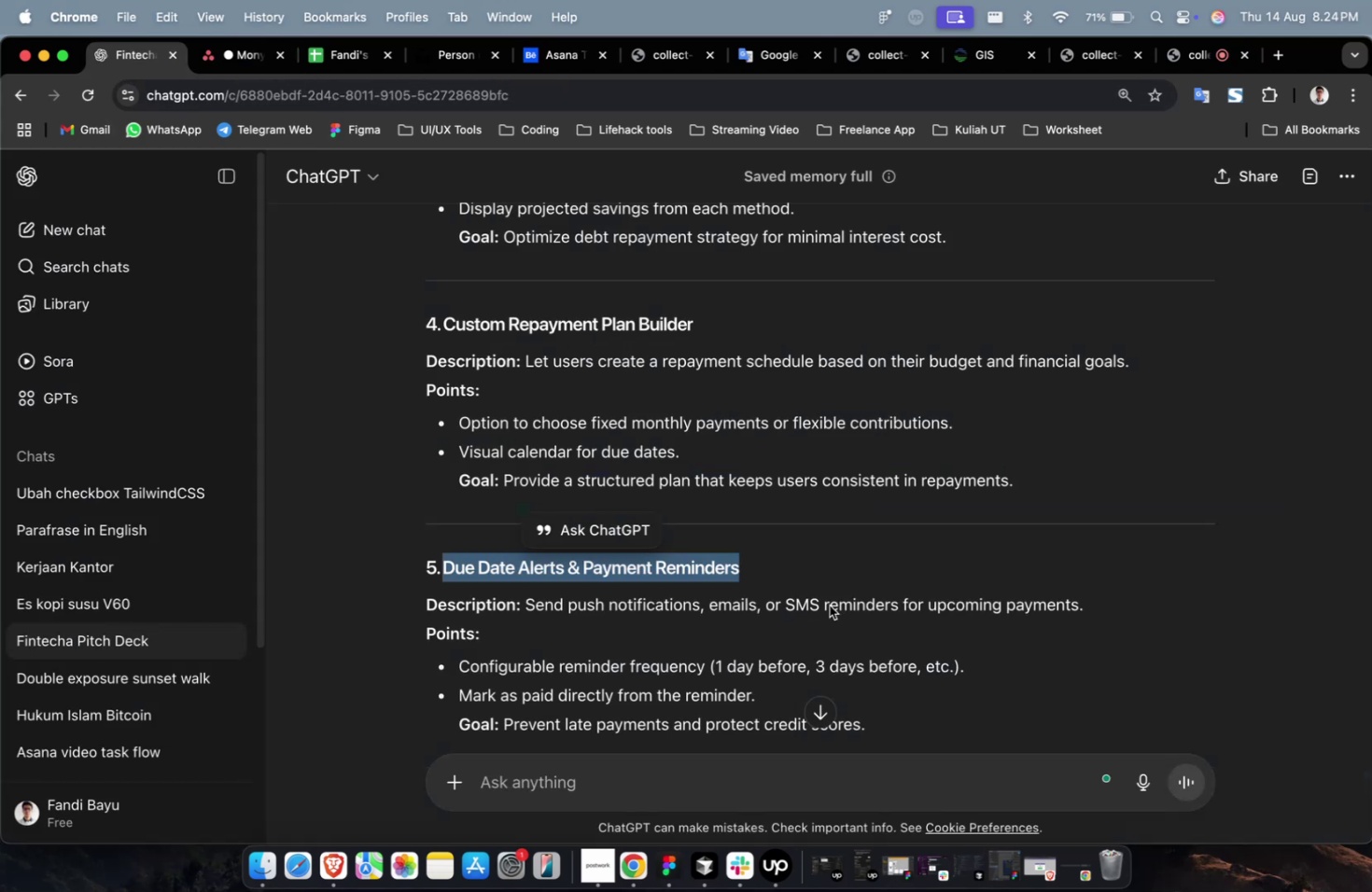 
scroll: coordinate [801, 599], scroll_direction: down, amount: 13.0
 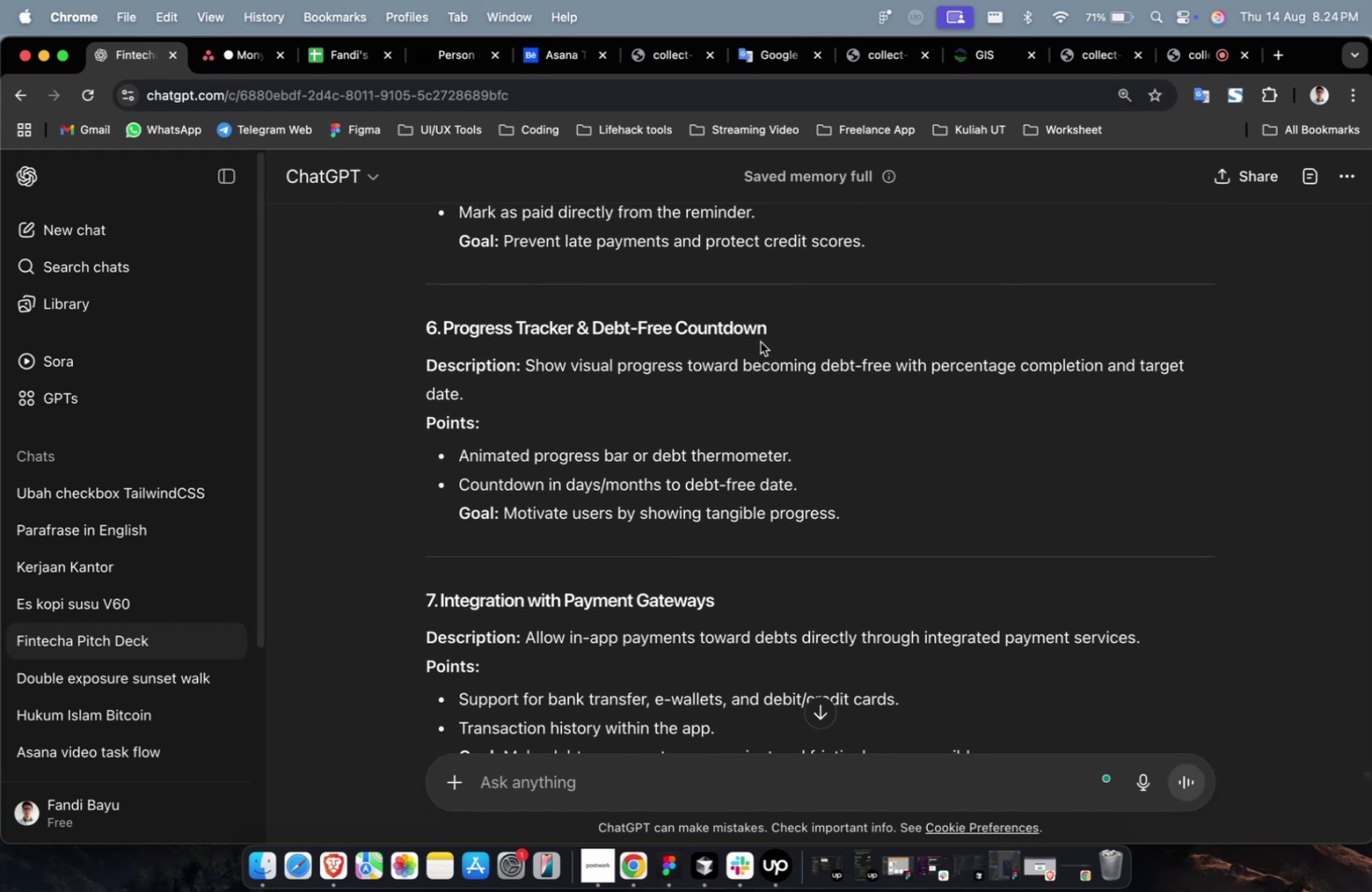 
left_click_drag(start_coordinate=[774, 333], to_coordinate=[441, 334])
 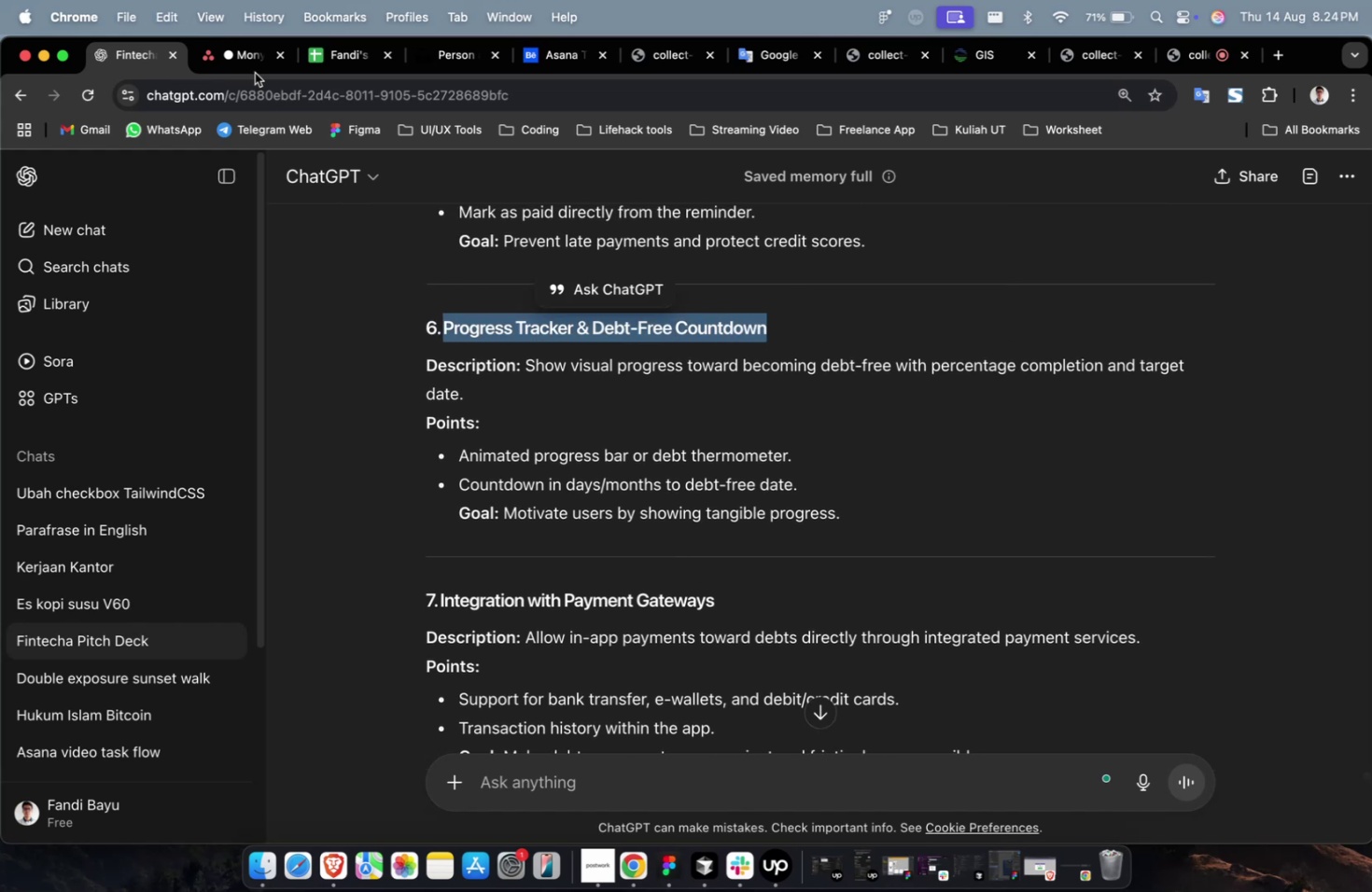 
key(Meta+CommandLeft)
 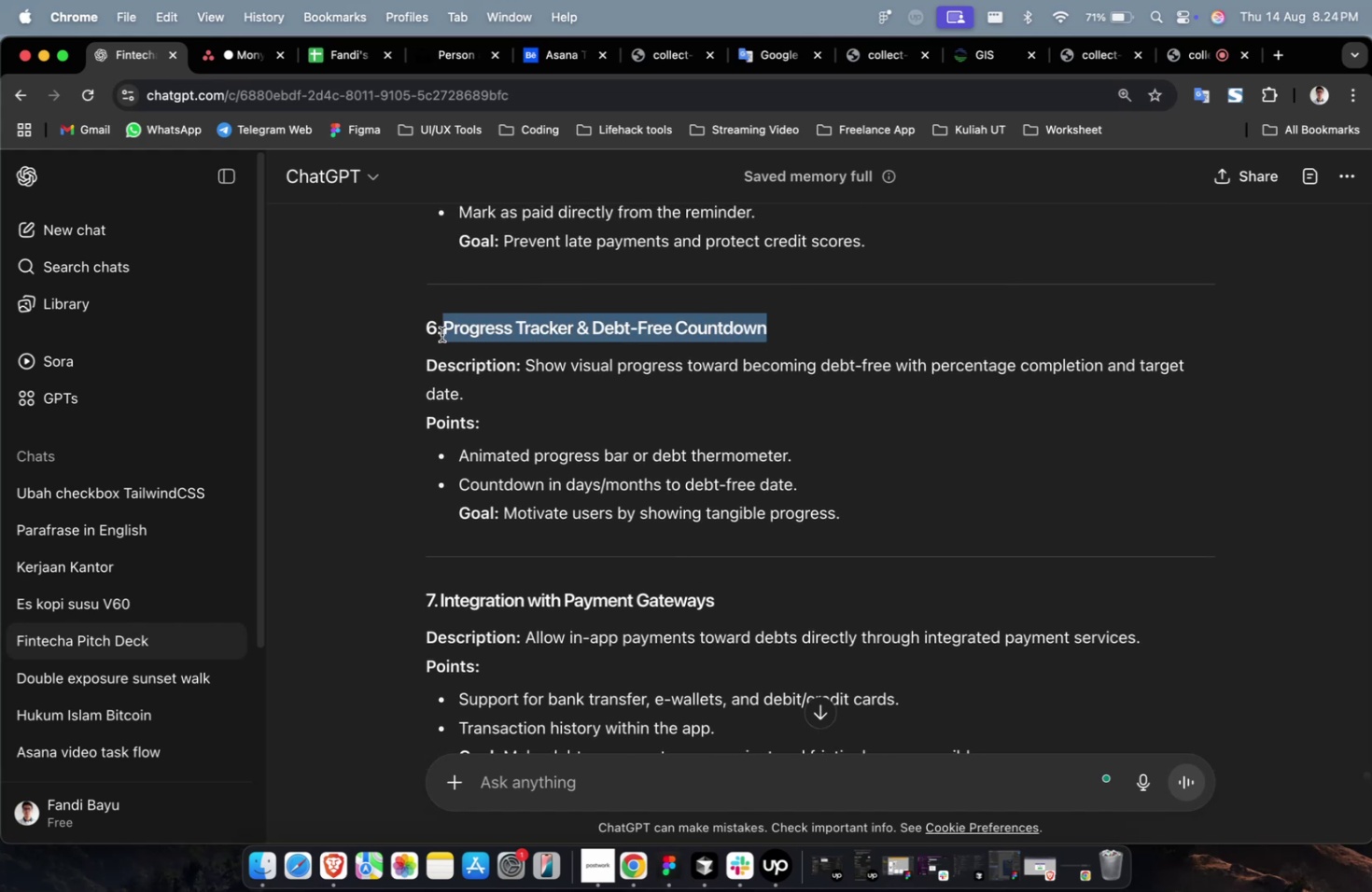 
key(Meta+C)
 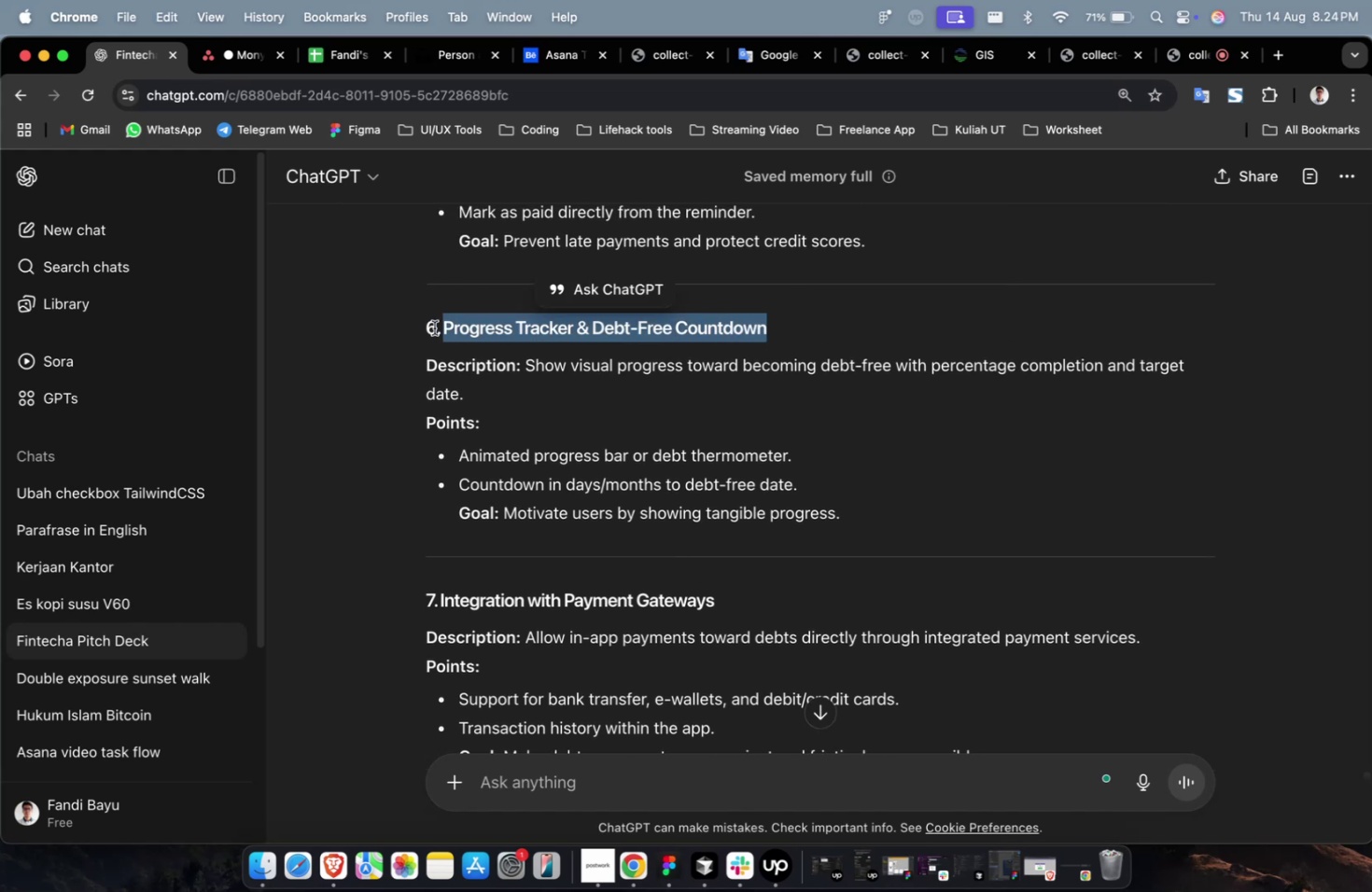 
key(Meta+C)
 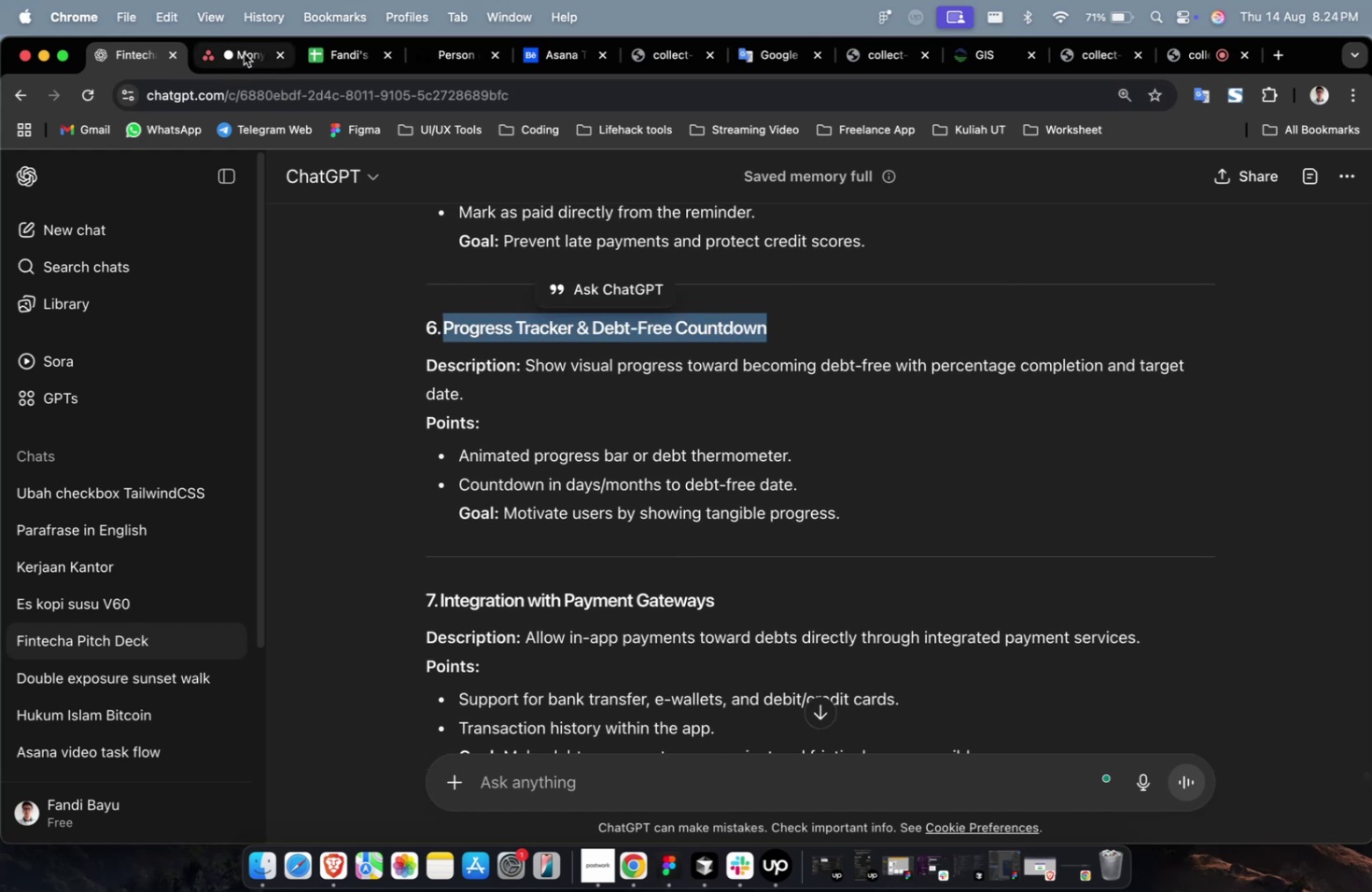 
left_click([244, 53])
 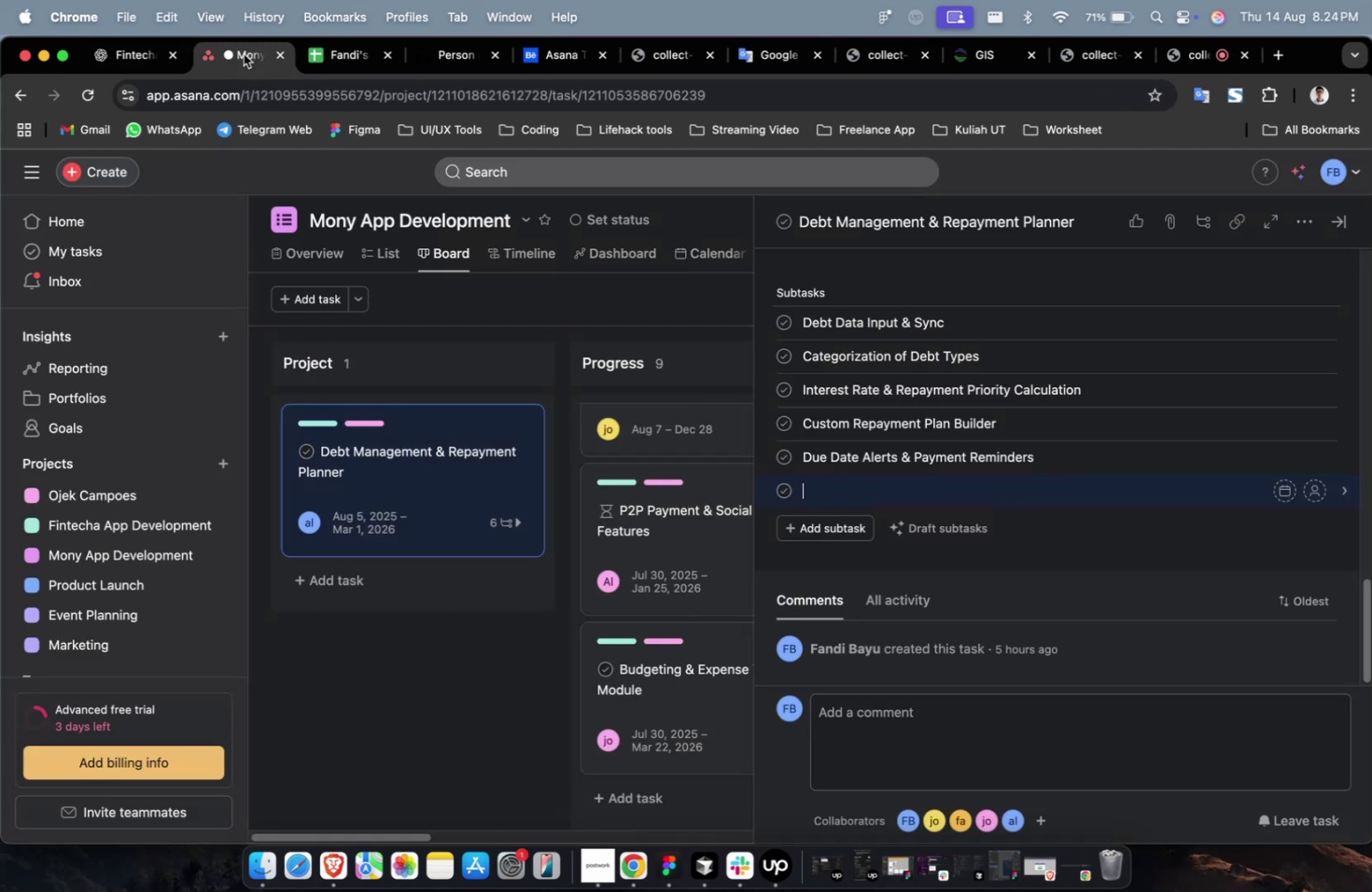 
key(Meta+V)
 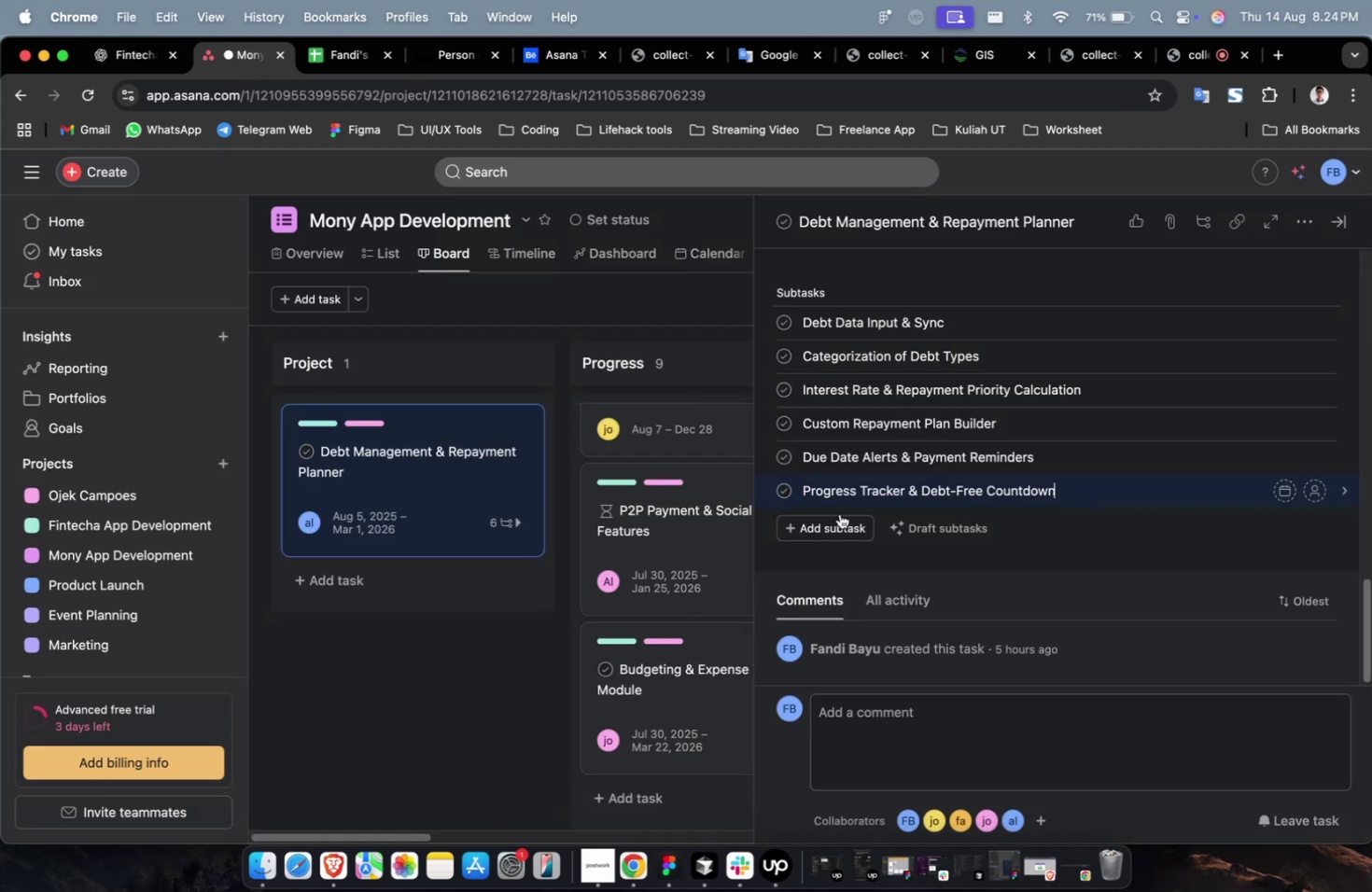 
left_click([839, 513])
 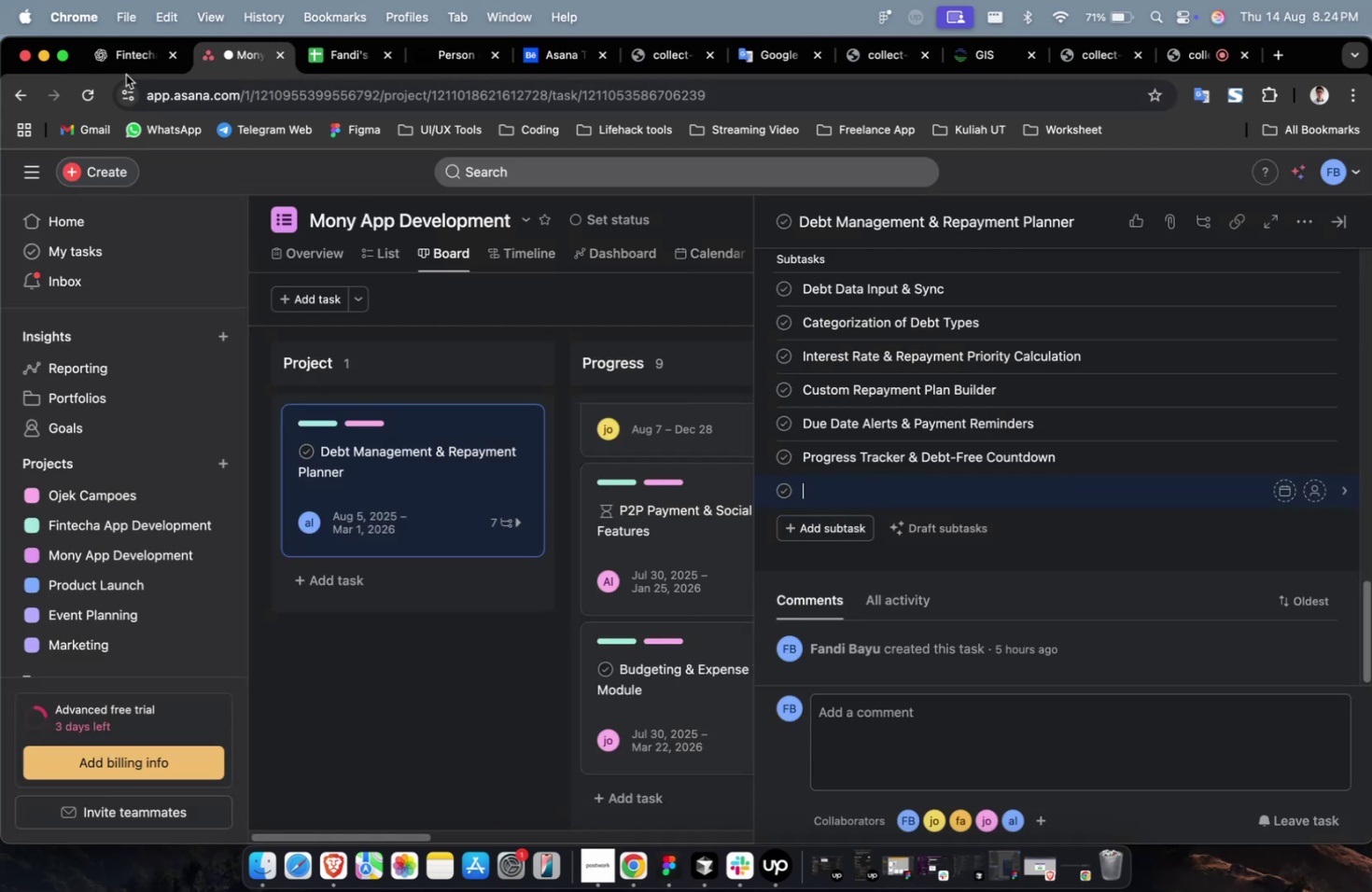 
left_click([128, 72])
 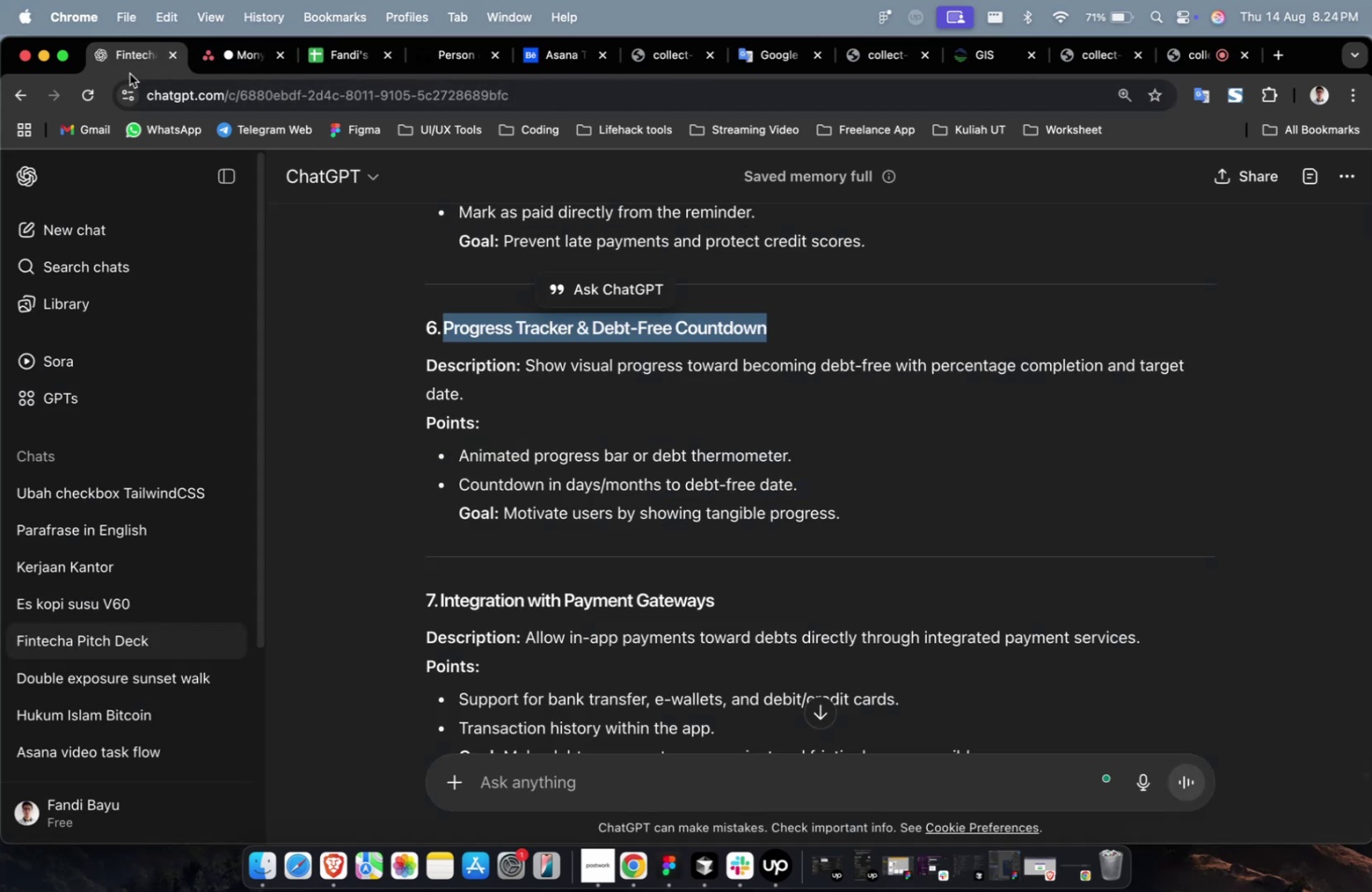 
left_click_drag(start_coordinate=[725, 611], to_coordinate=[441, 593])
 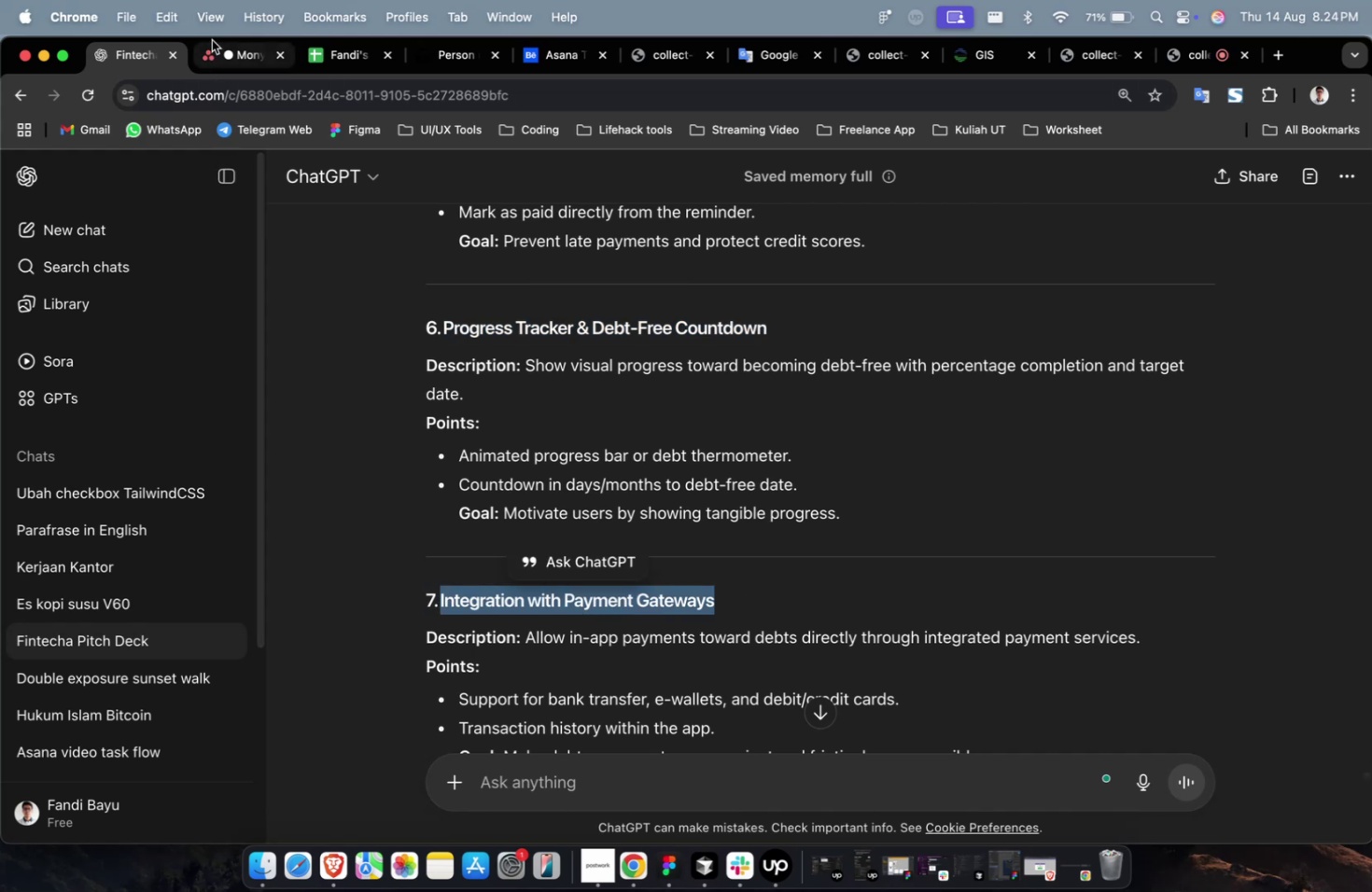 
key(Meta+C)
 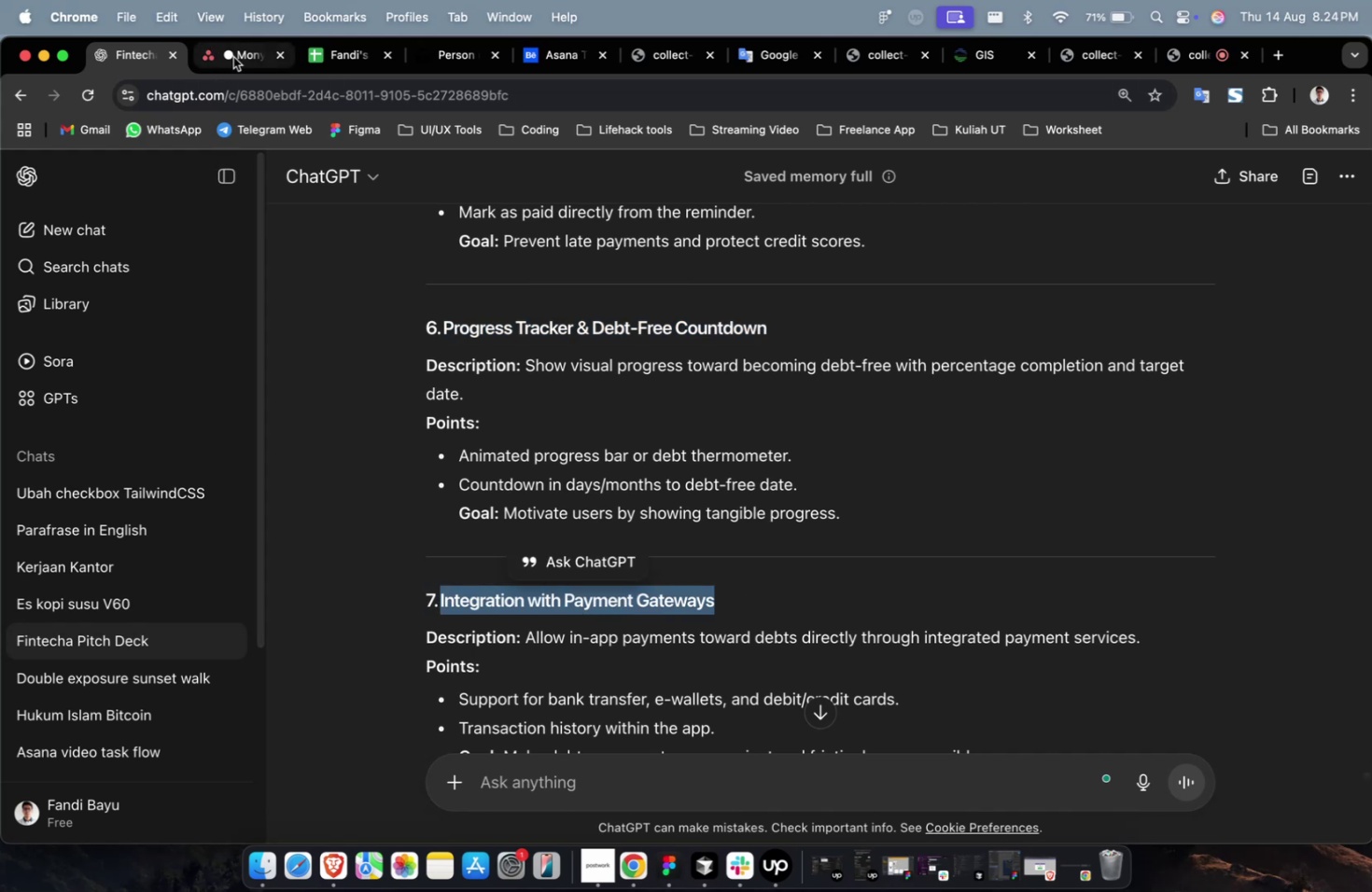 
left_click([243, 66])
 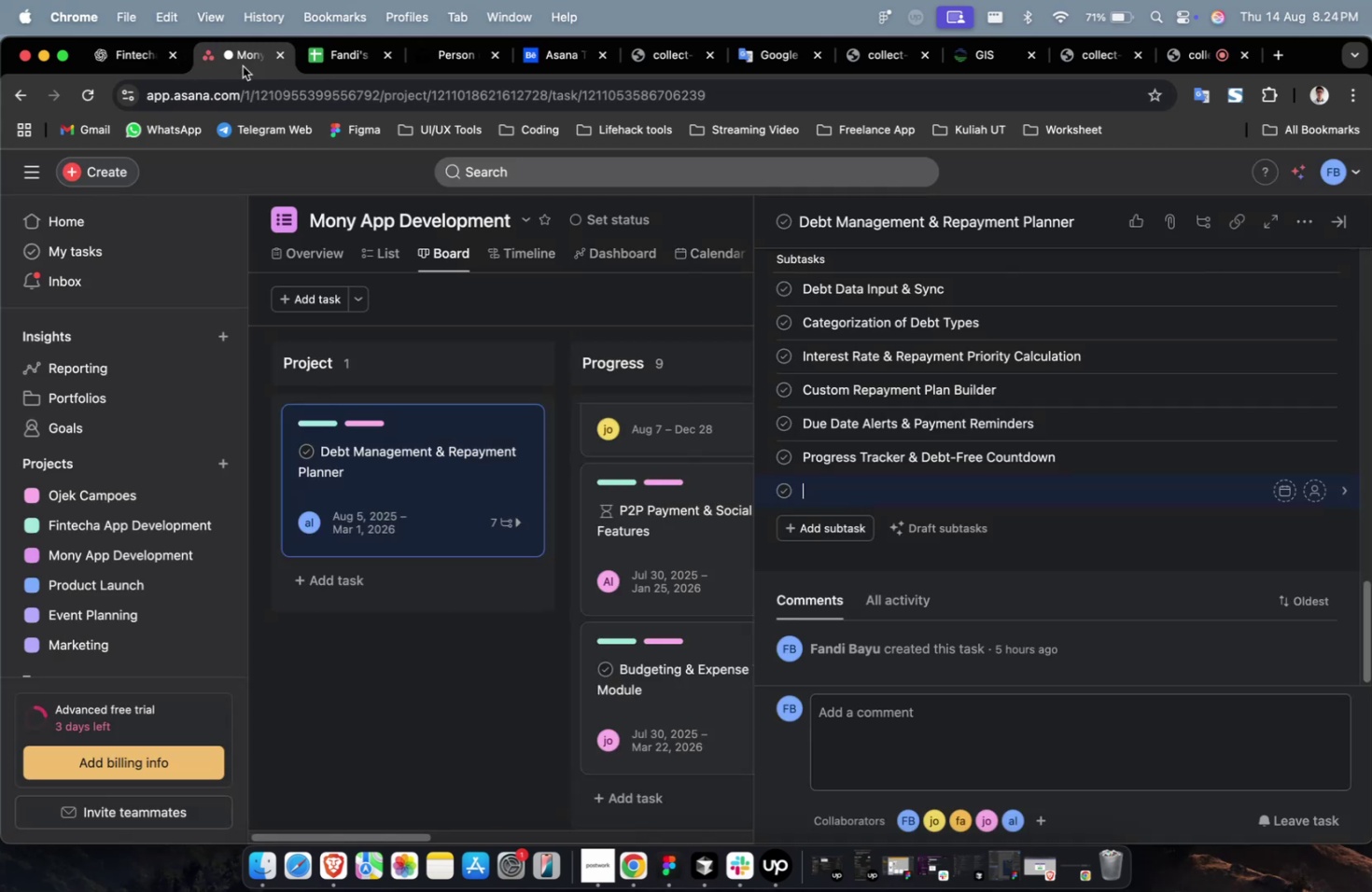 
key(Meta+V)
 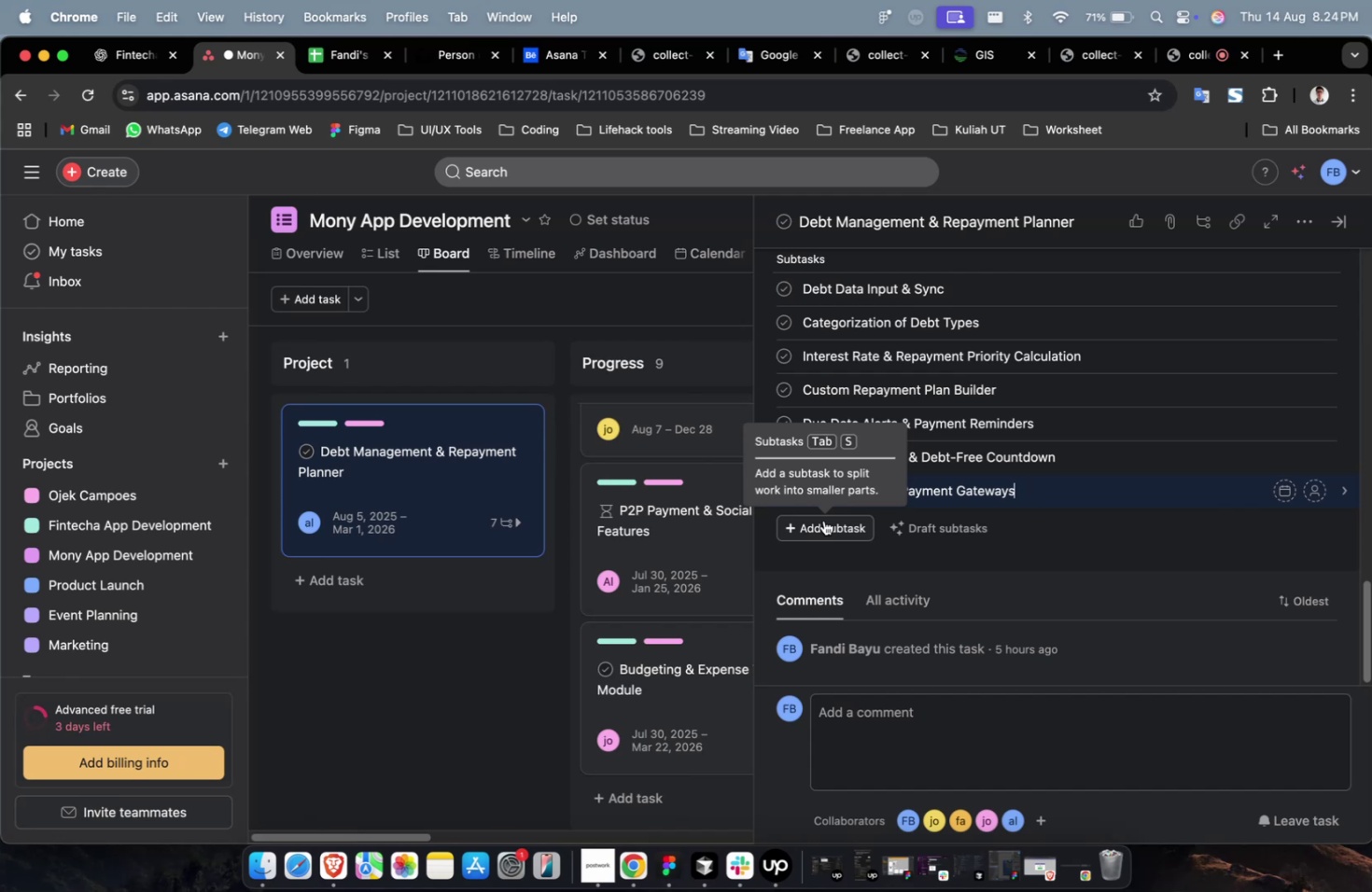 
wait(20.1)
 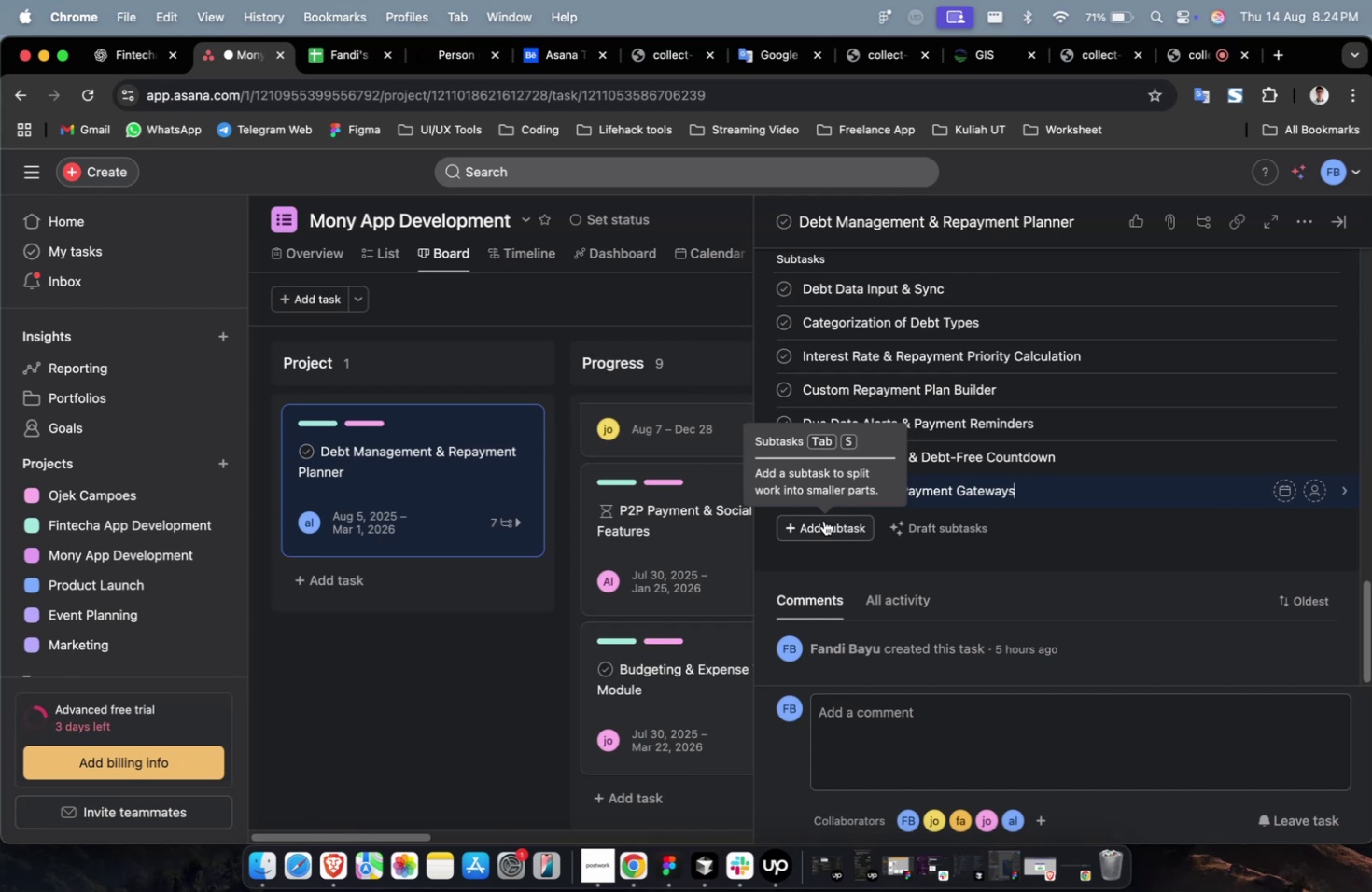 
left_click([823, 520])
 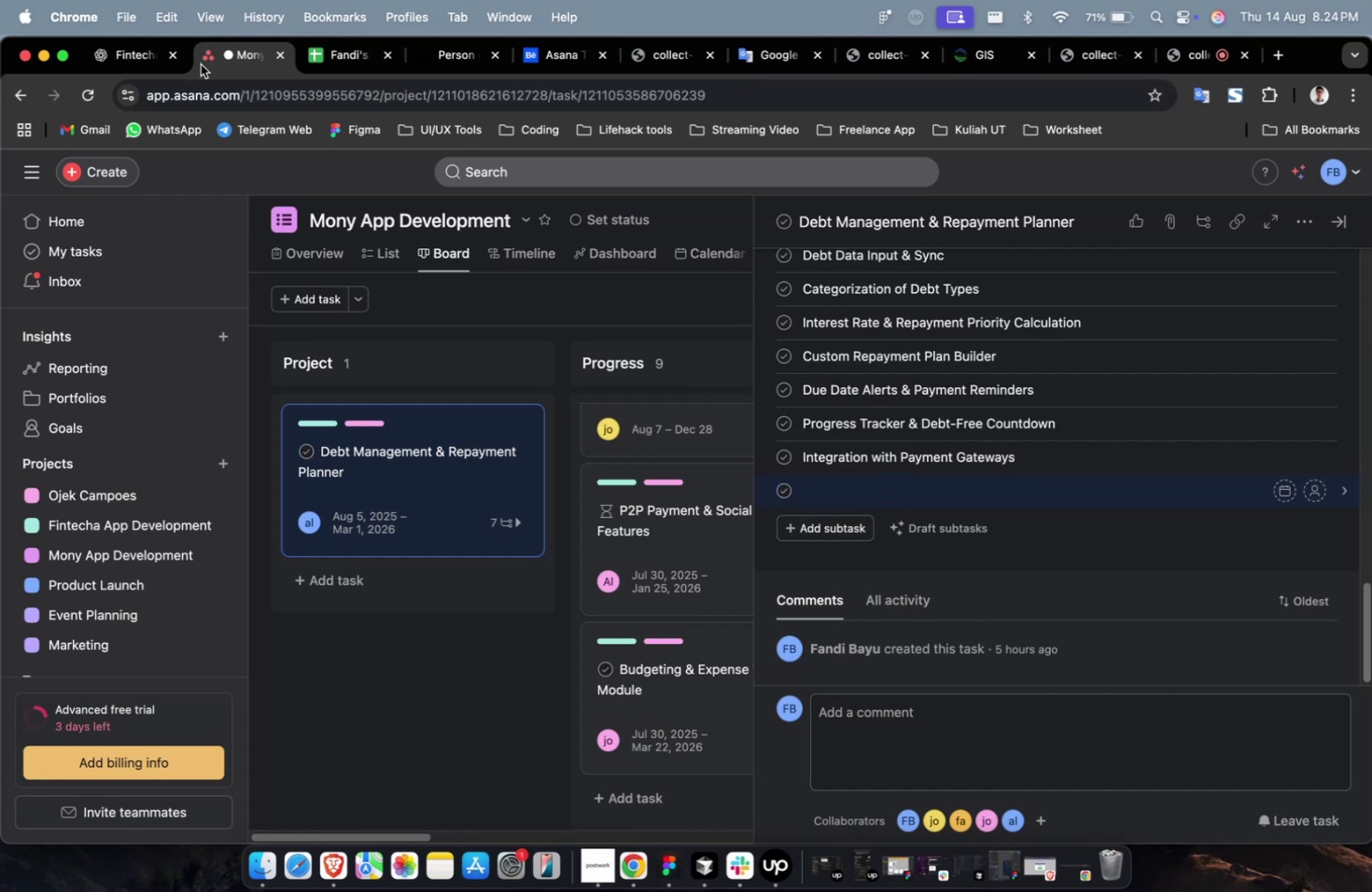 
left_click([137, 50])
 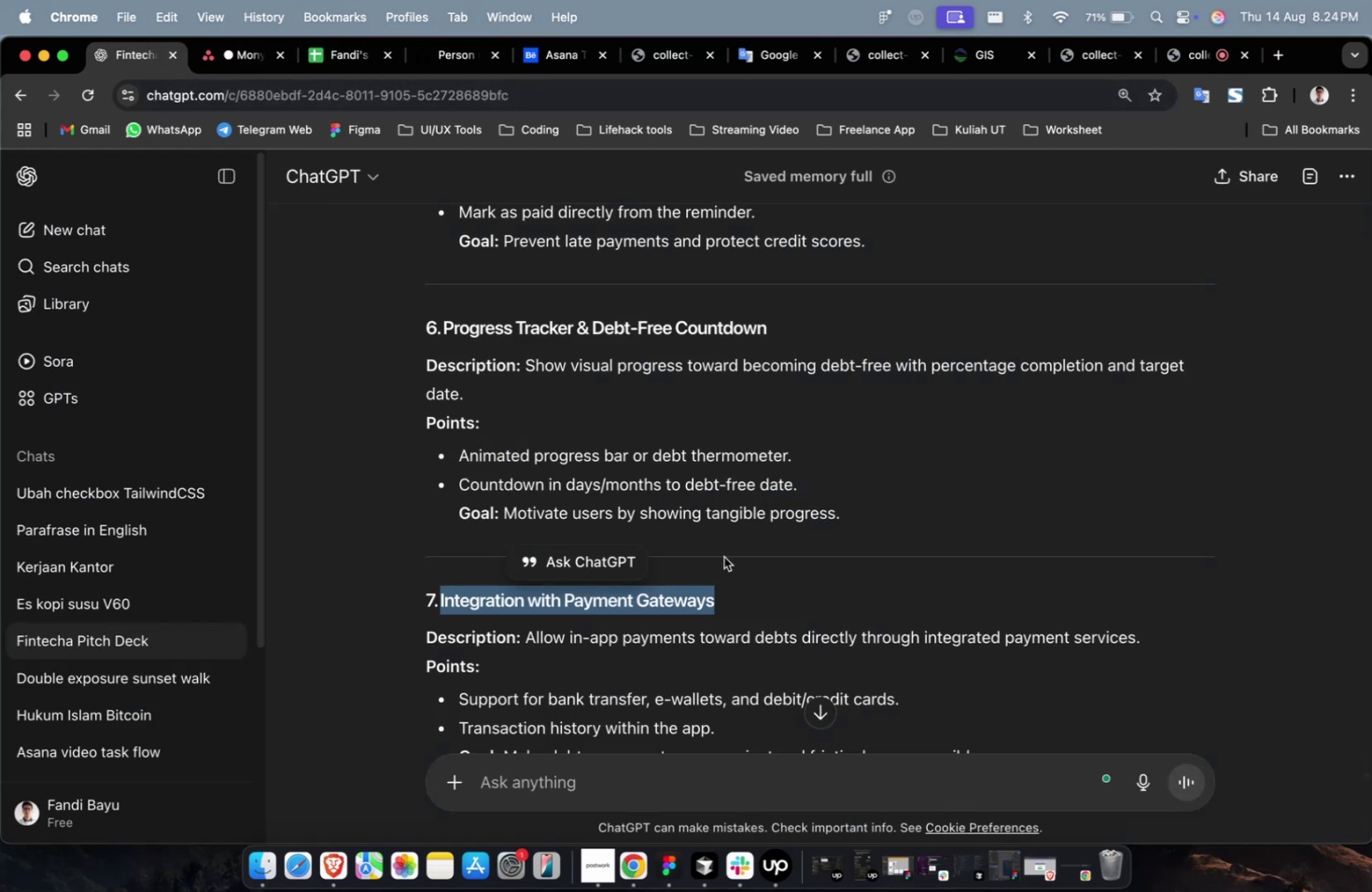 
left_click([746, 560])
 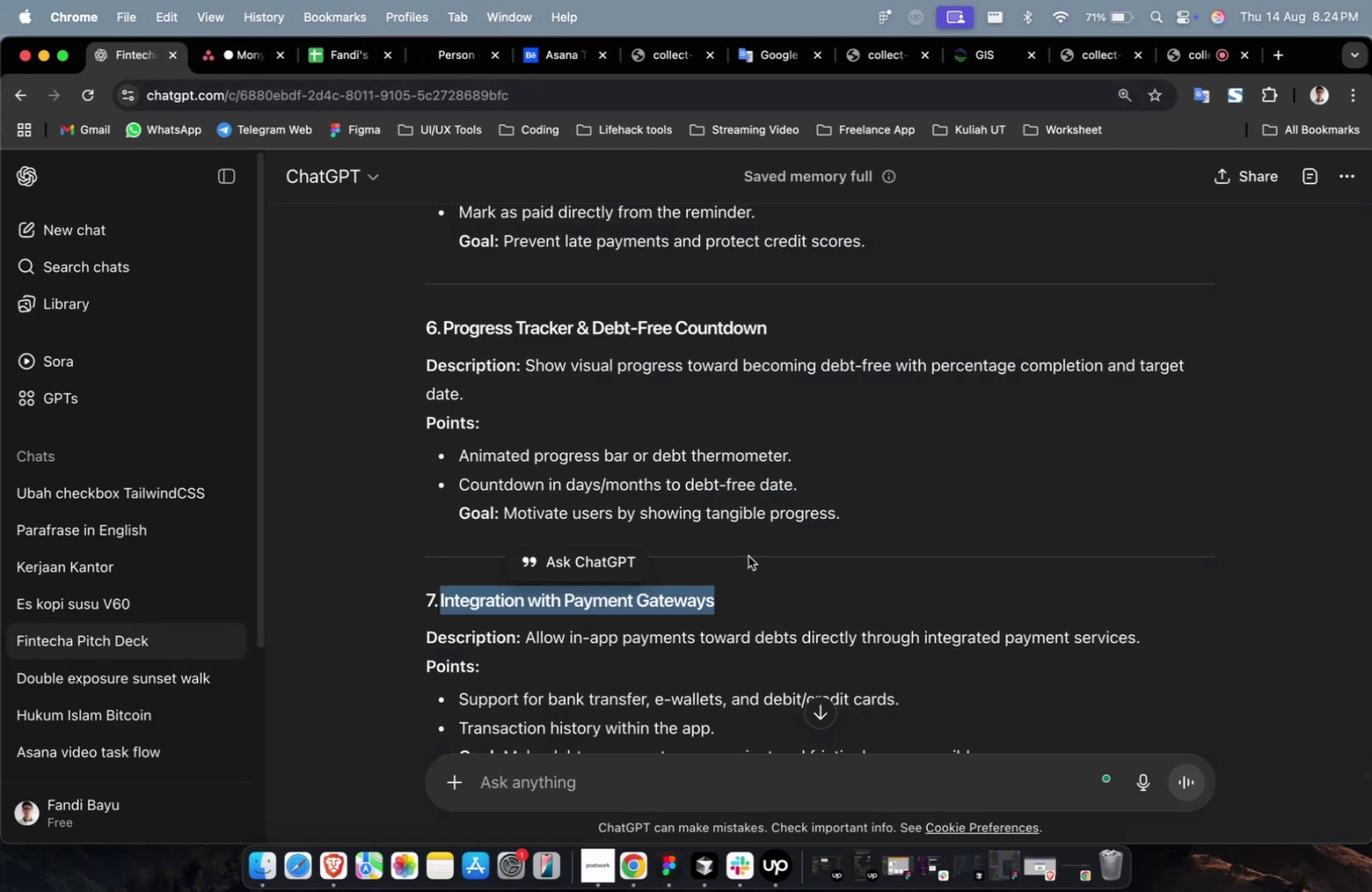 
scroll: coordinate [733, 550], scroll_direction: down, amount: 8.0
 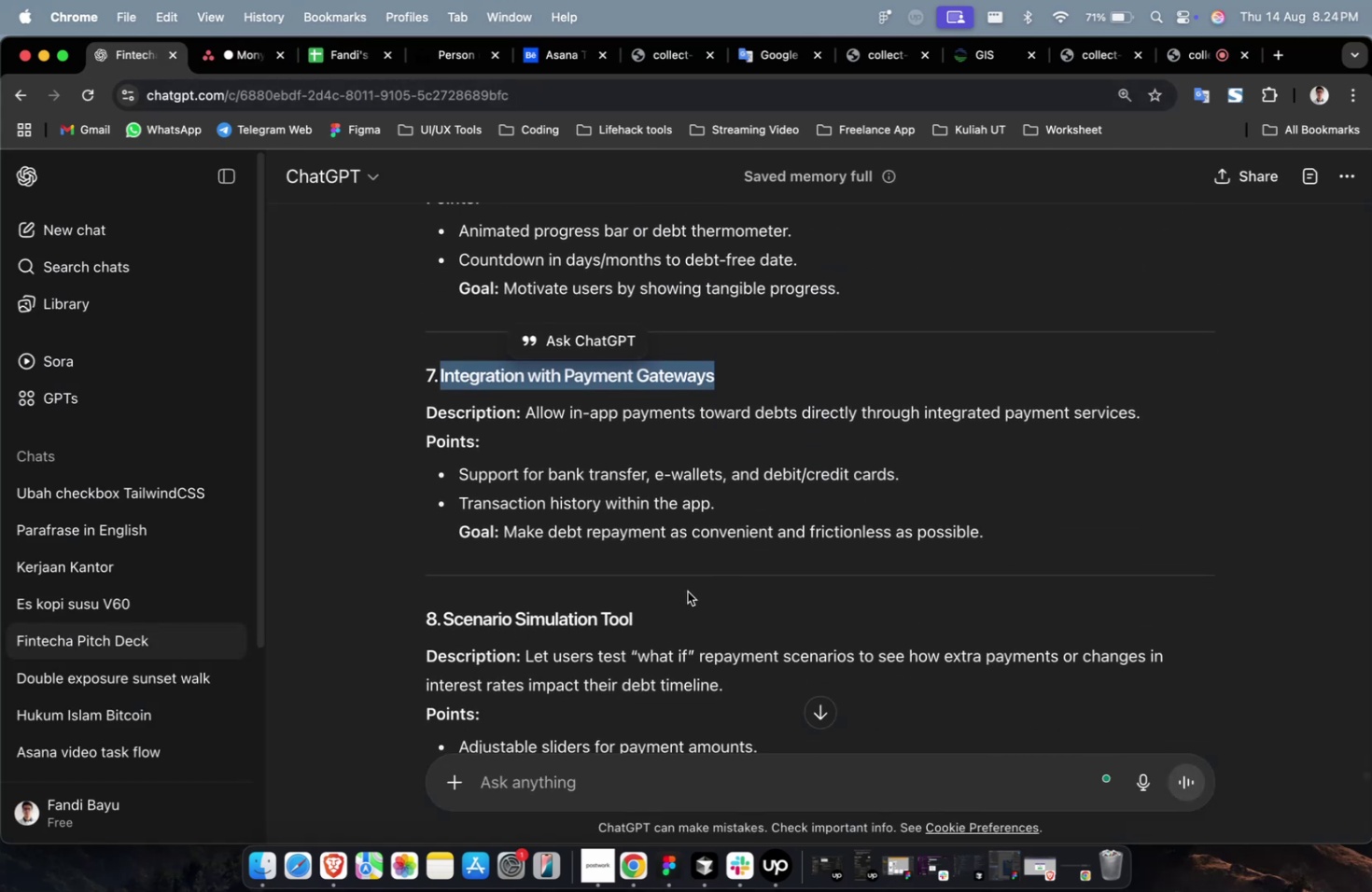 
left_click_drag(start_coordinate=[653, 602], to_coordinate=[518, 629])
 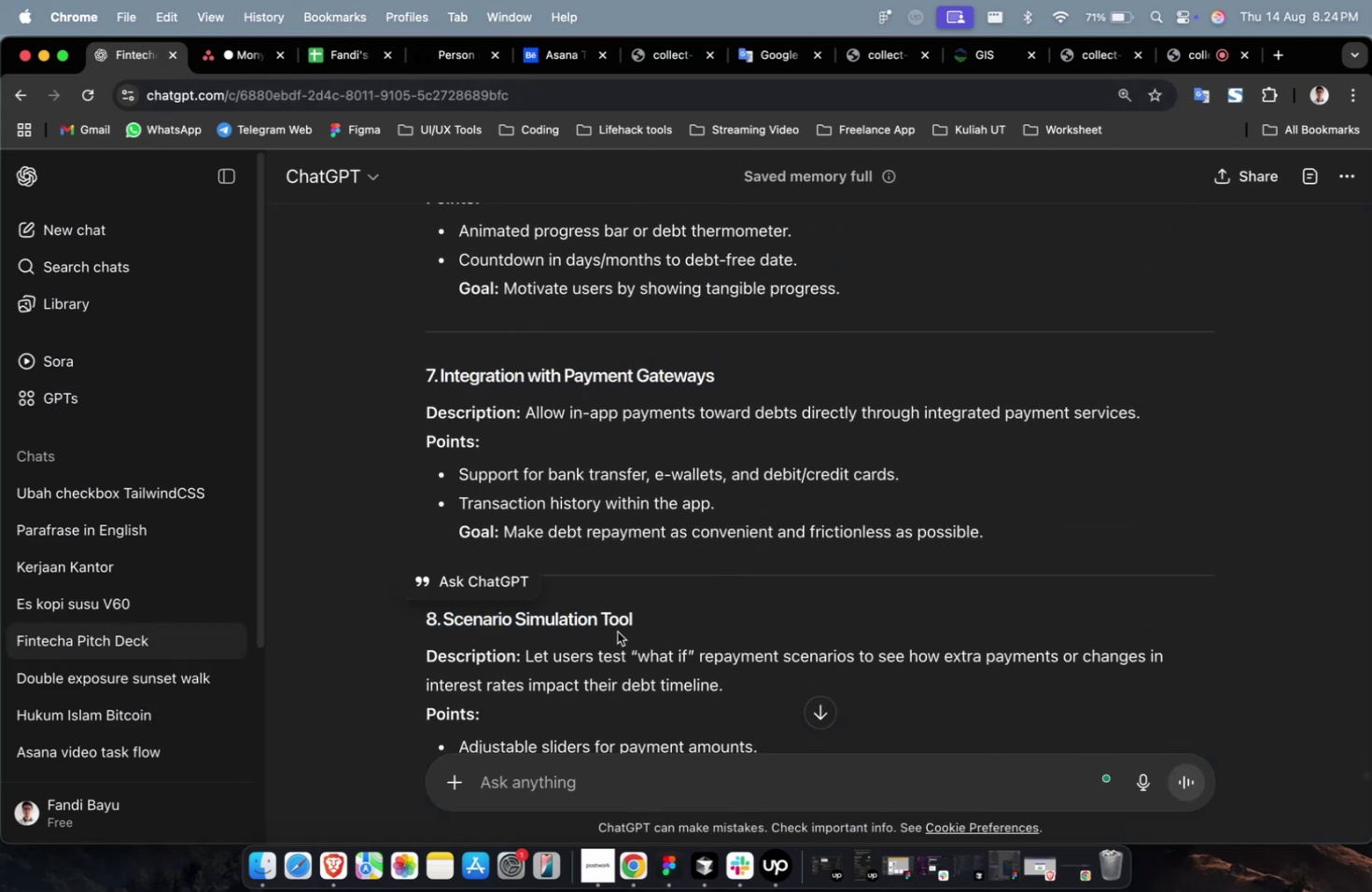 
double_click([617, 631])
 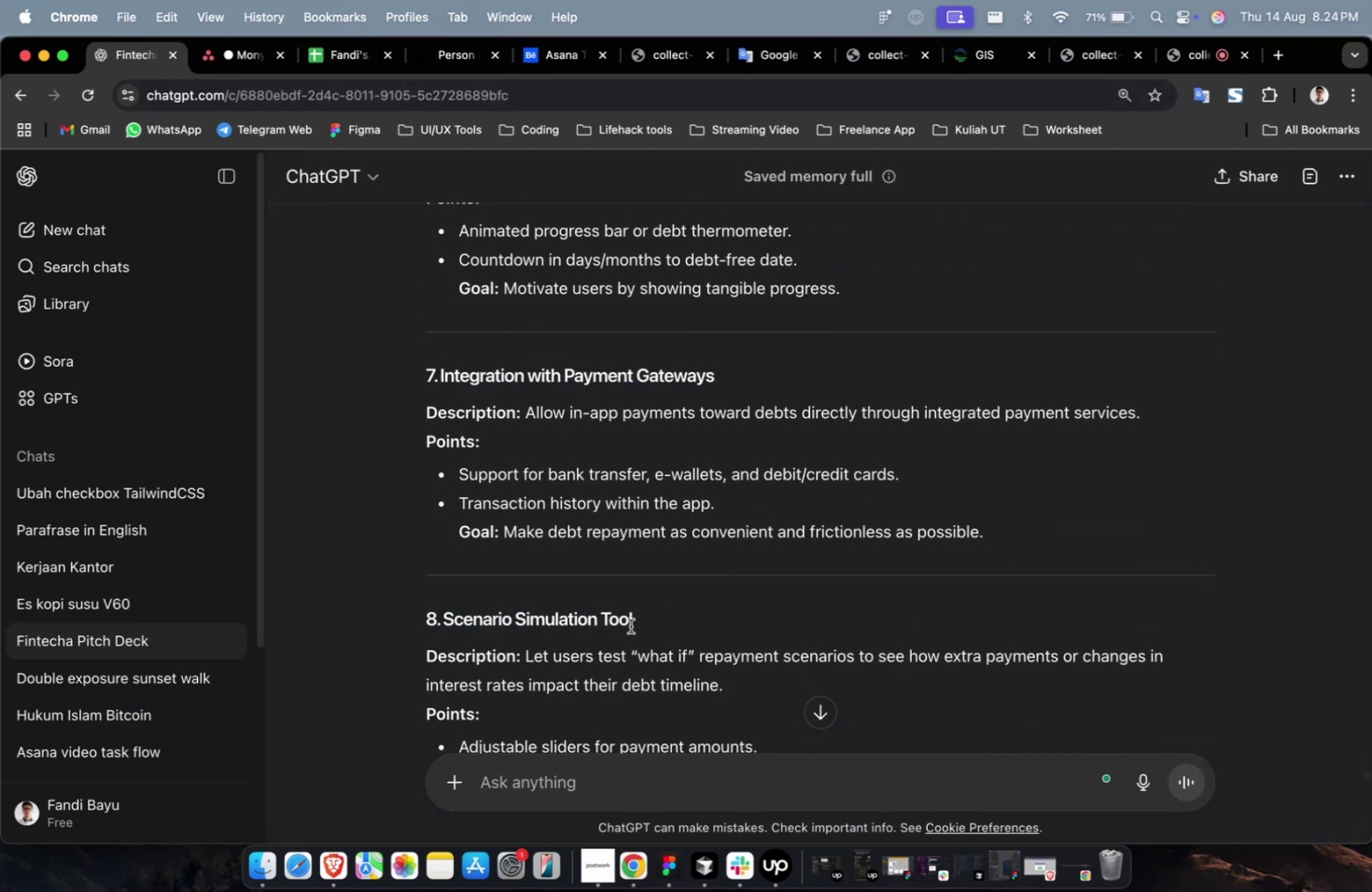 
left_click_drag(start_coordinate=[630, 623], to_coordinate=[443, 624])
 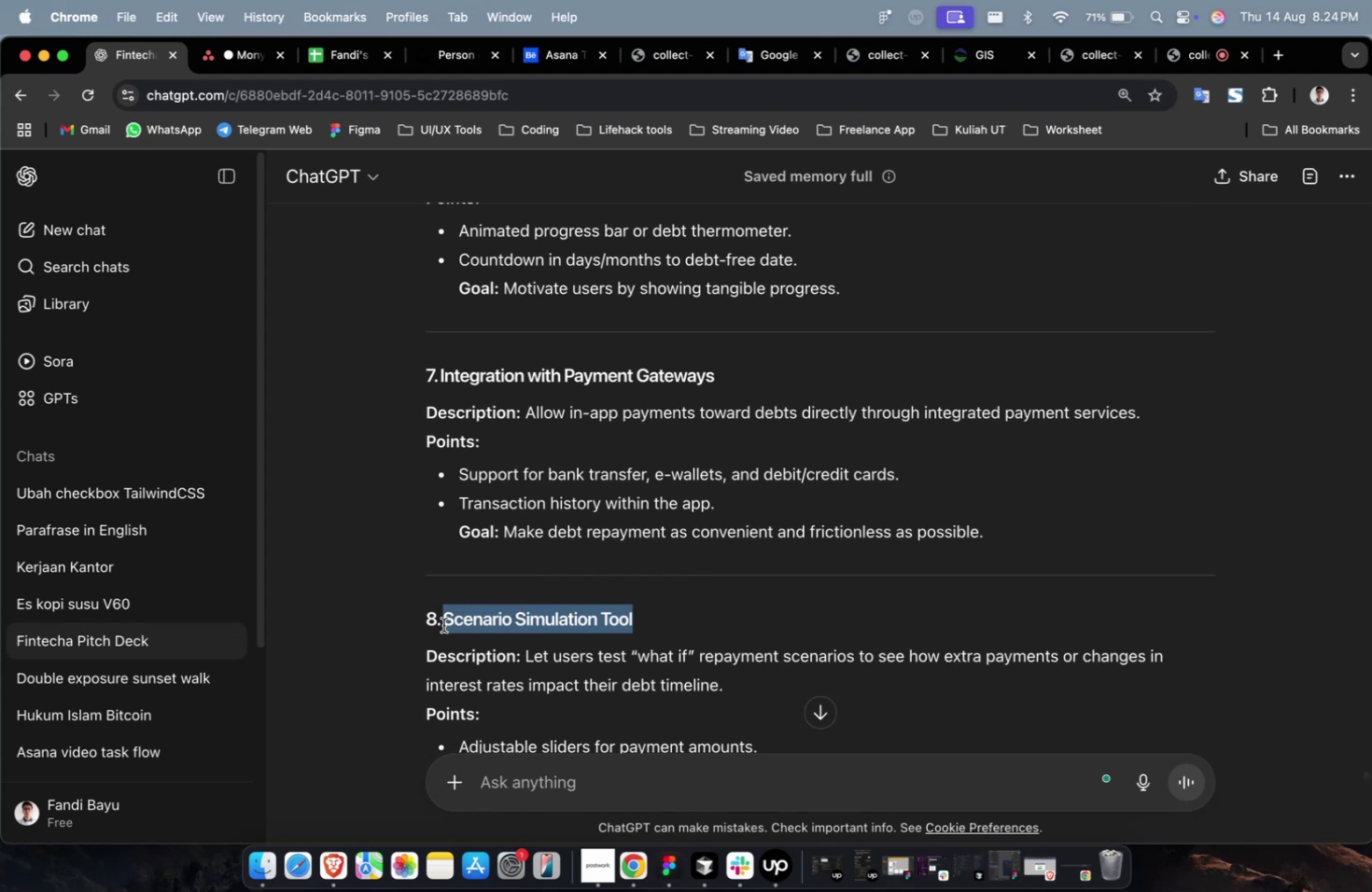 
key(Meta+C)
 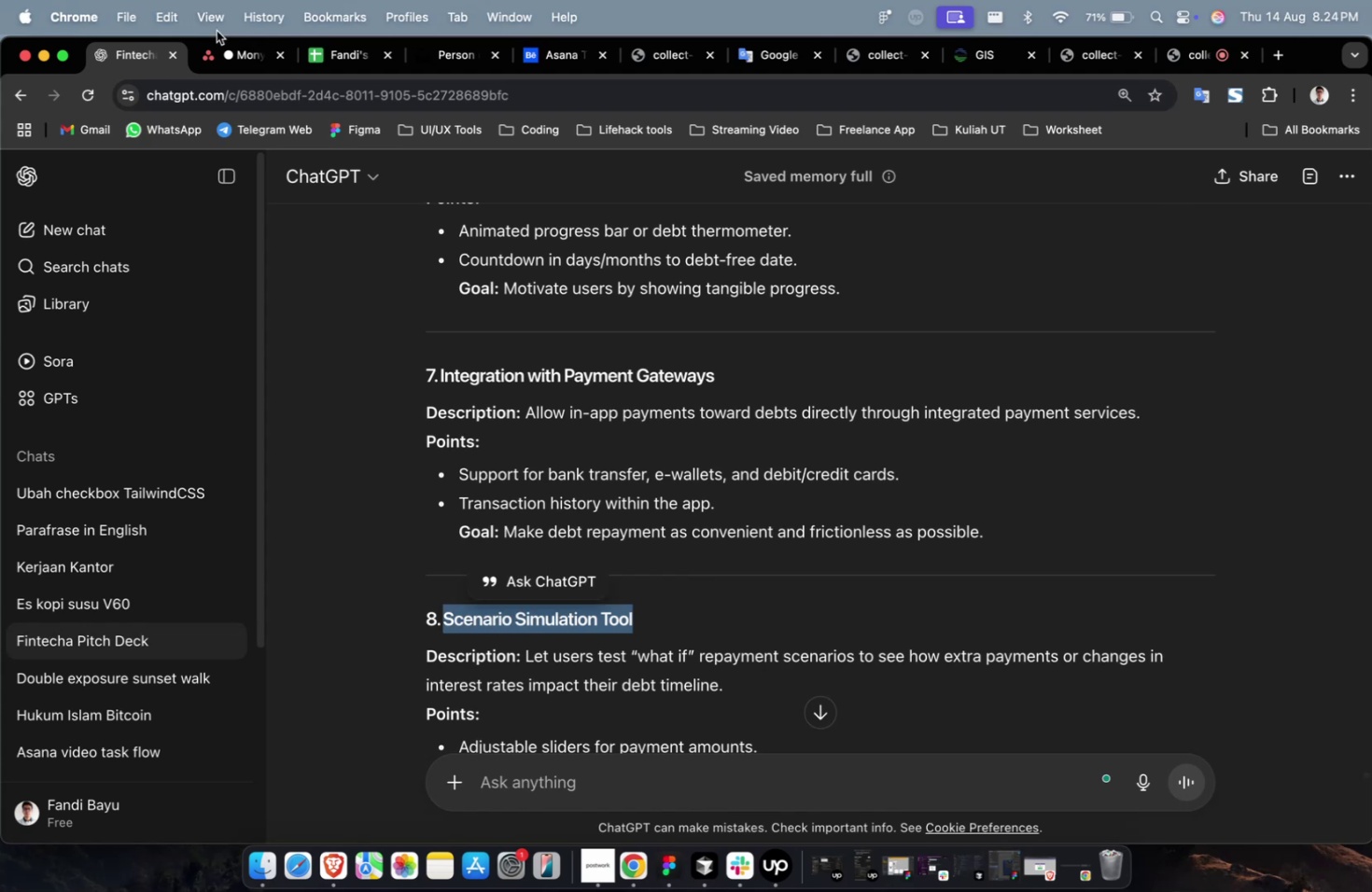 
left_click([232, 59])
 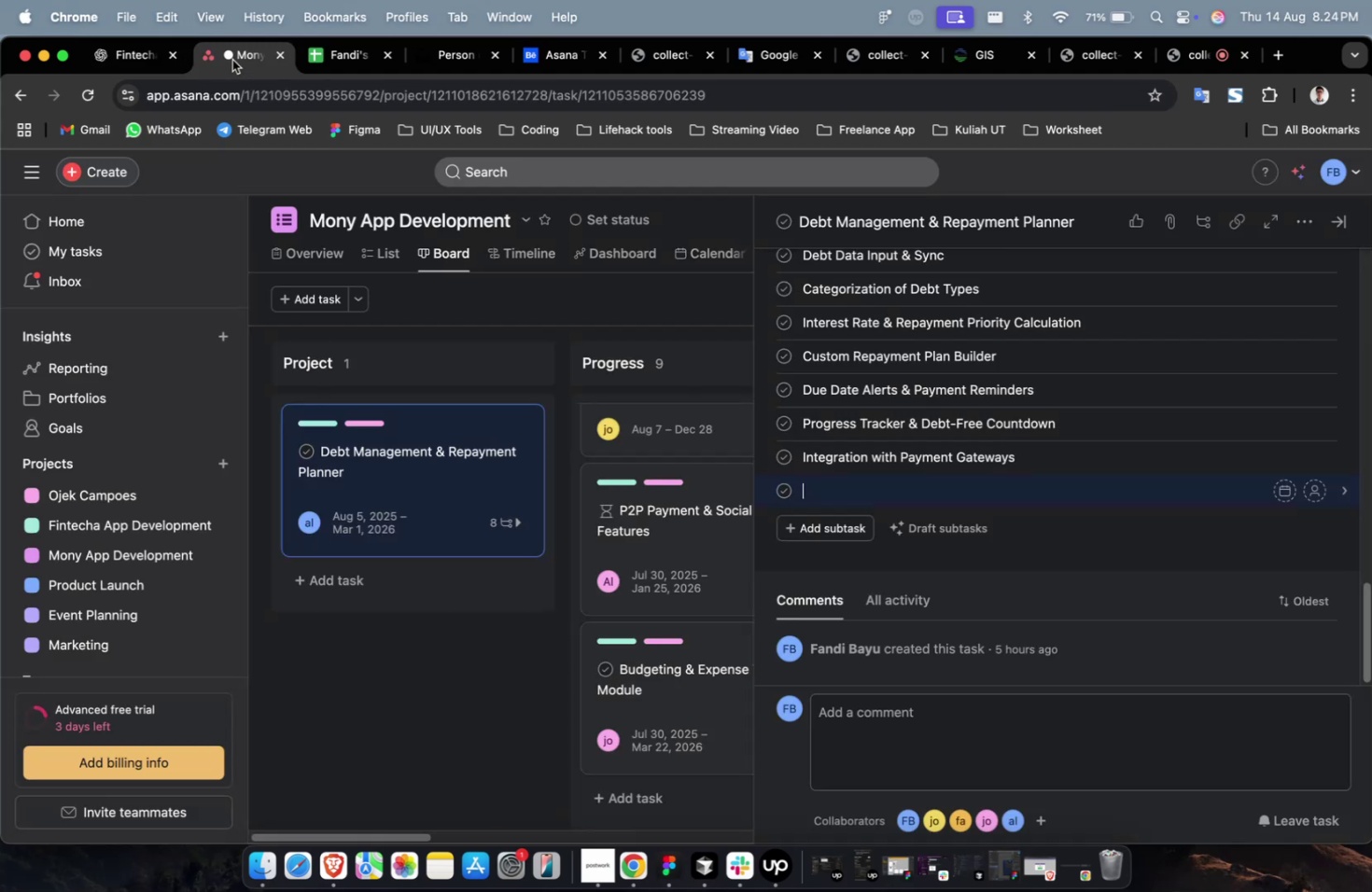 
key(Meta+V)
 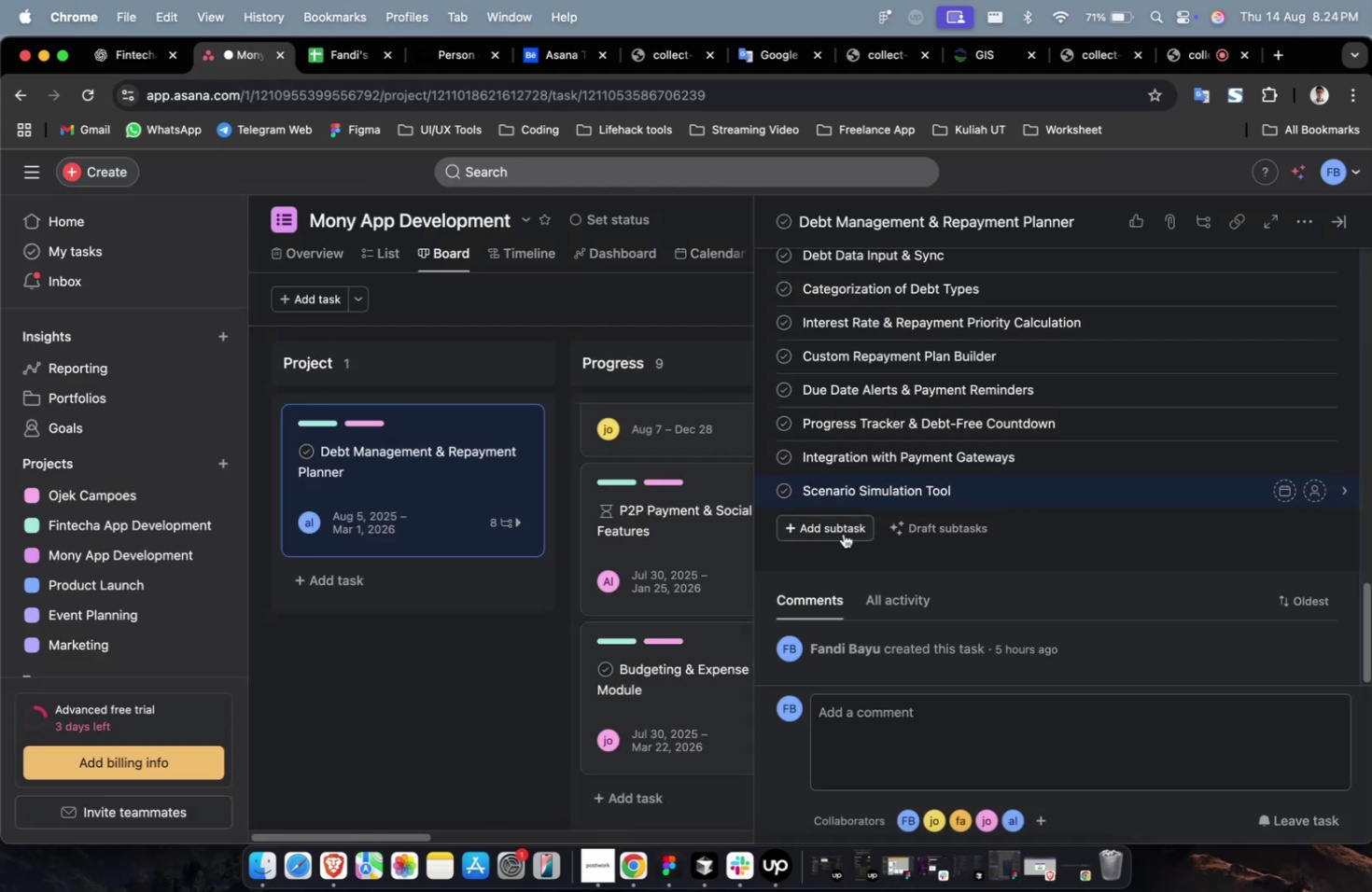 
left_click([843, 533])
 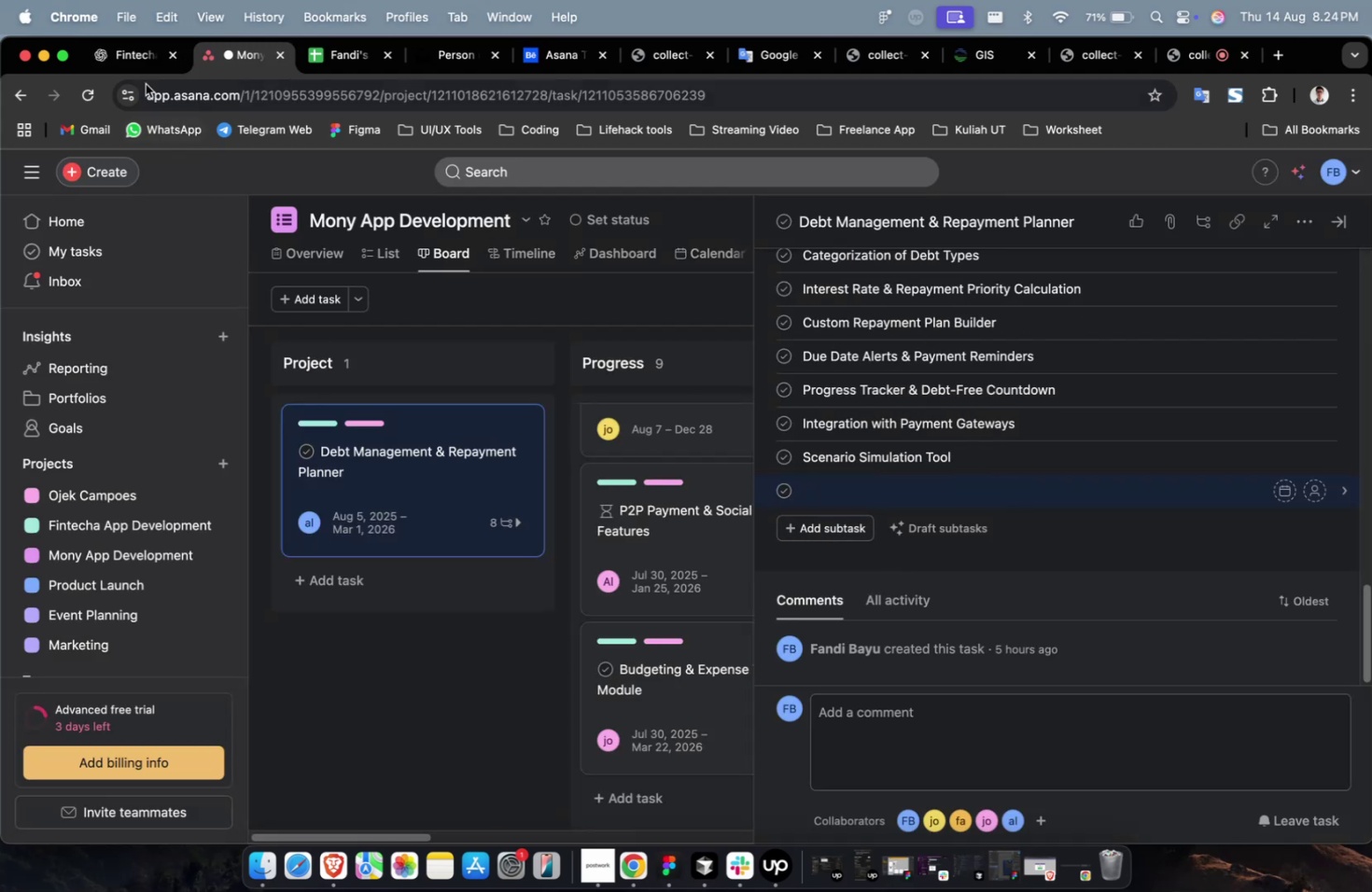 
left_click([115, 49])
 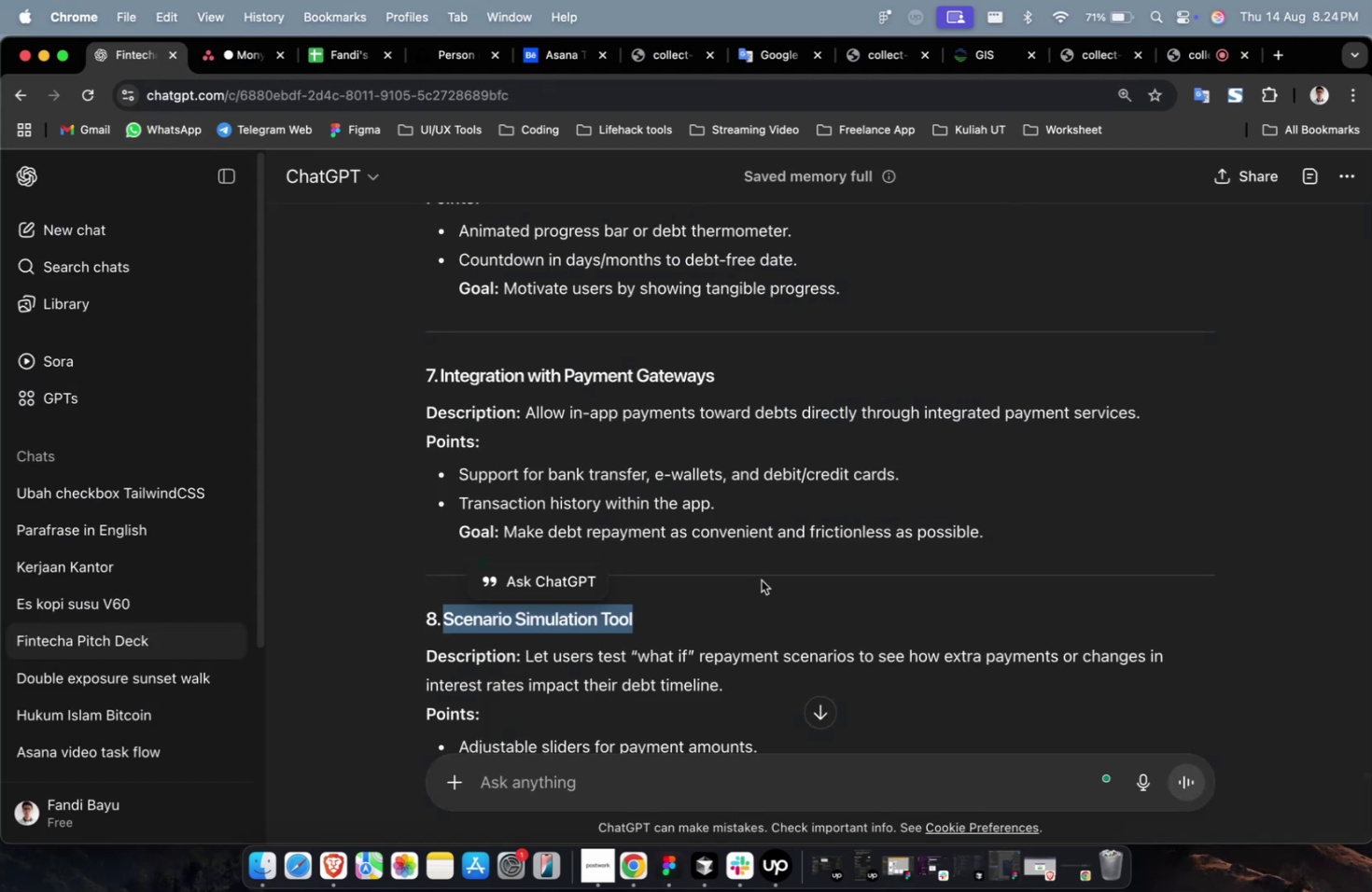 
double_click([761, 579])
 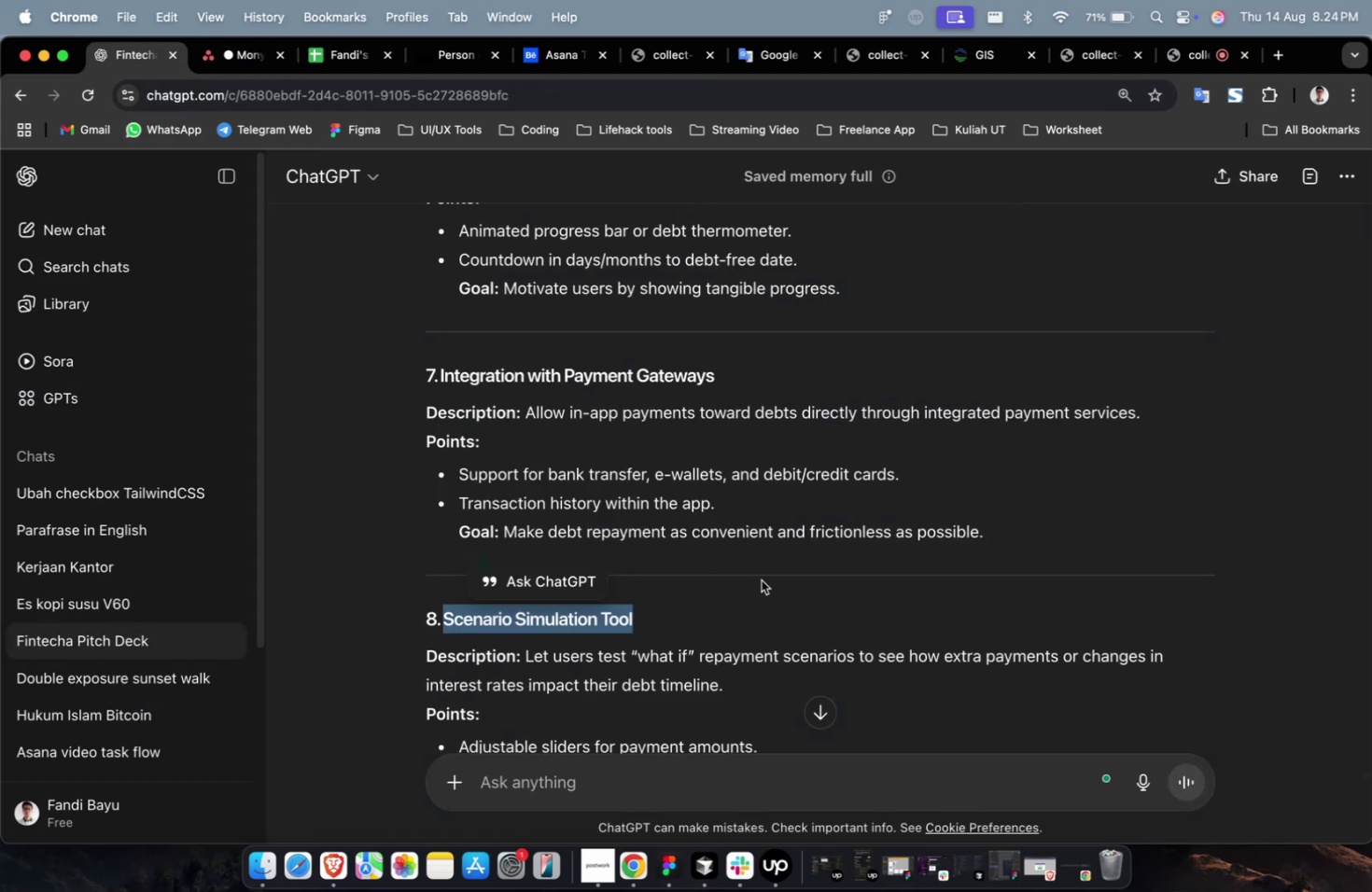 
scroll: coordinate [761, 579], scroll_direction: down, amount: 2.0
 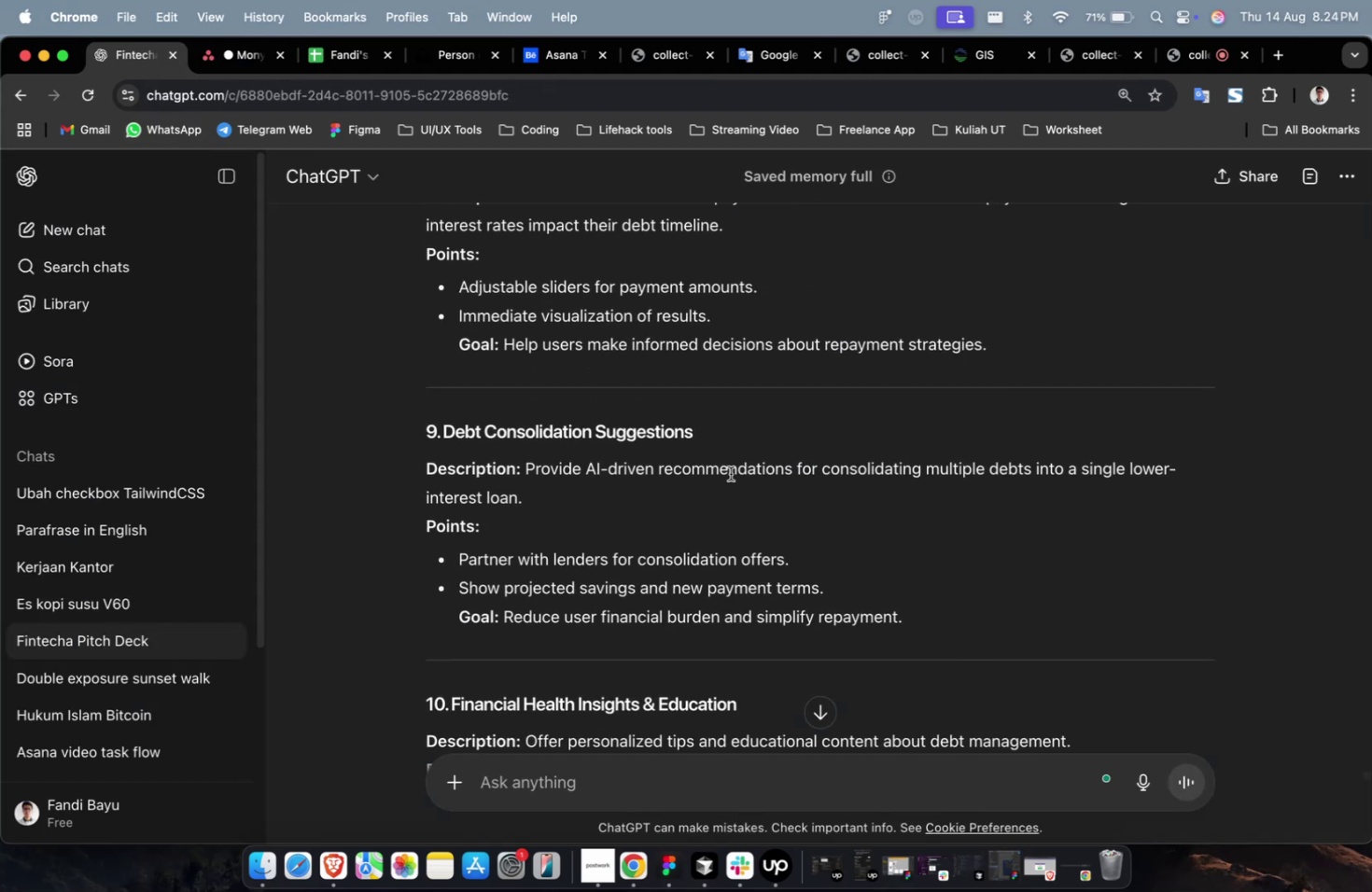 
left_click_drag(start_coordinate=[717, 446], to_coordinate=[443, 433])
 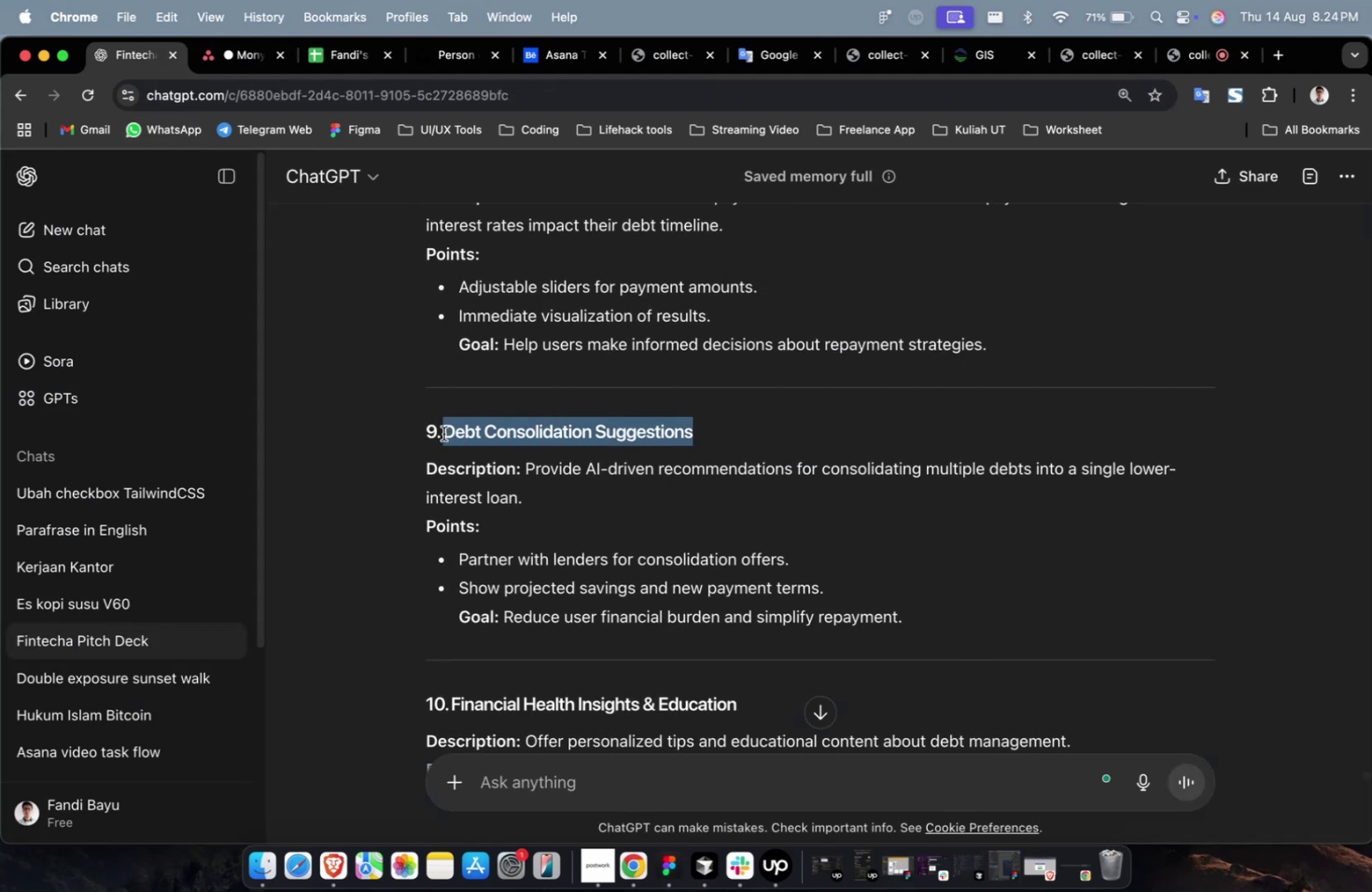 
key(Meta+C)
 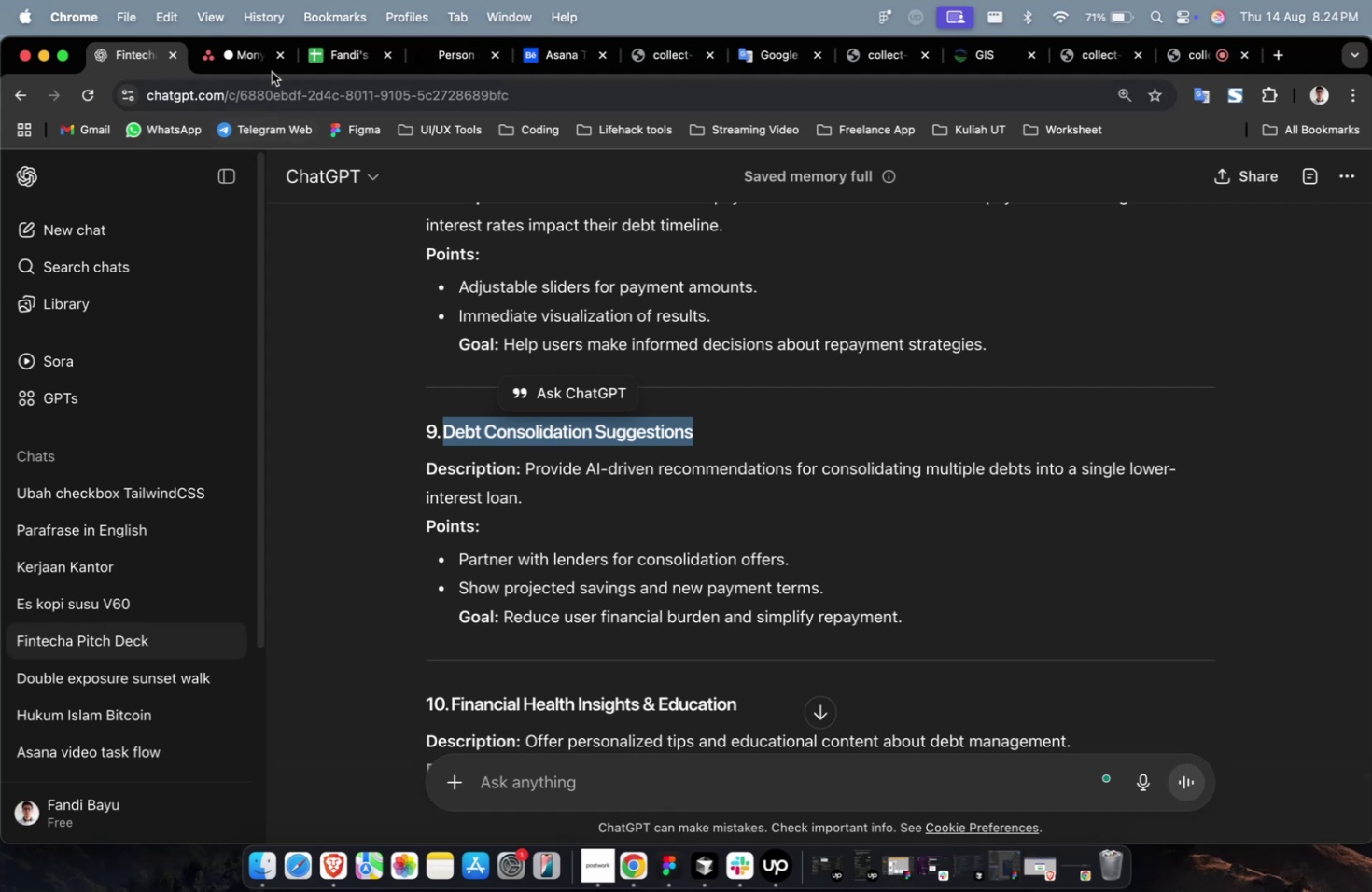 
key(Meta+V)
 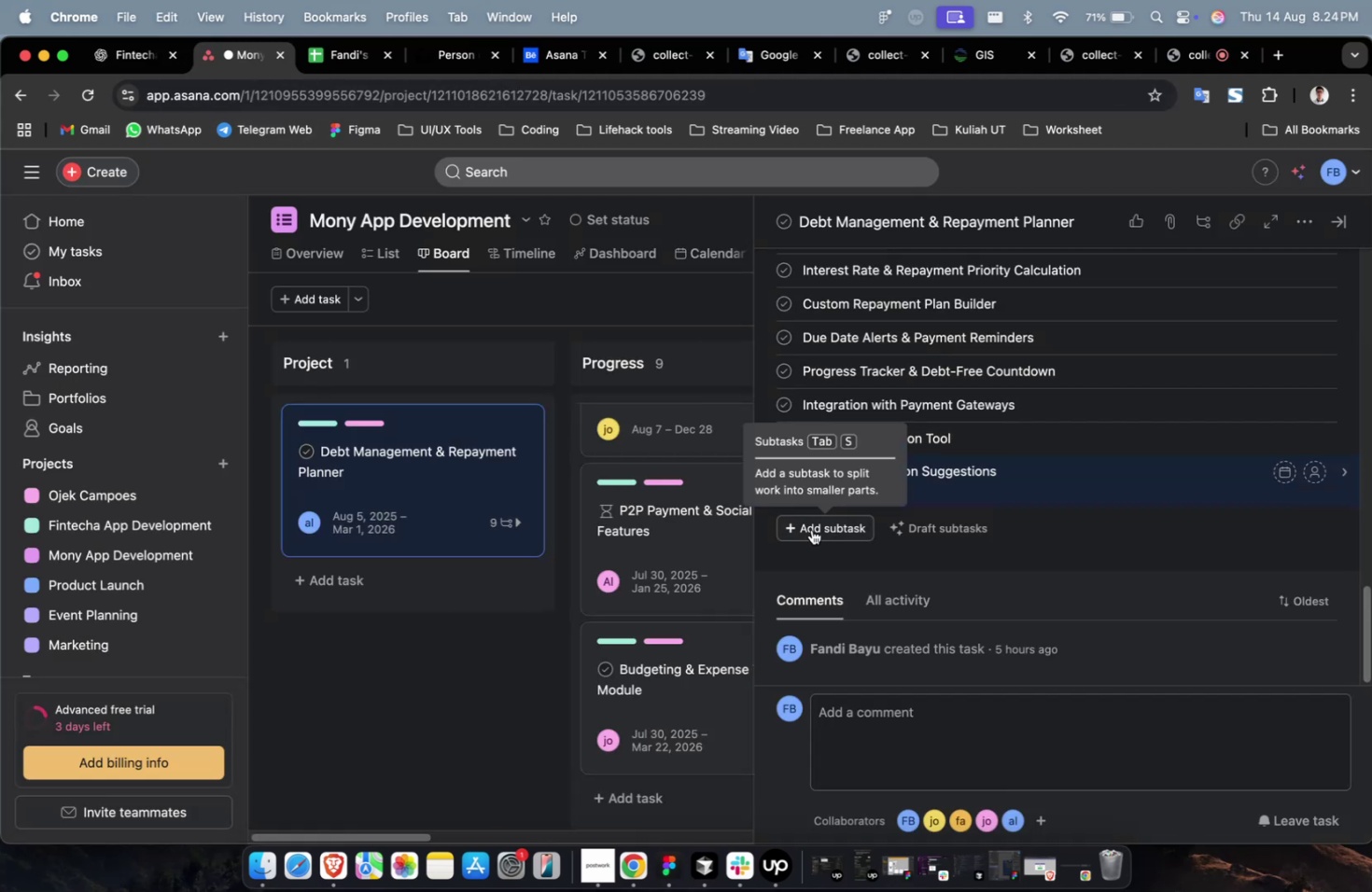 
key(BracketRight)
 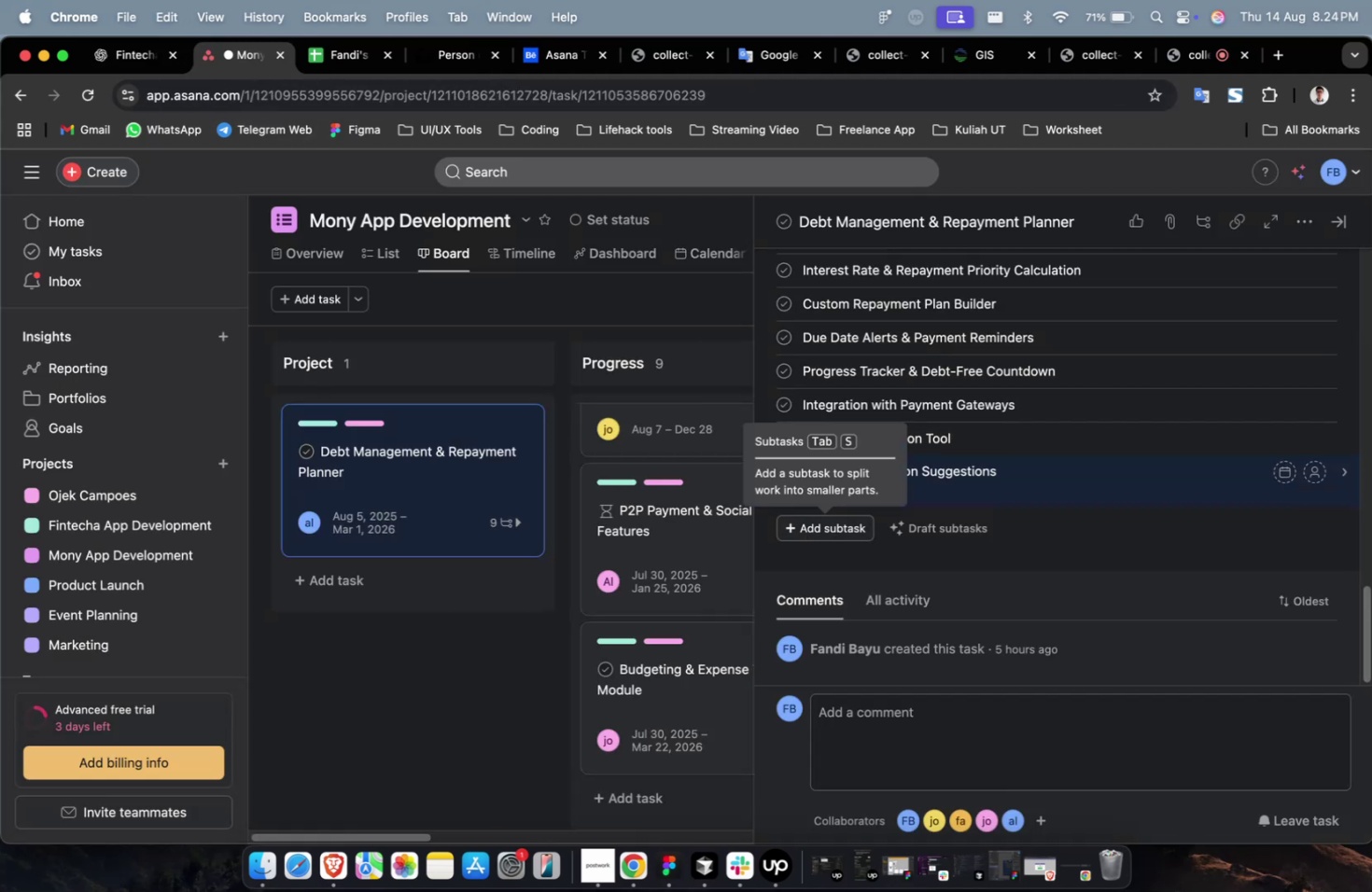 
key(Backspace)
 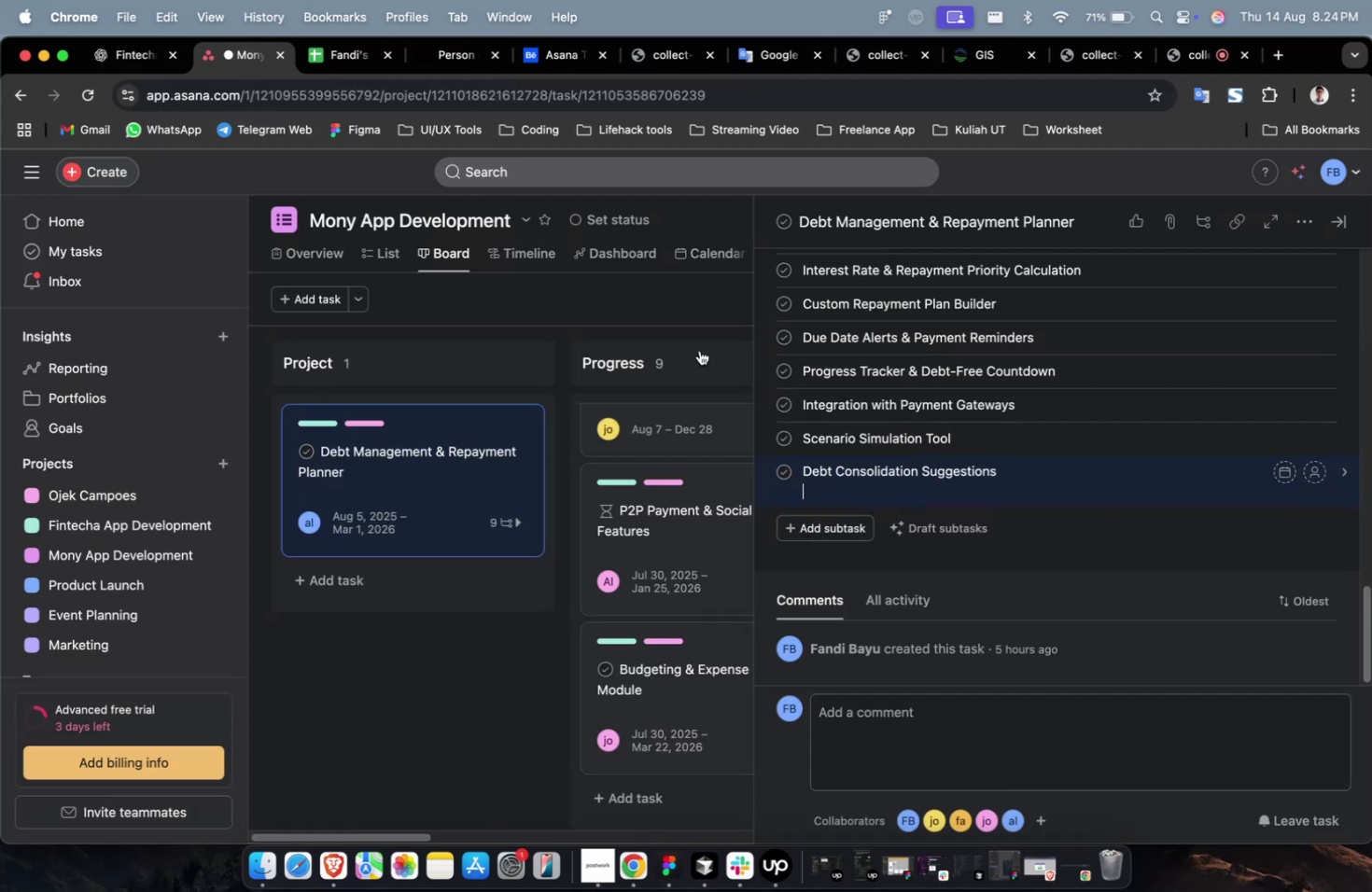 
key(Backspace)
 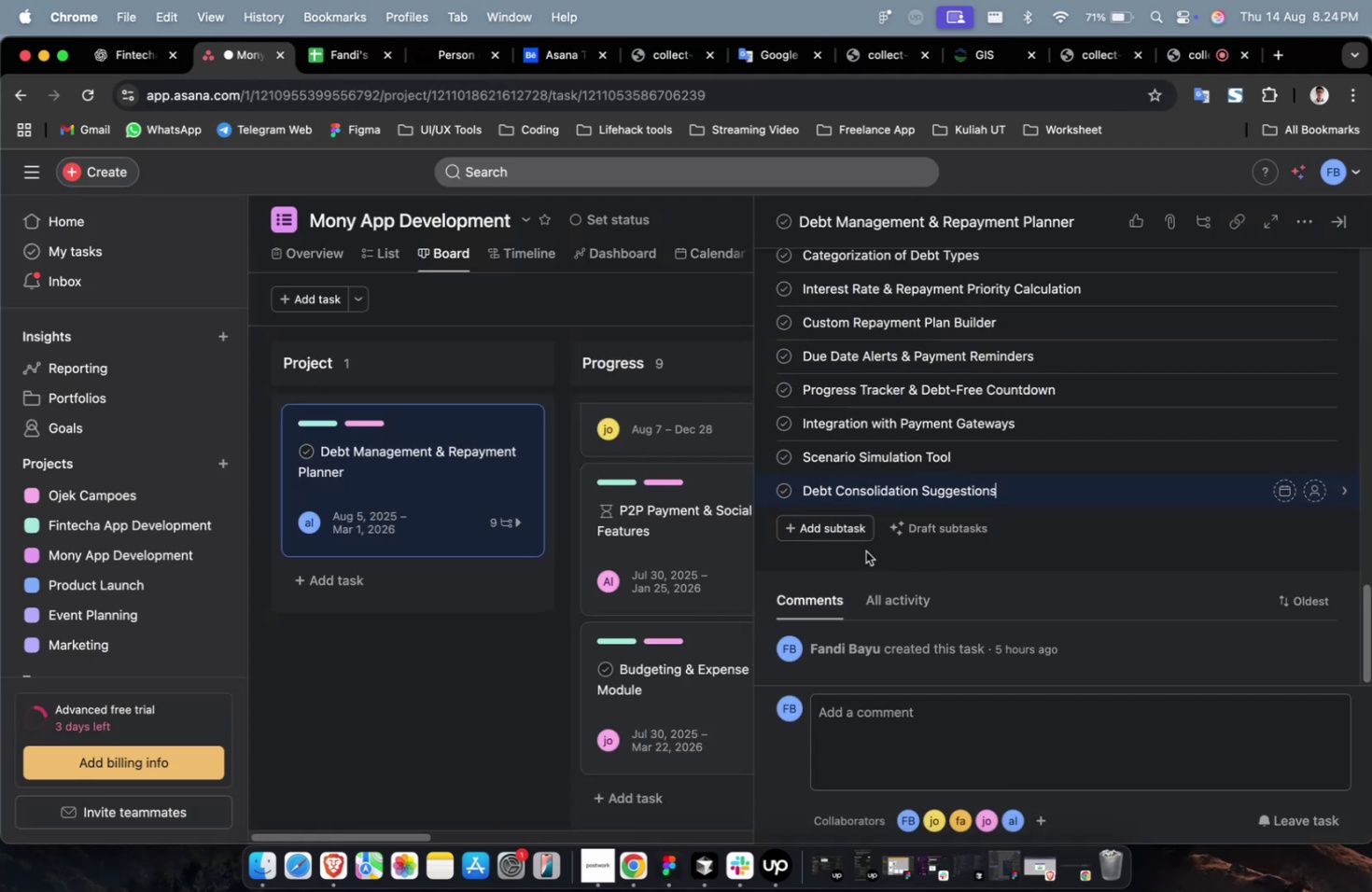 
left_click([835, 523])
 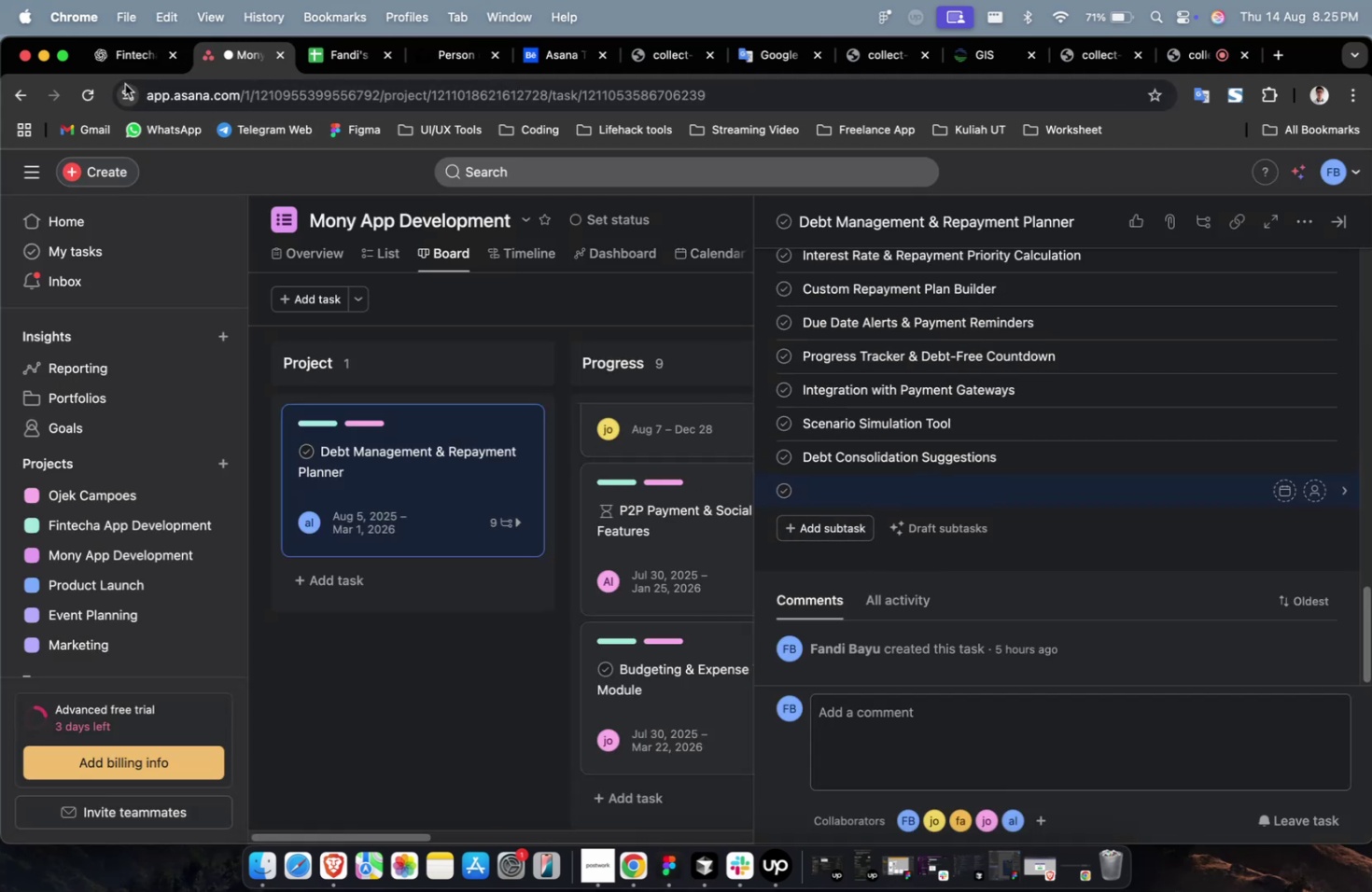 
left_click([123, 63])
 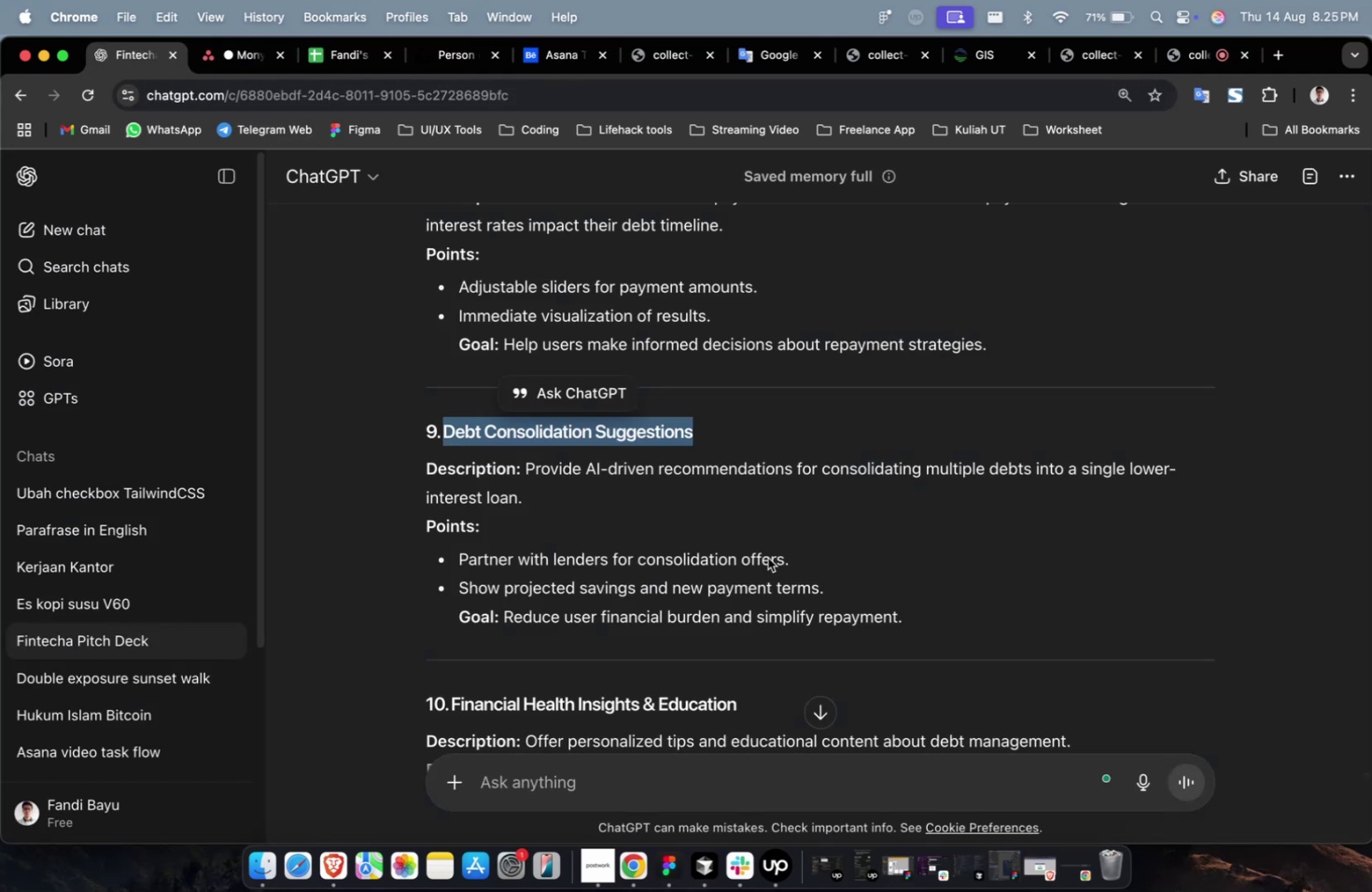 
left_click([767, 557])
 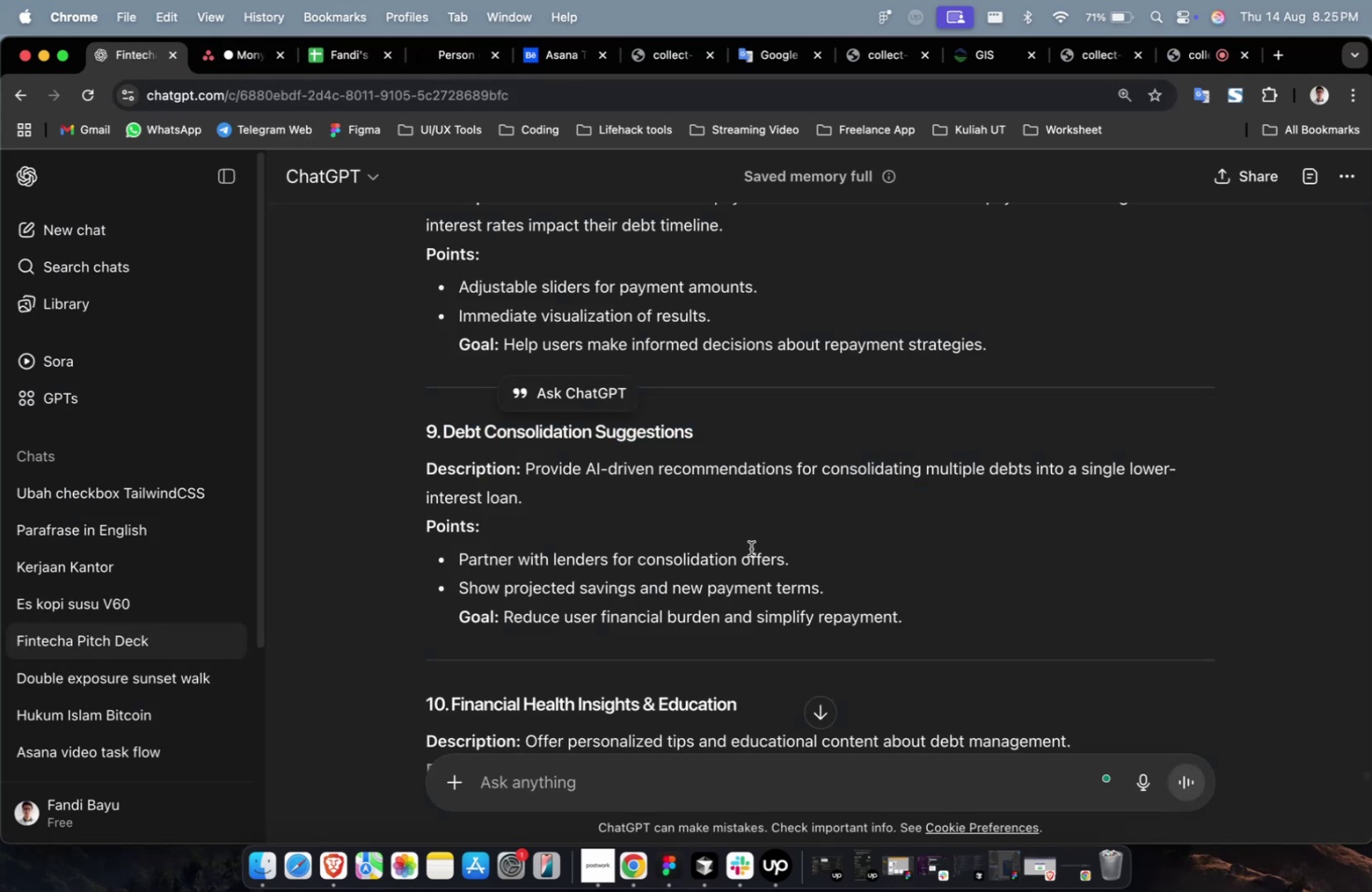 
scroll: coordinate [723, 595], scroll_direction: down, amount: 7.0
 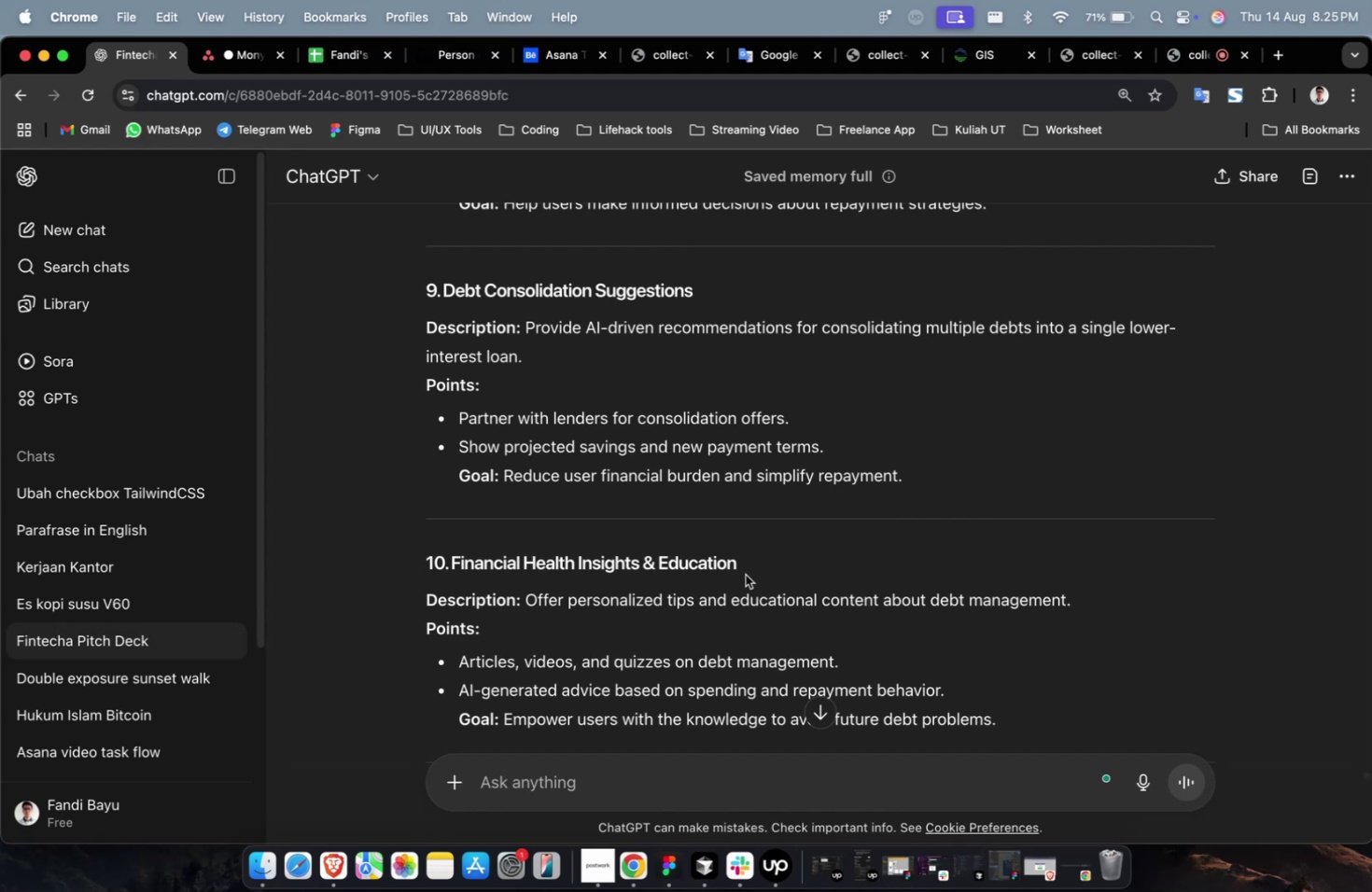 
left_click_drag(start_coordinate=[750, 570], to_coordinate=[451, 568])
 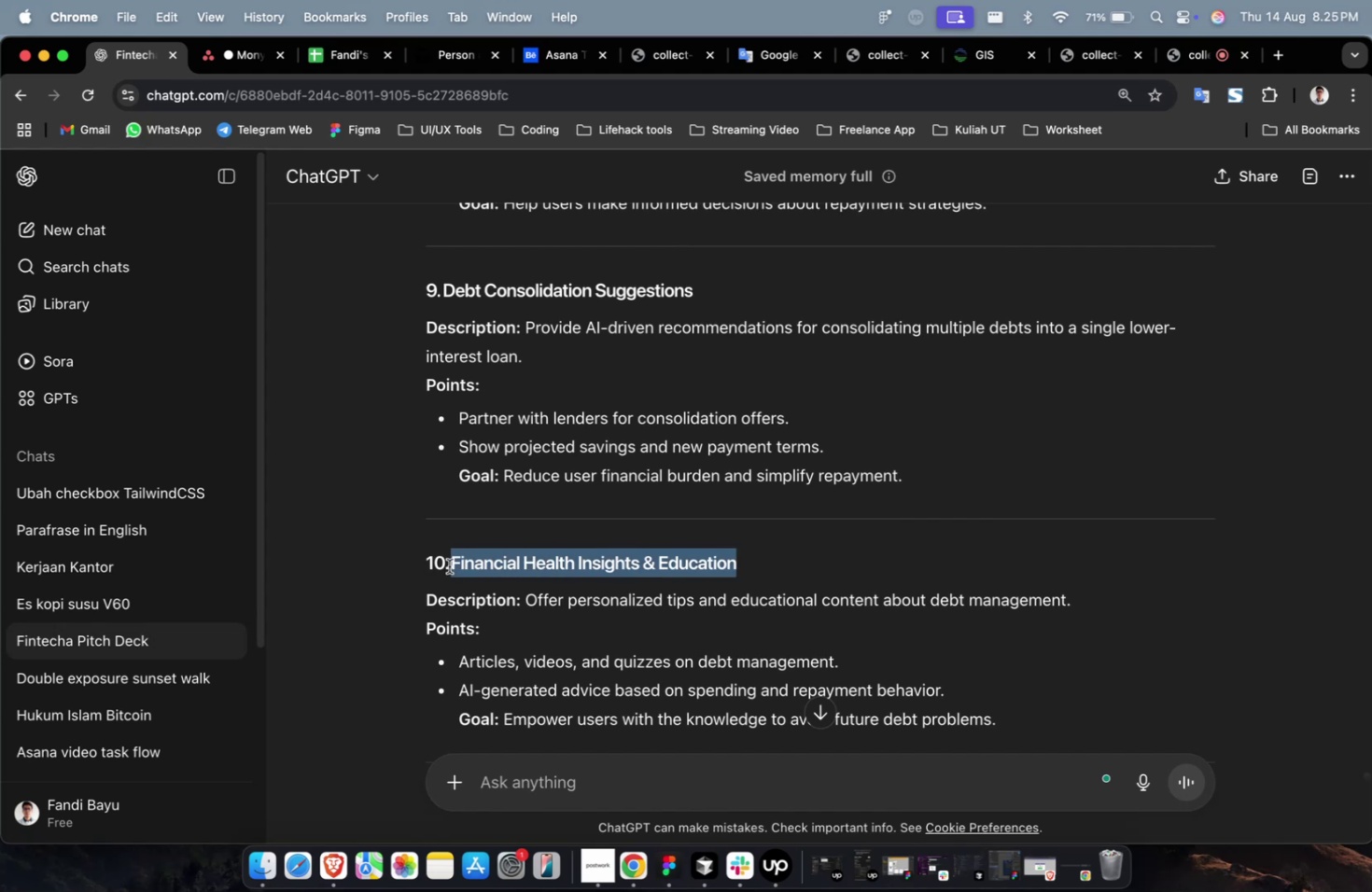 
key(Meta+C)
 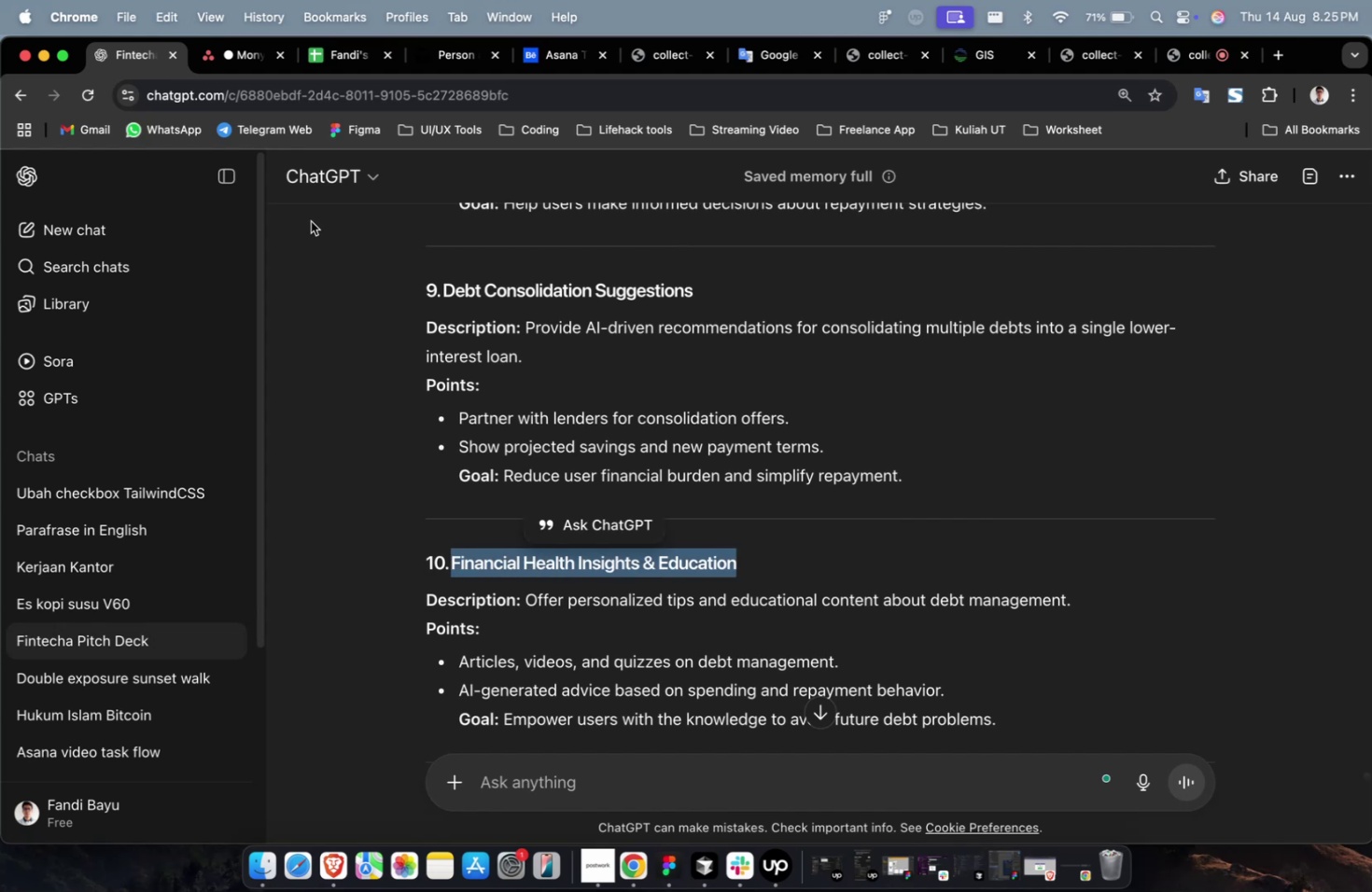 
key(Meta+C)
 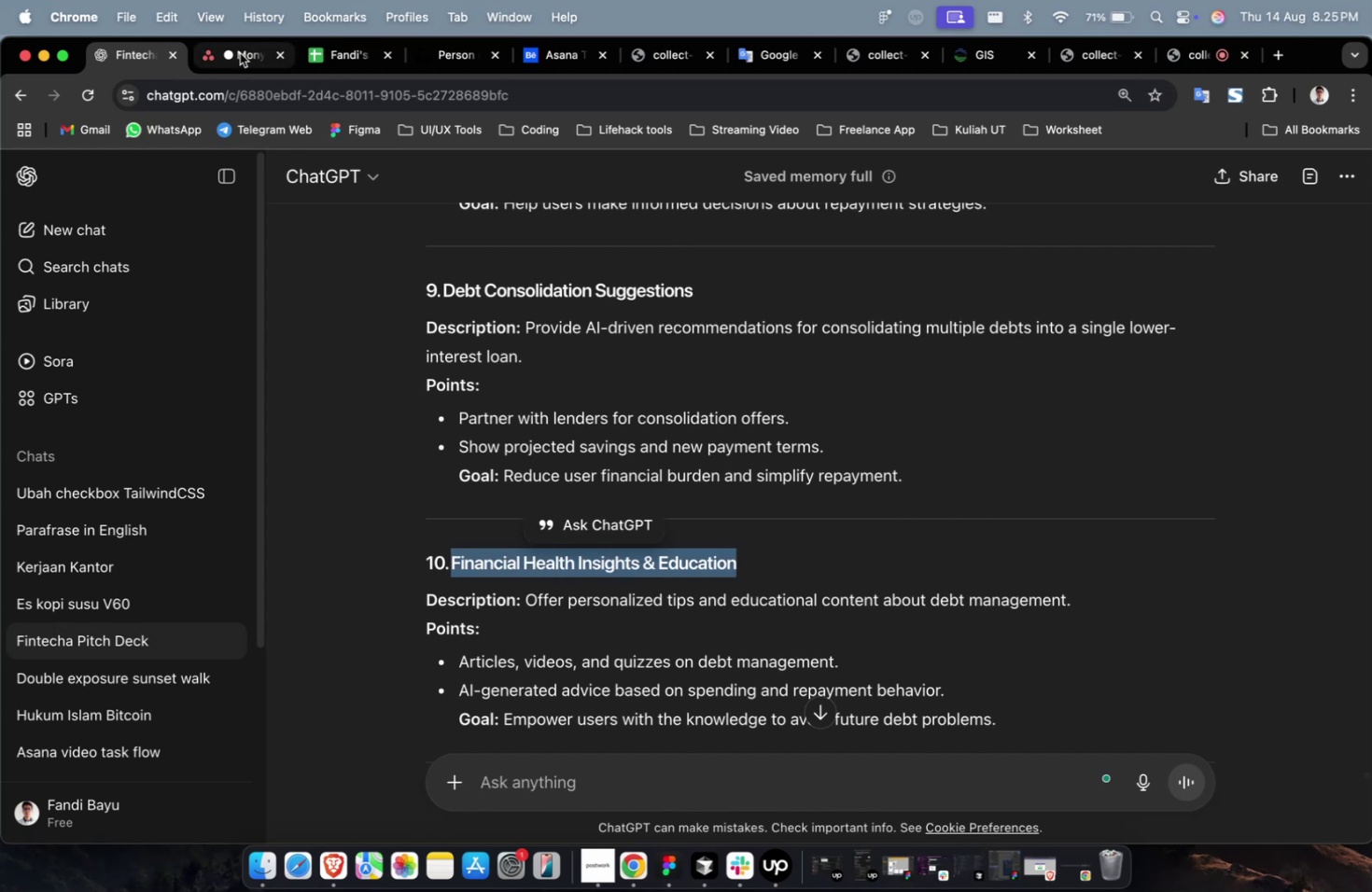 
left_click([240, 53])
 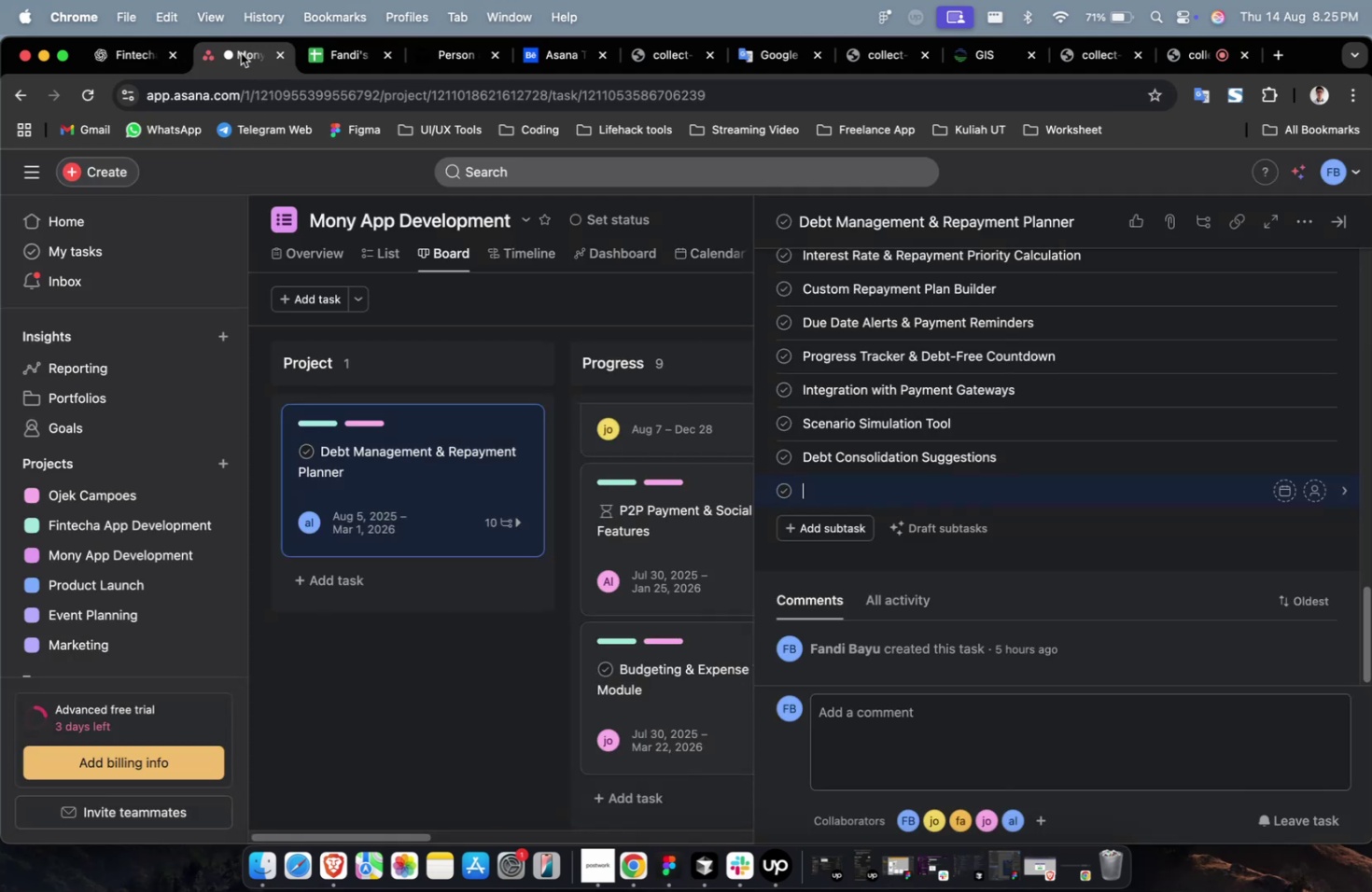 
key(Meta+V)
 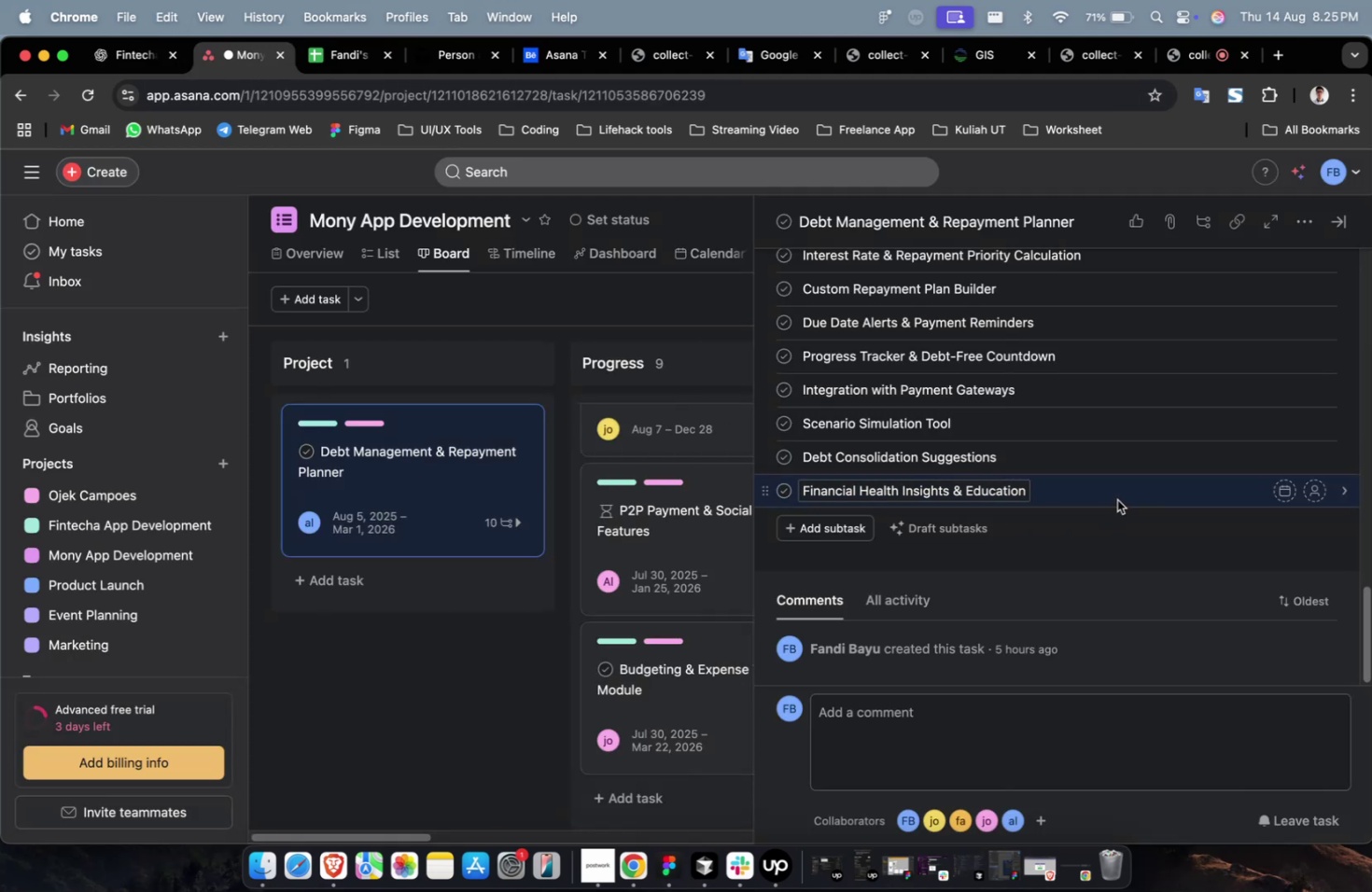 
left_click([1116, 499])
 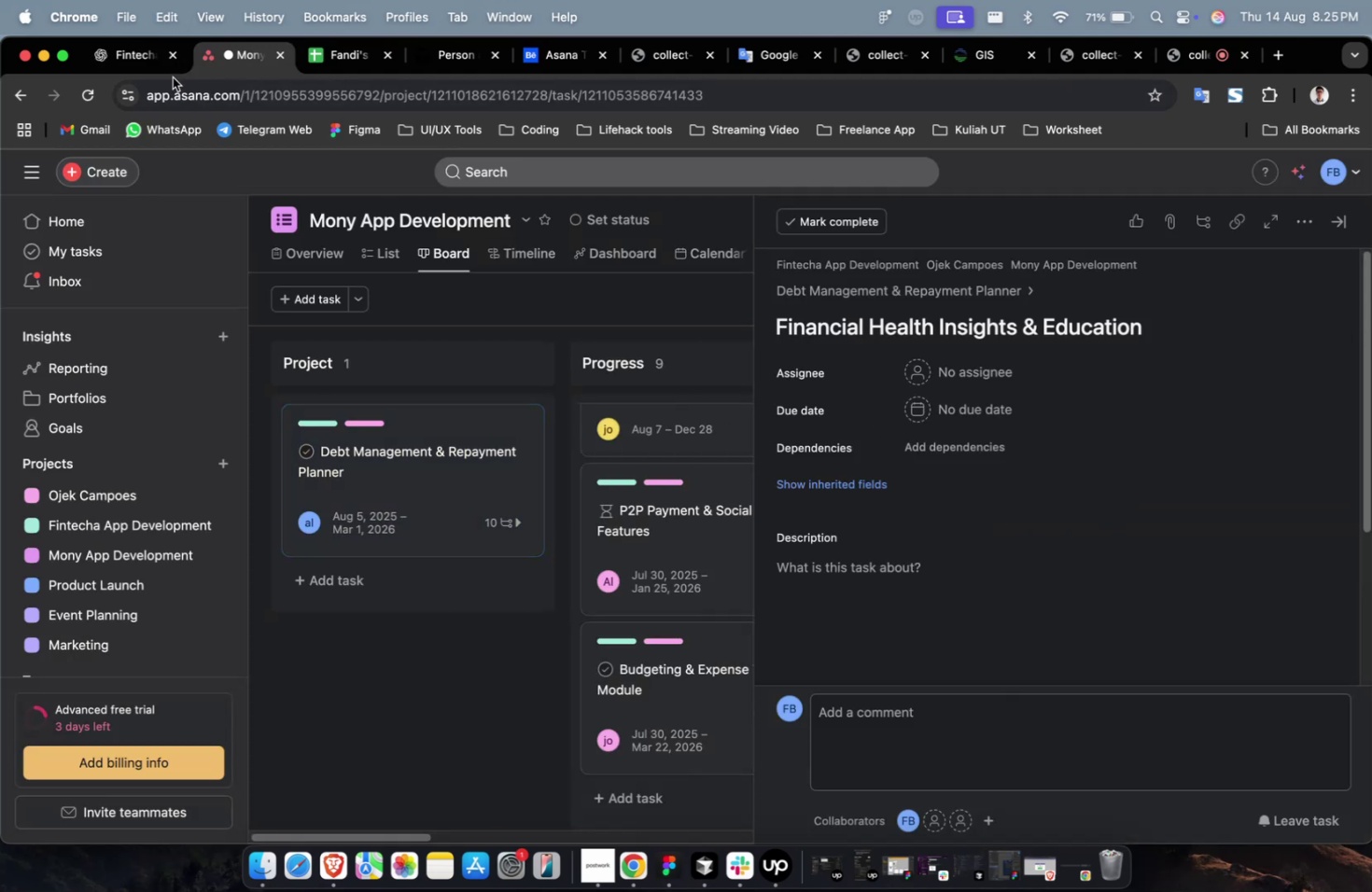 
left_click([138, 65])
 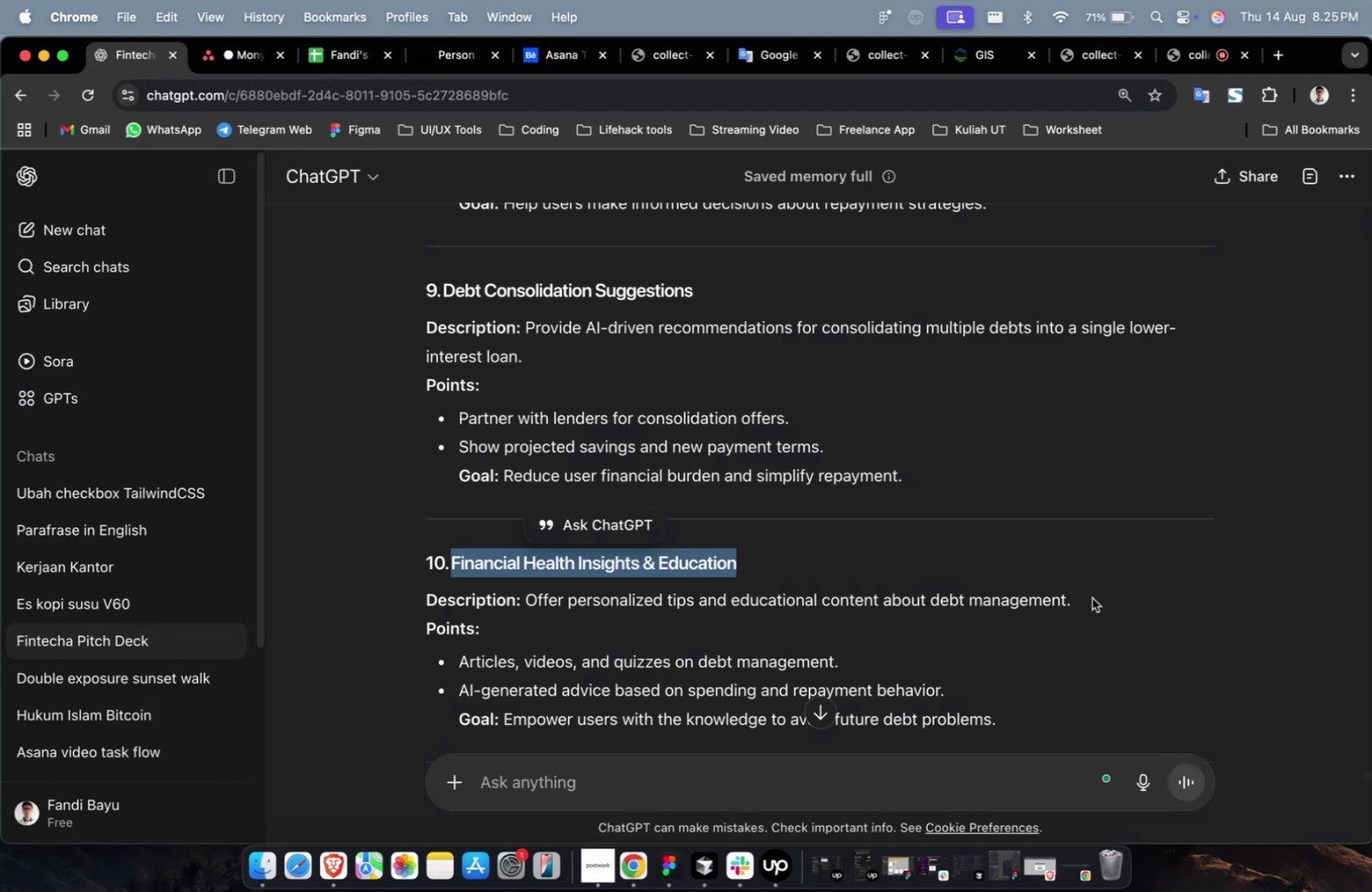 
scroll: coordinate [1018, 645], scroll_direction: down, amount: 2.0
 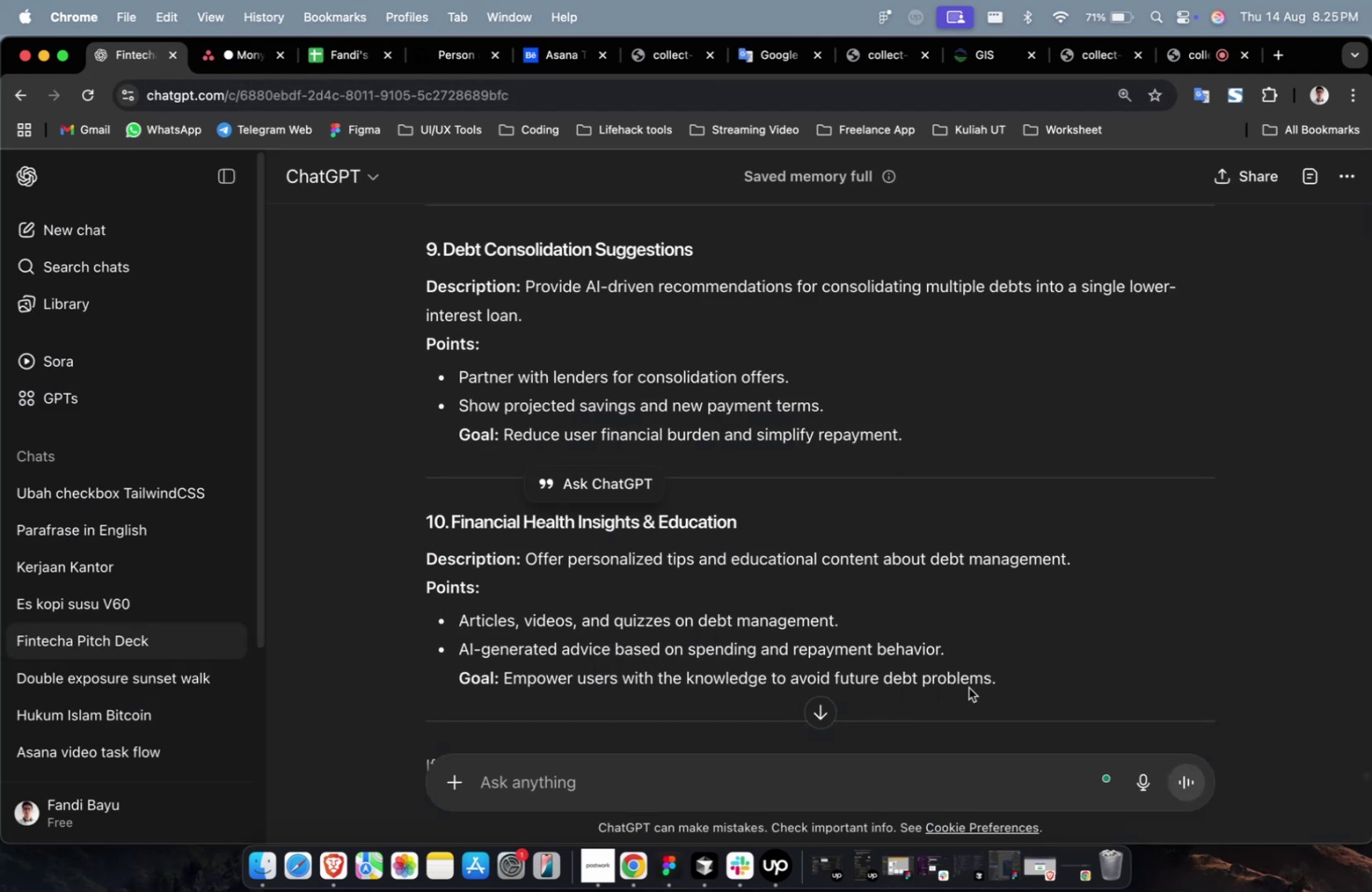 
left_click_drag(start_coordinate=[1013, 684], to_coordinate=[522, 564])
 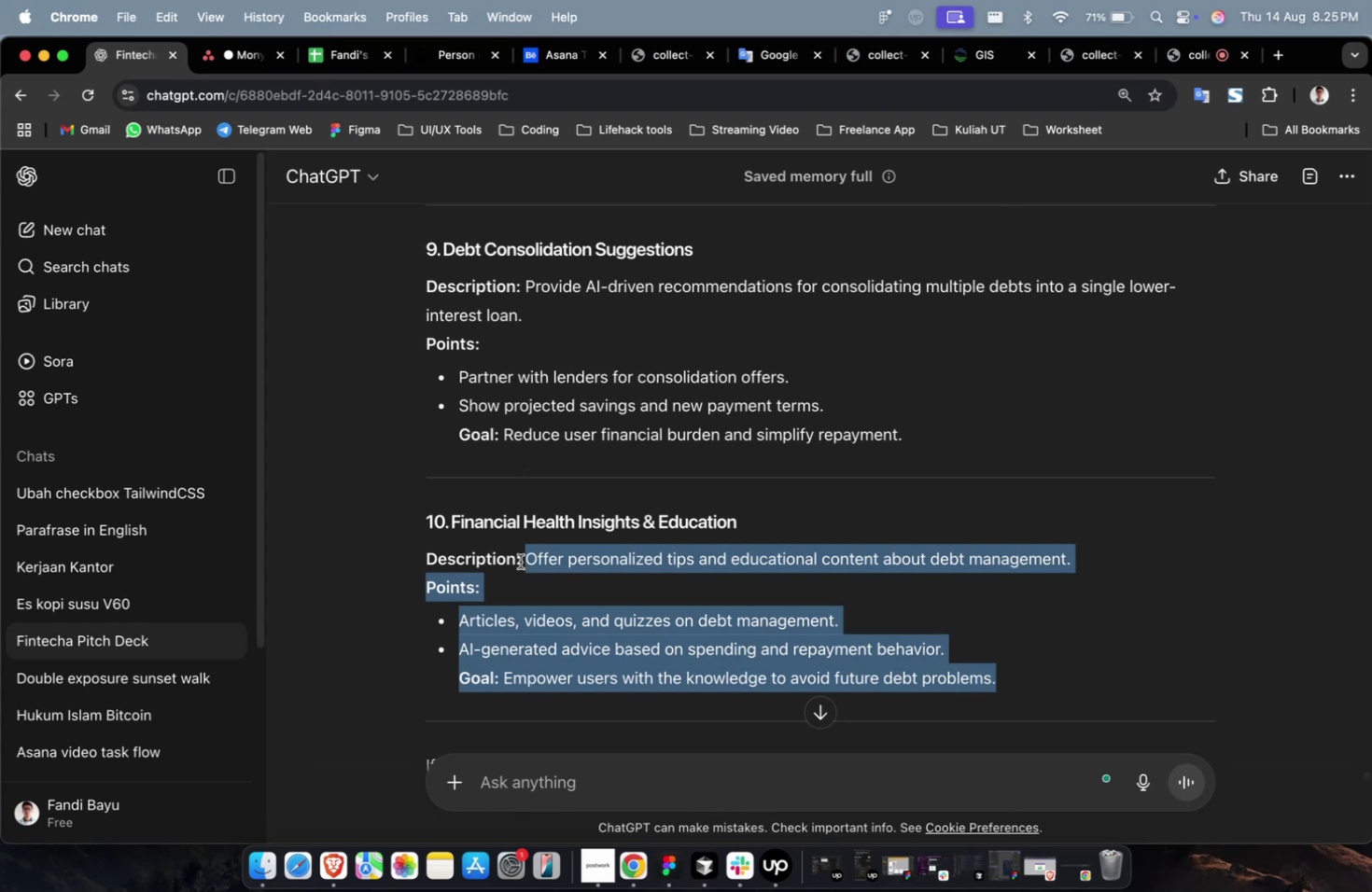 
key(Meta+C)
 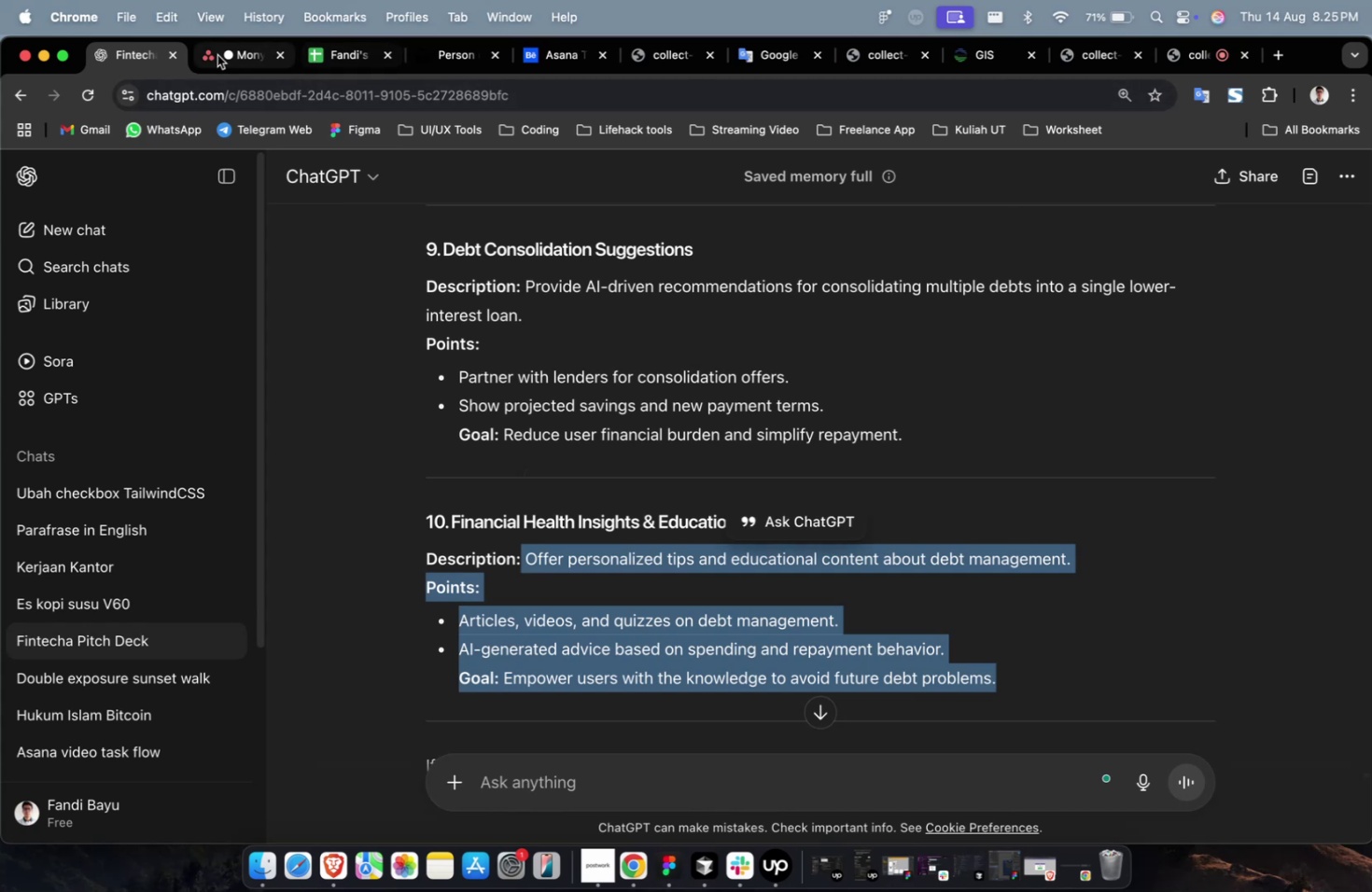 
left_click([216, 55])
 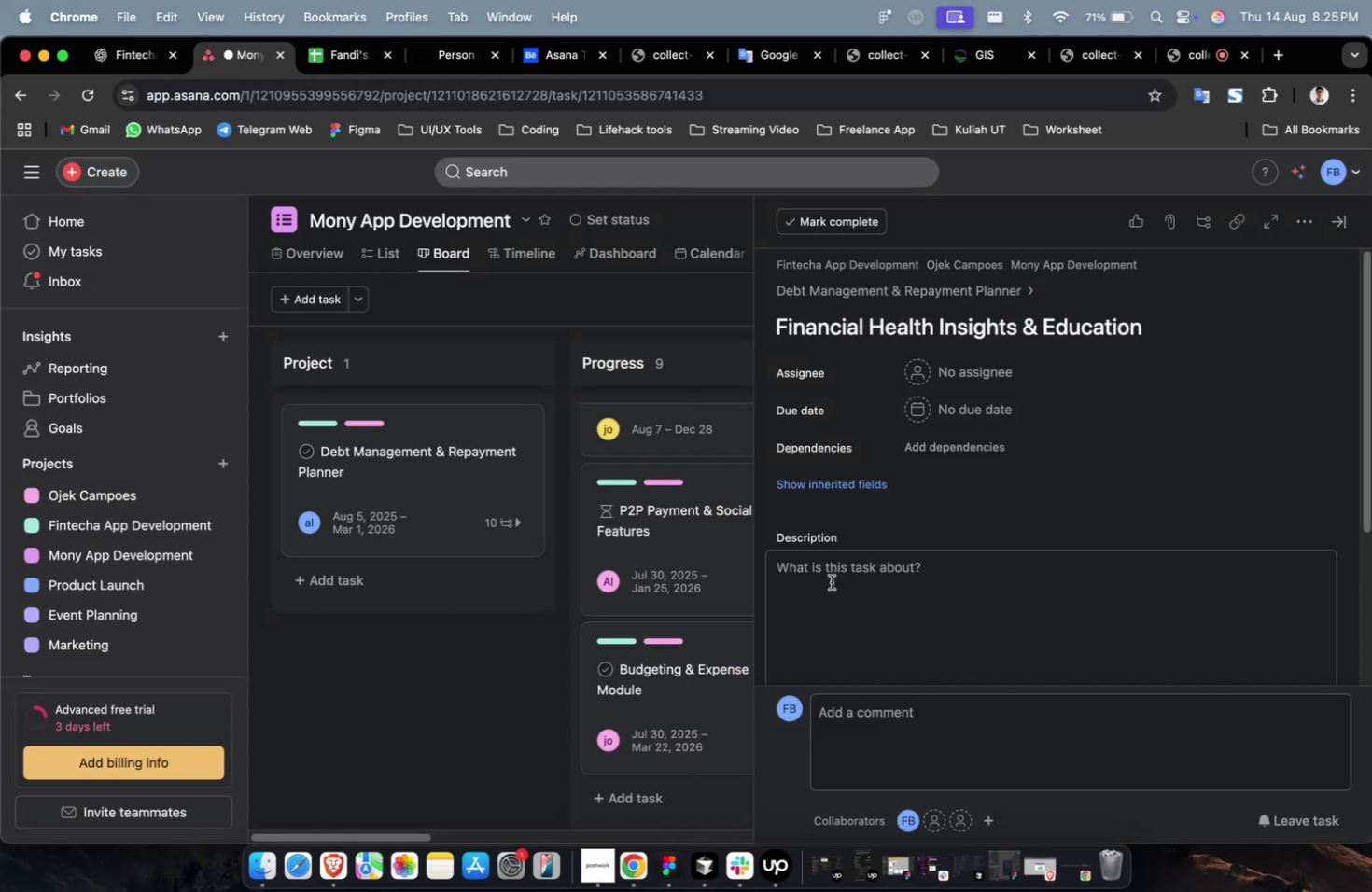 
key(Meta+CommandLeft)
 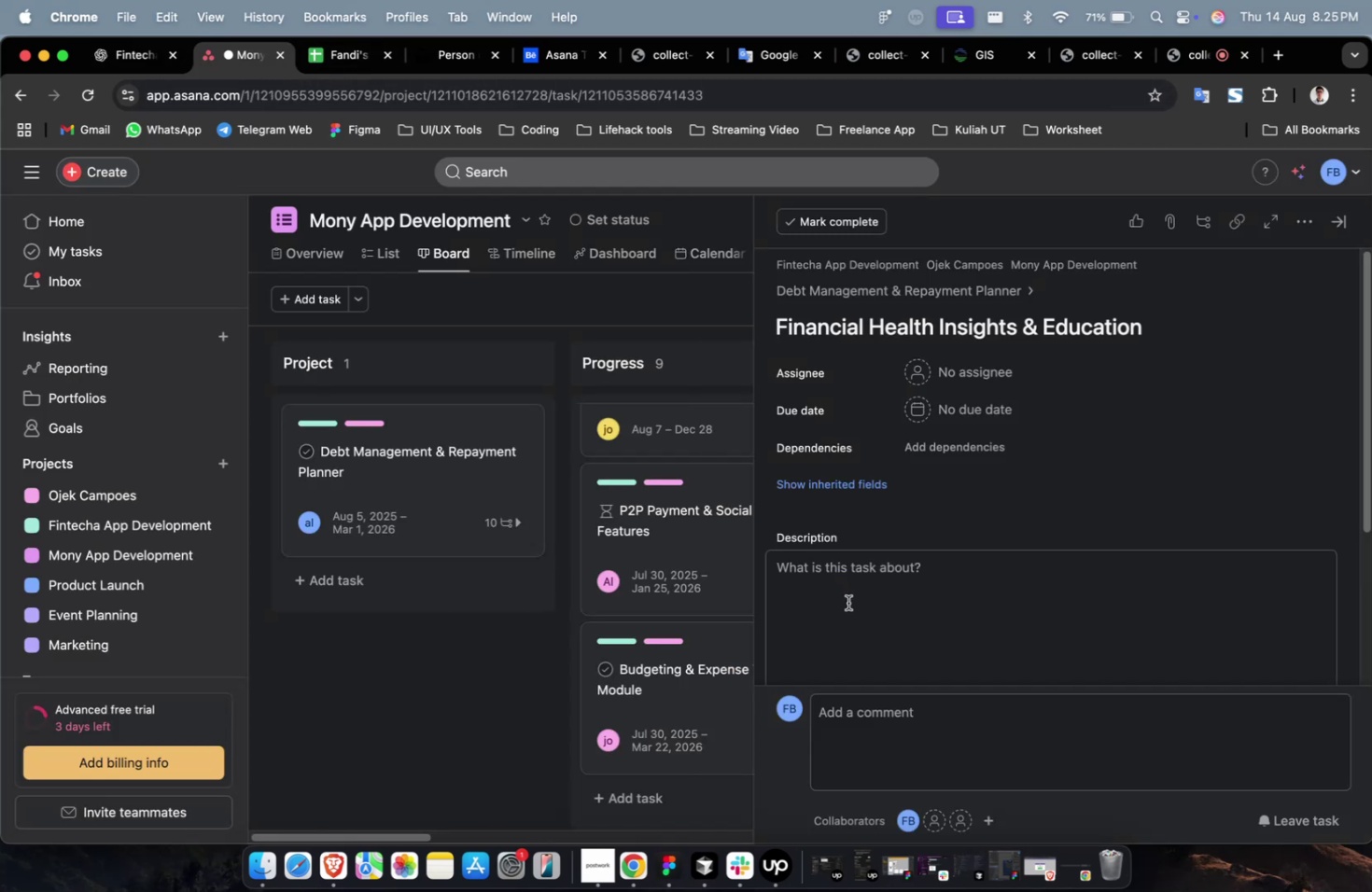 
double_click([847, 602])
 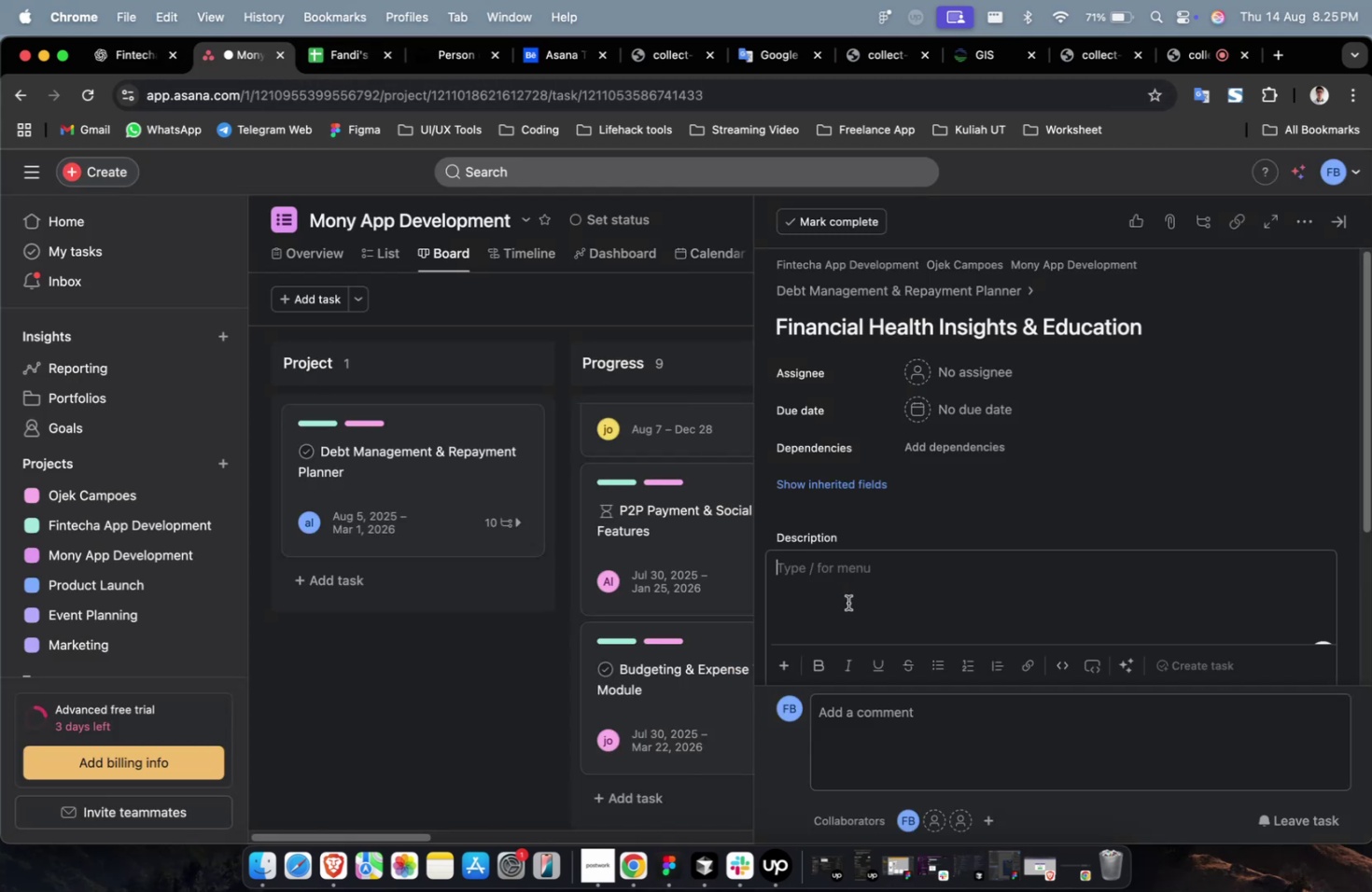 
key(Meta+V)
 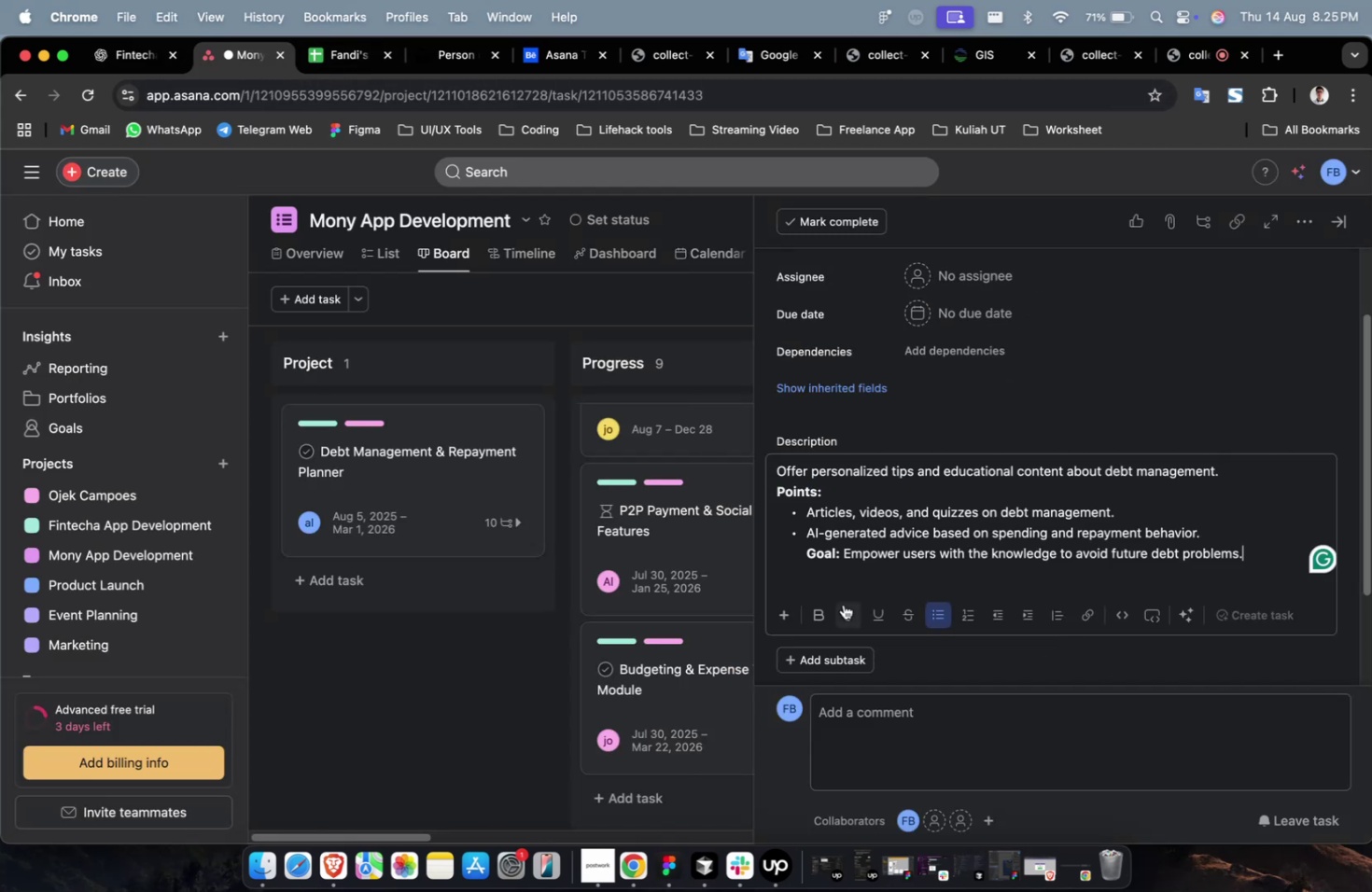 
scroll: coordinate [843, 604], scroll_direction: up, amount: 4.0
 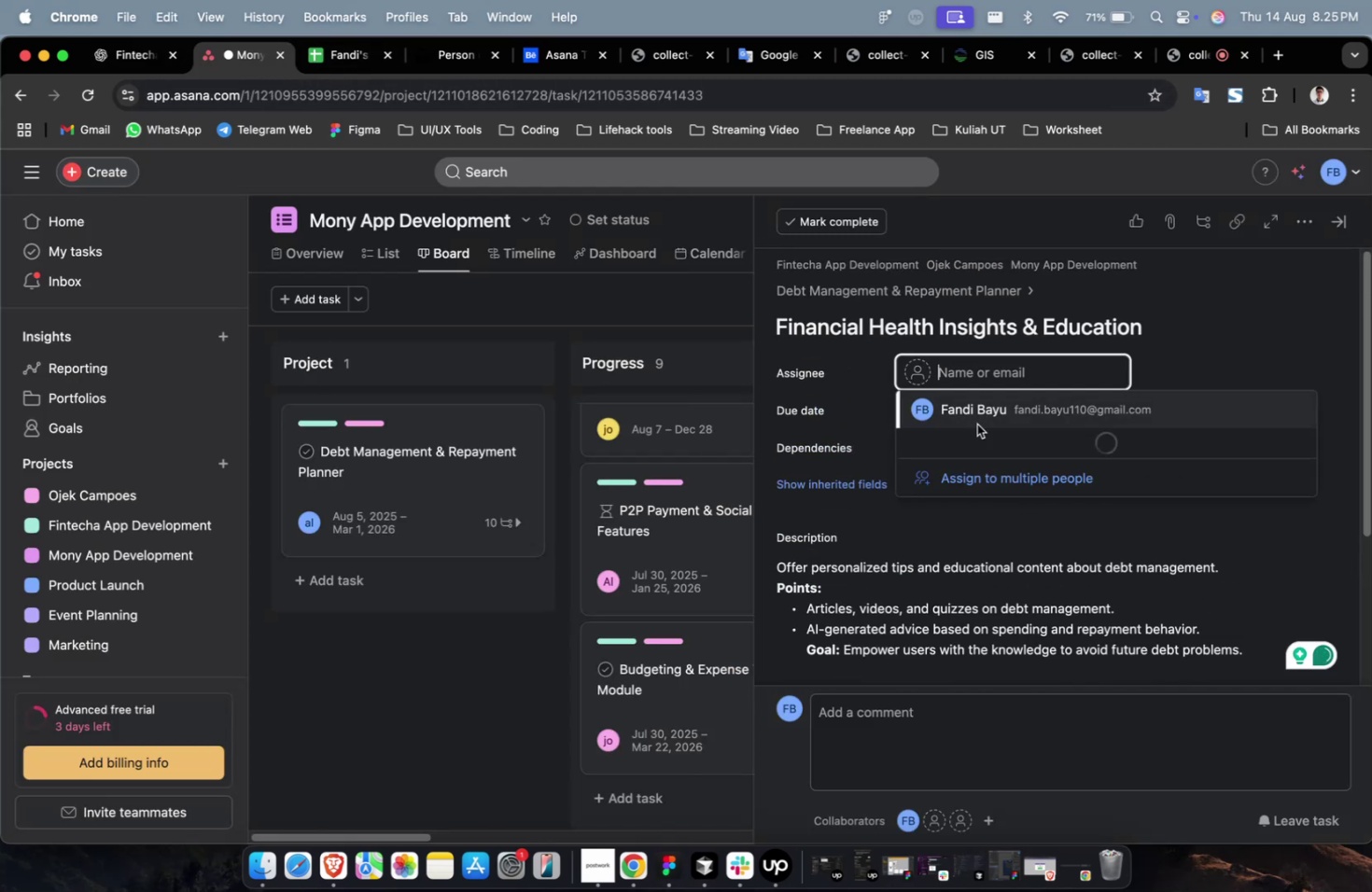 
double_click([991, 463])
 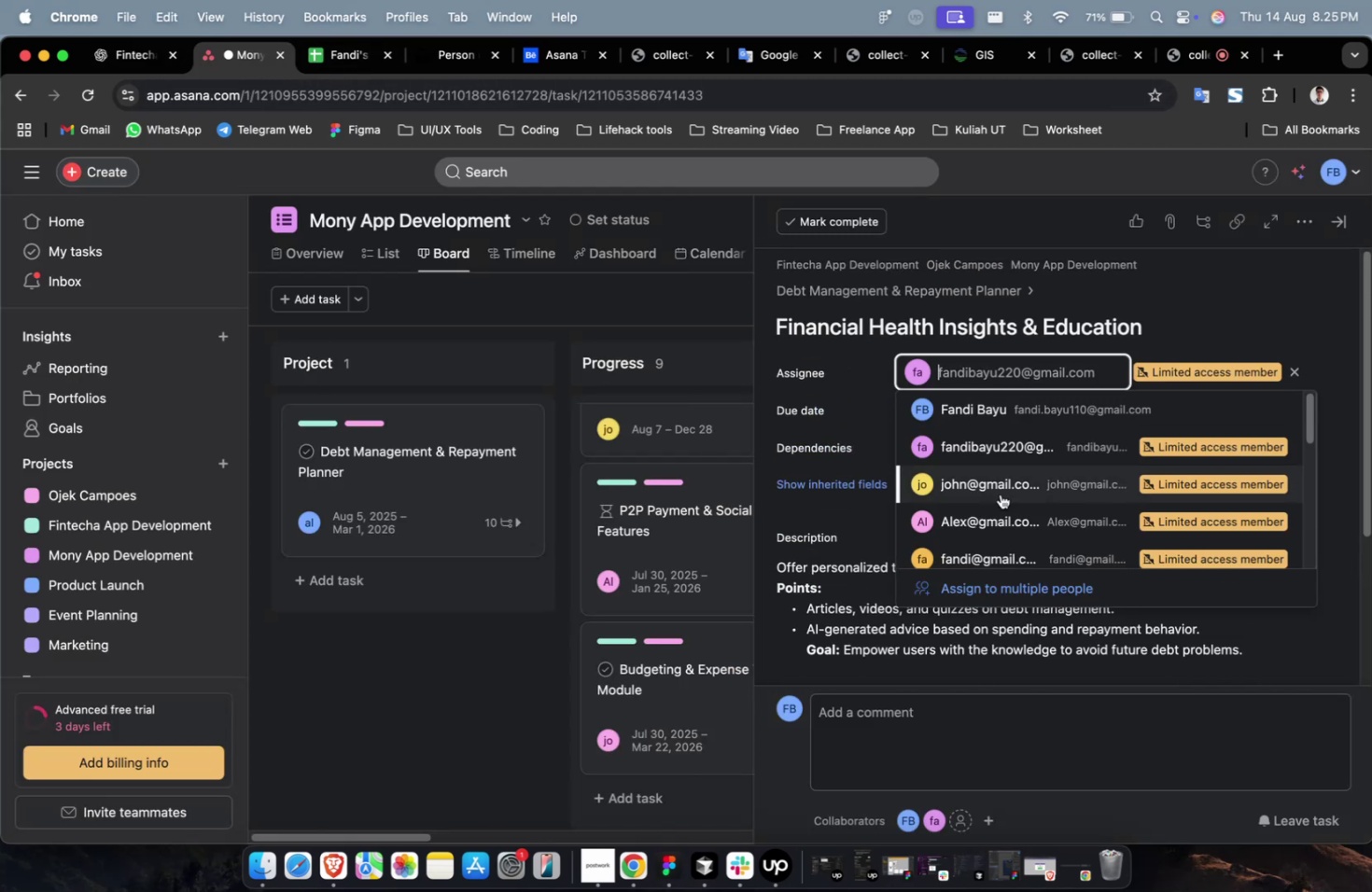 
triple_click([1001, 511])
 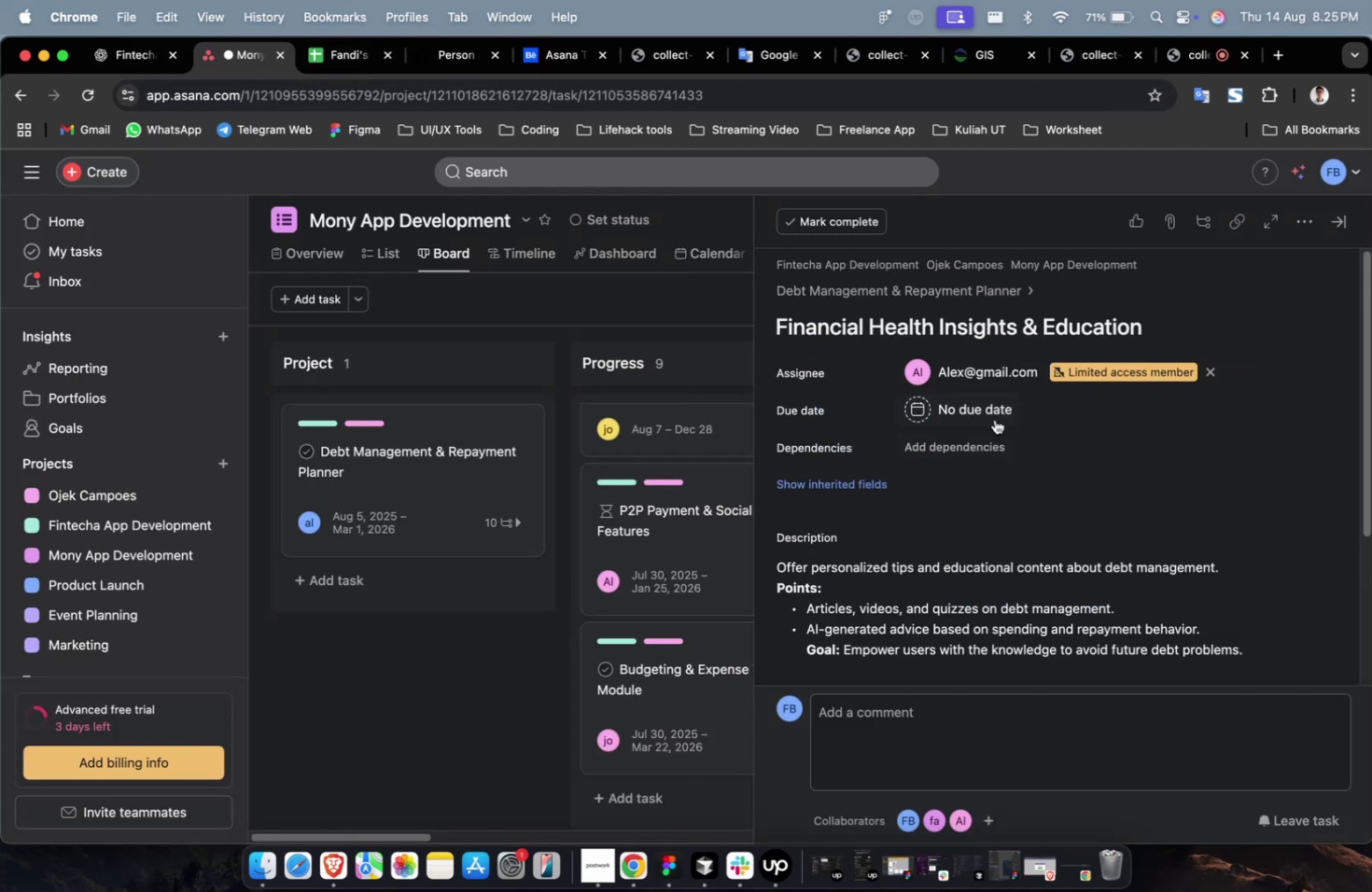 
triple_click([994, 418])
 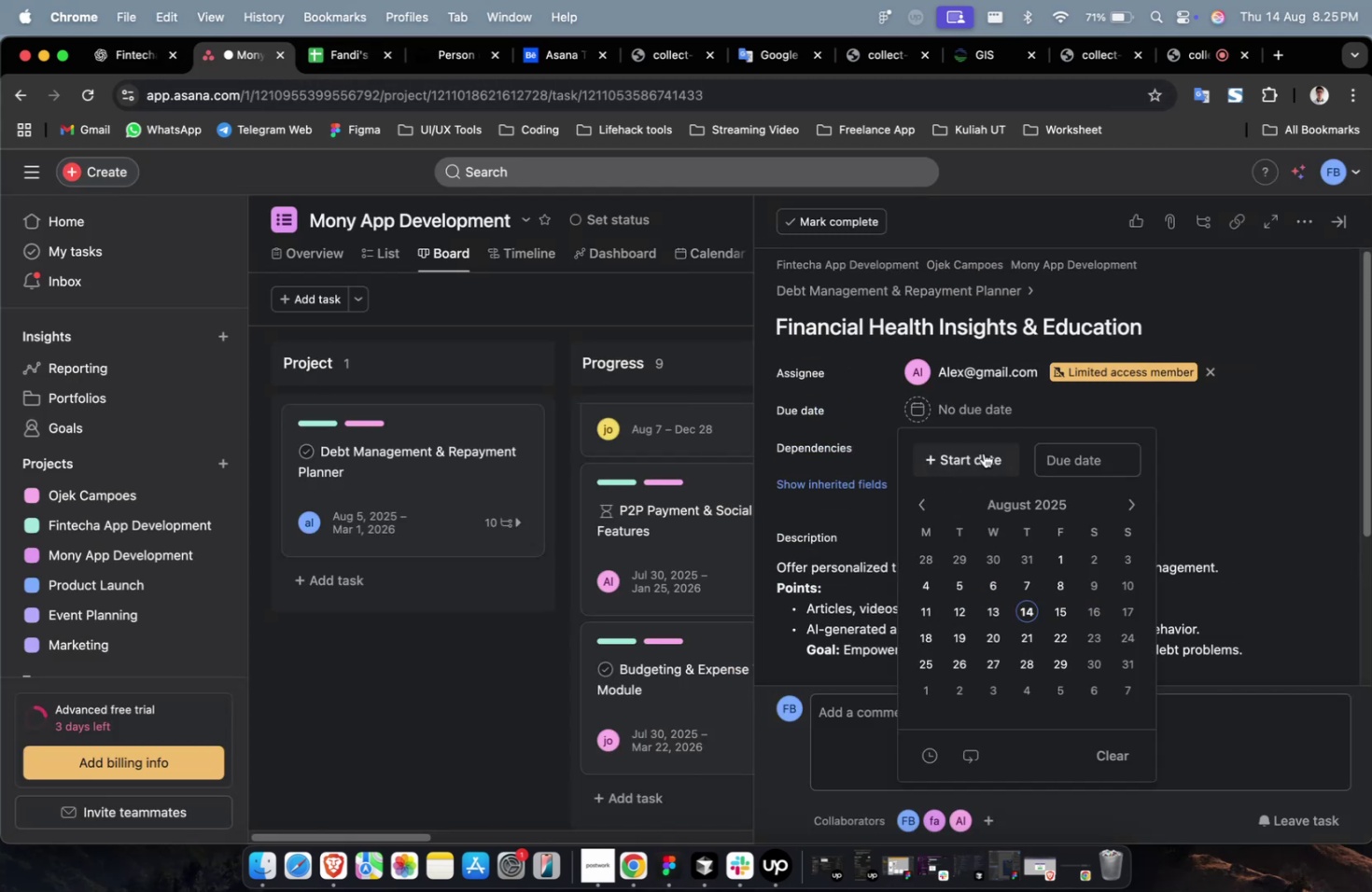 
triple_click([983, 453])
 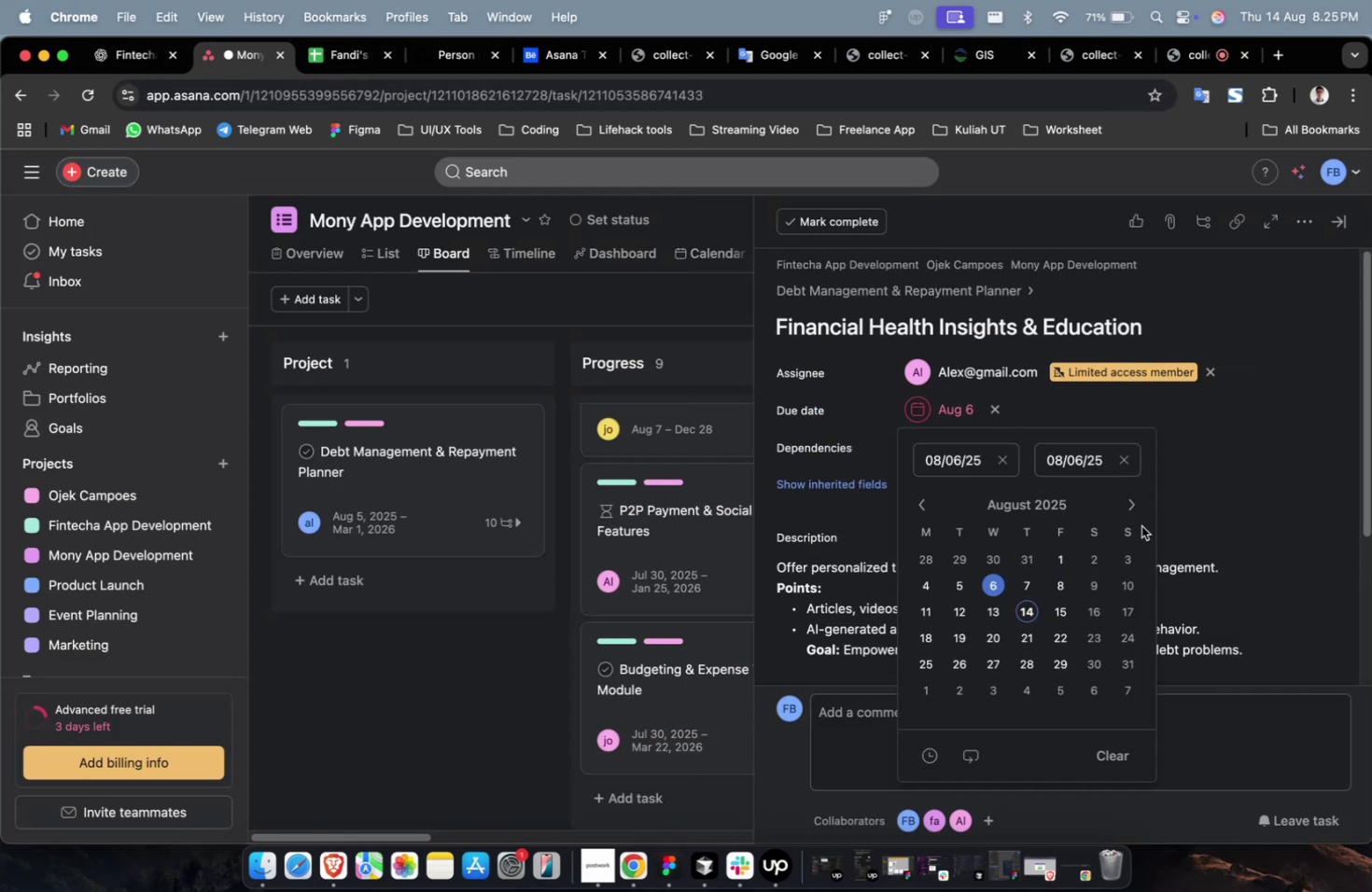 
double_click([1132, 514])
 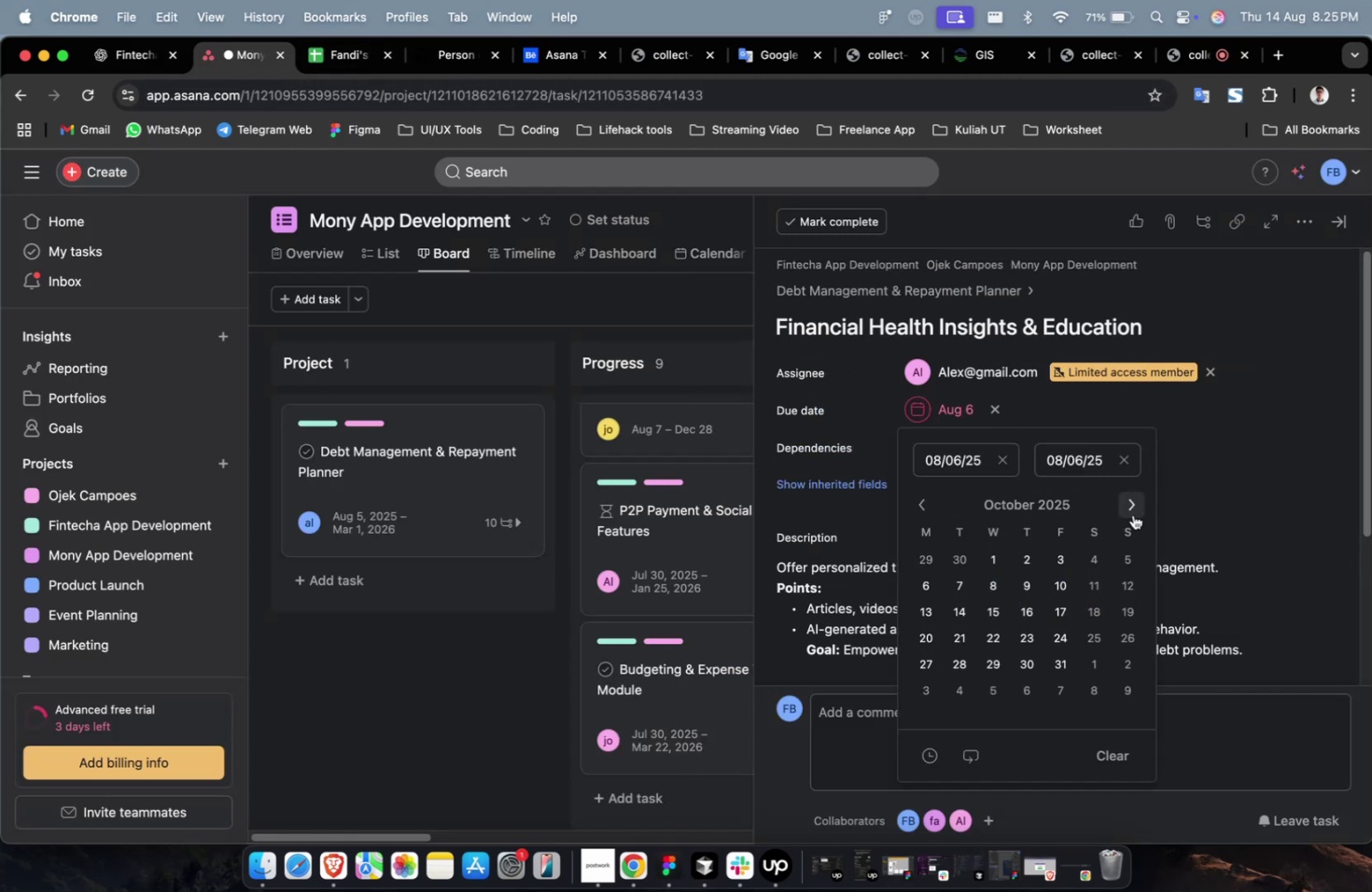 
triple_click([1132, 514])
 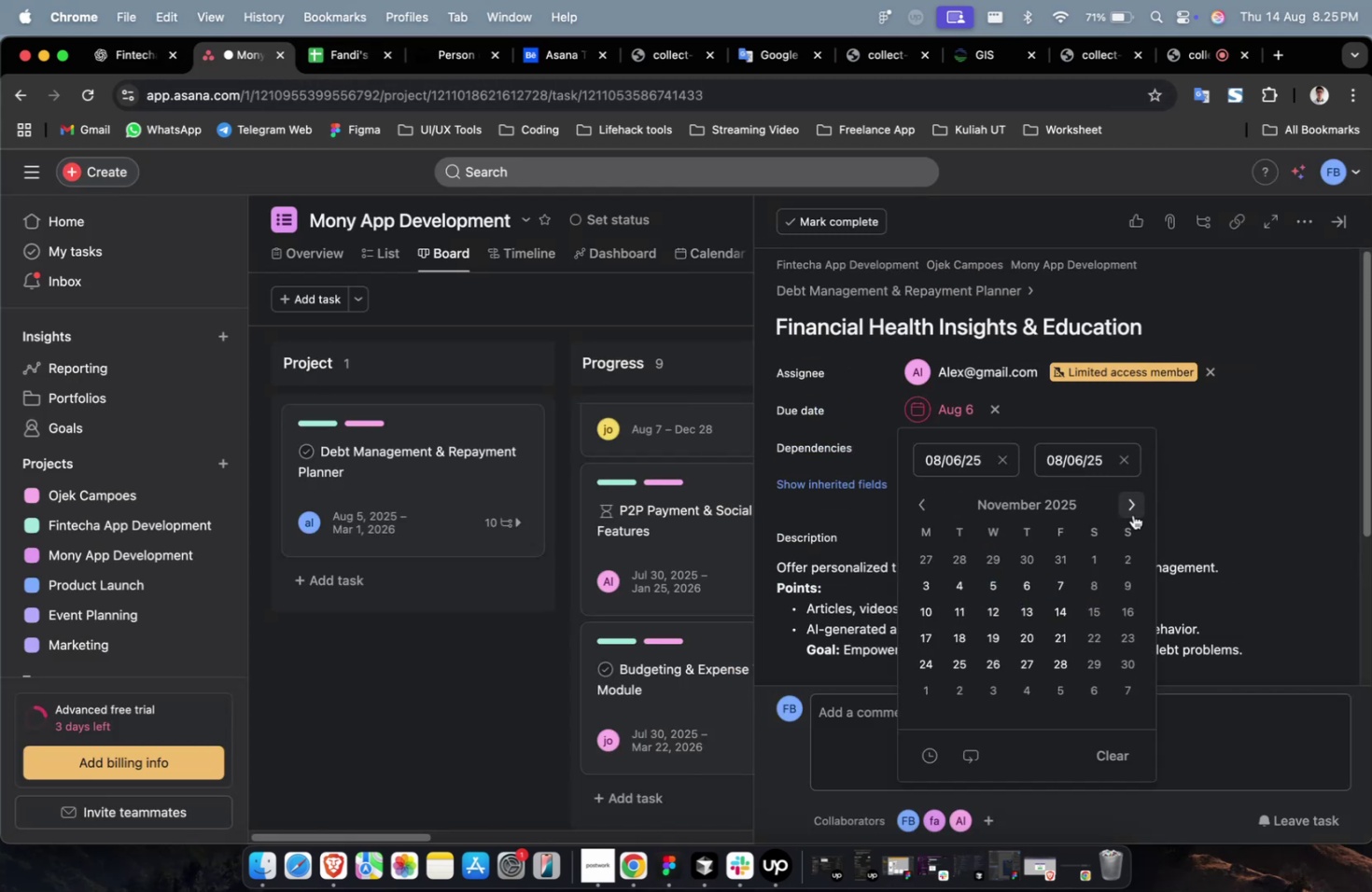 
triple_click([1132, 514])
 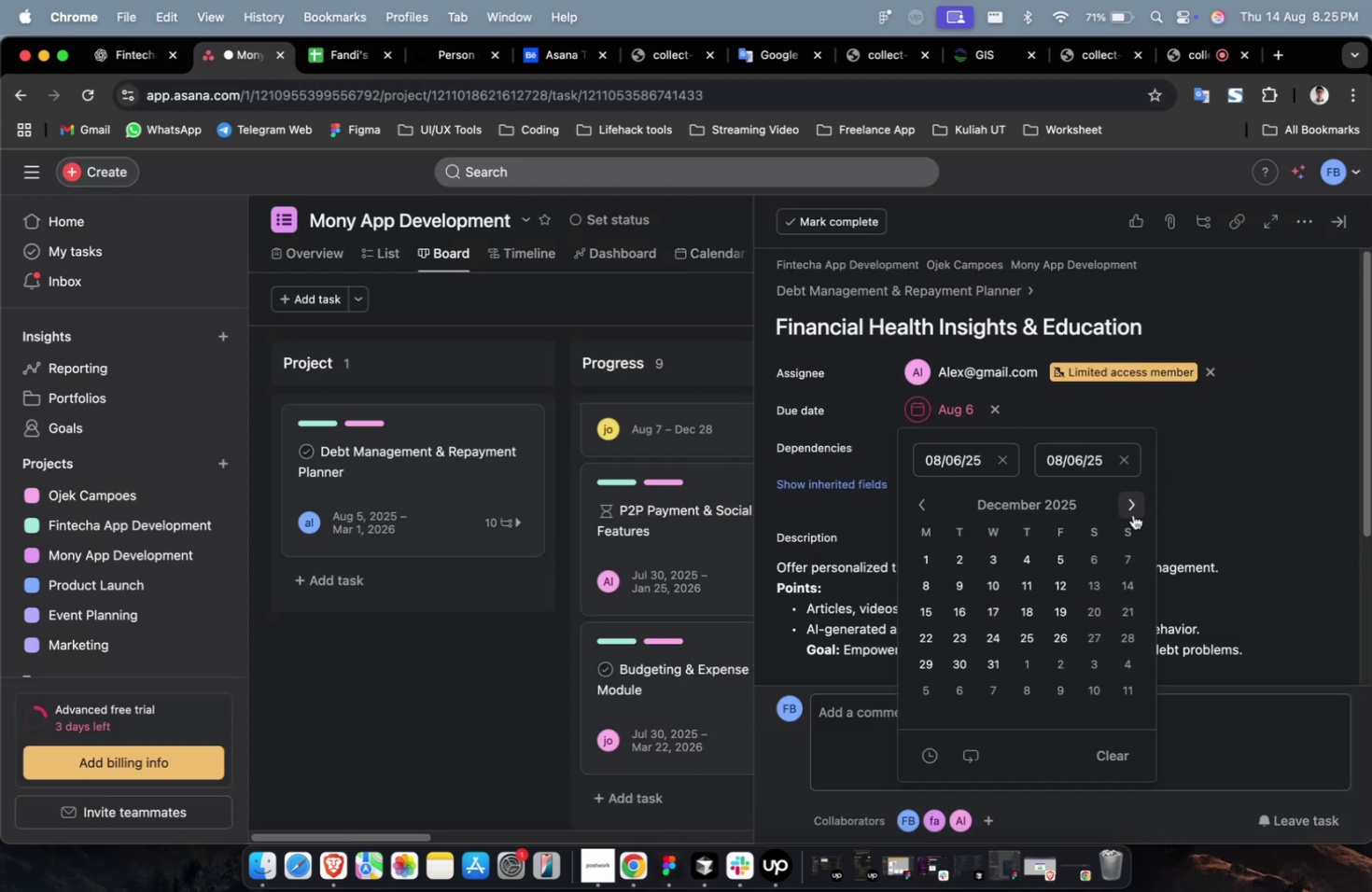 
triple_click([1132, 514])
 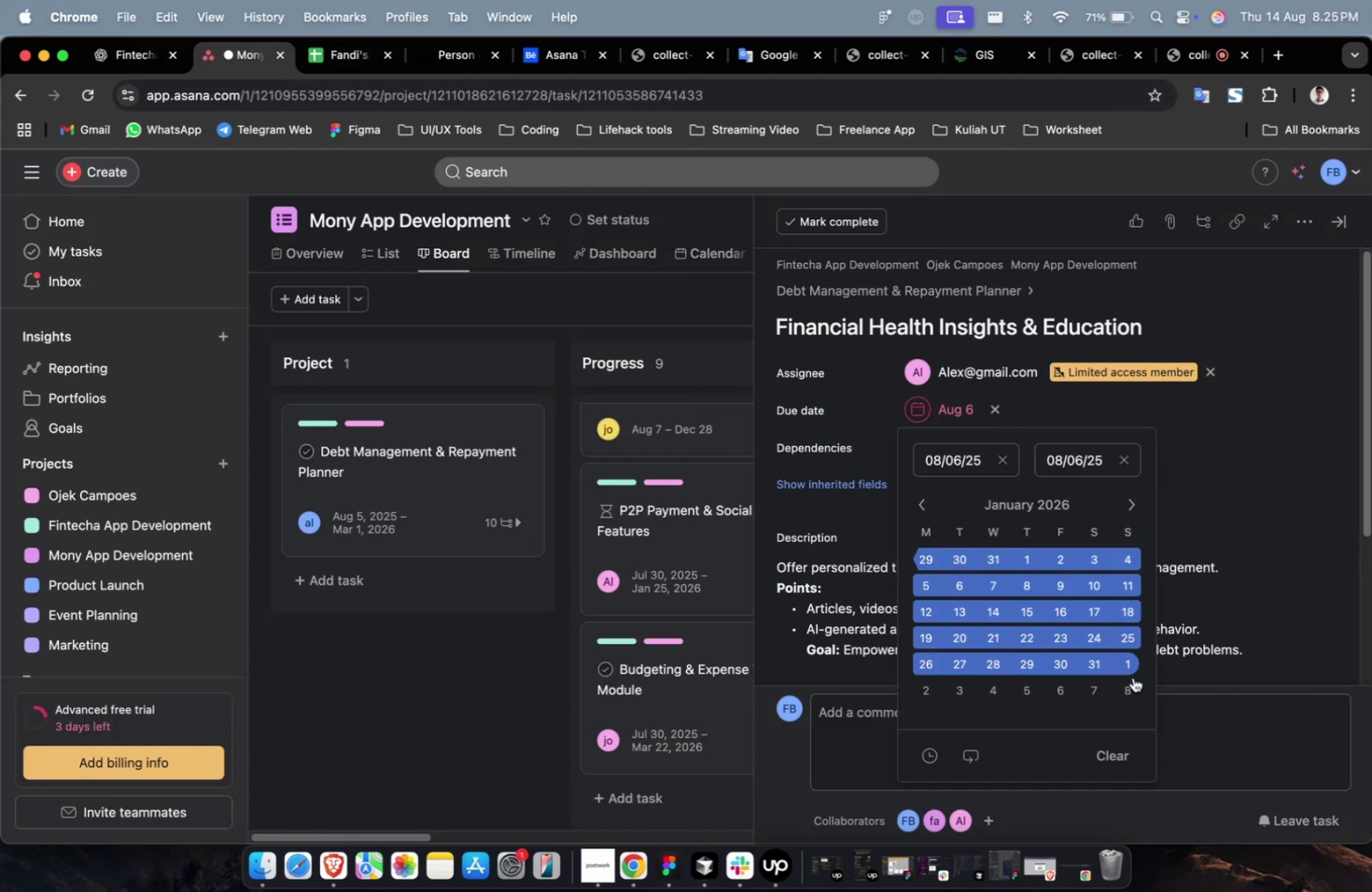 
triple_click([1132, 678])
 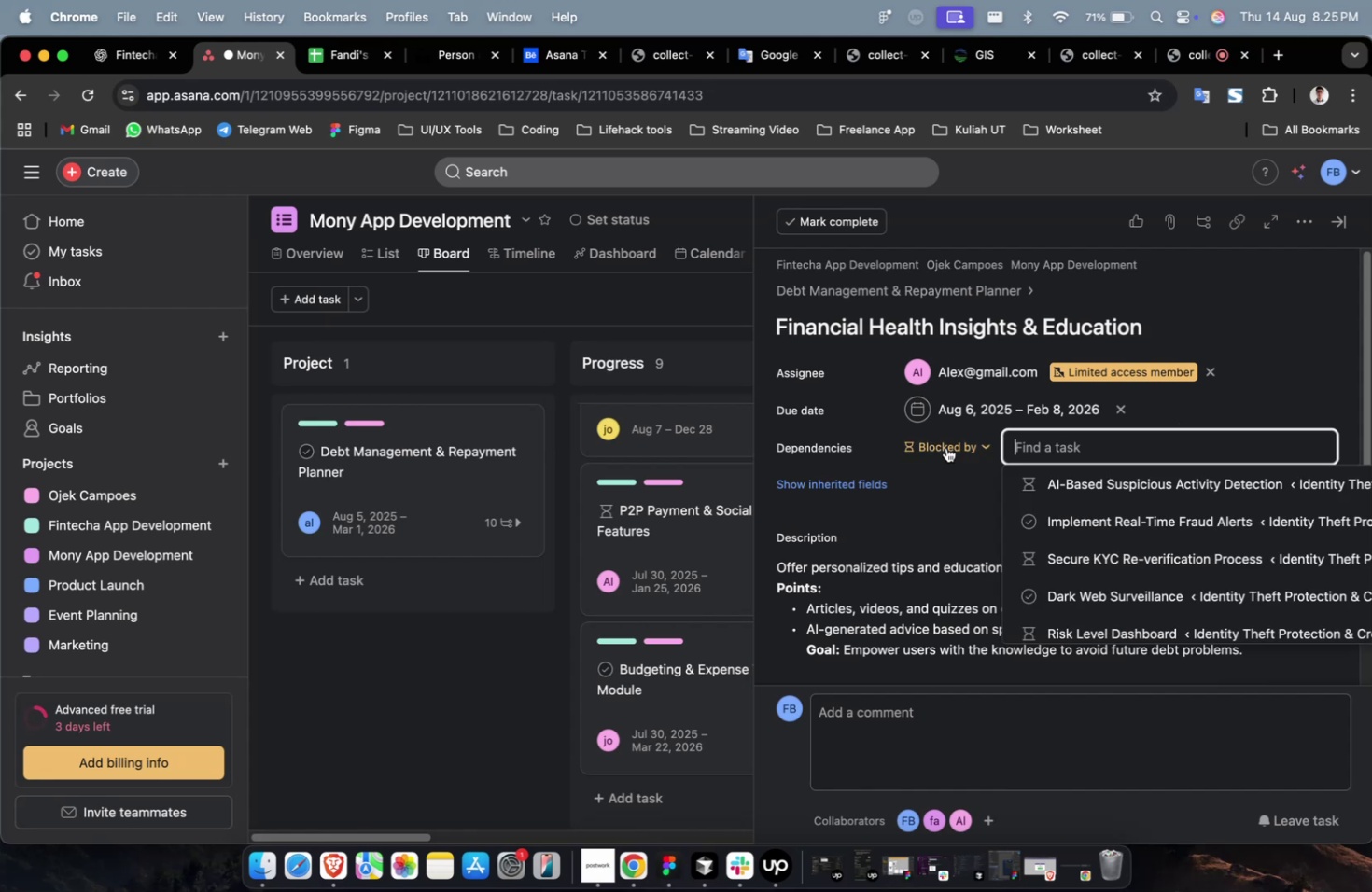 
triple_click([966, 486])
 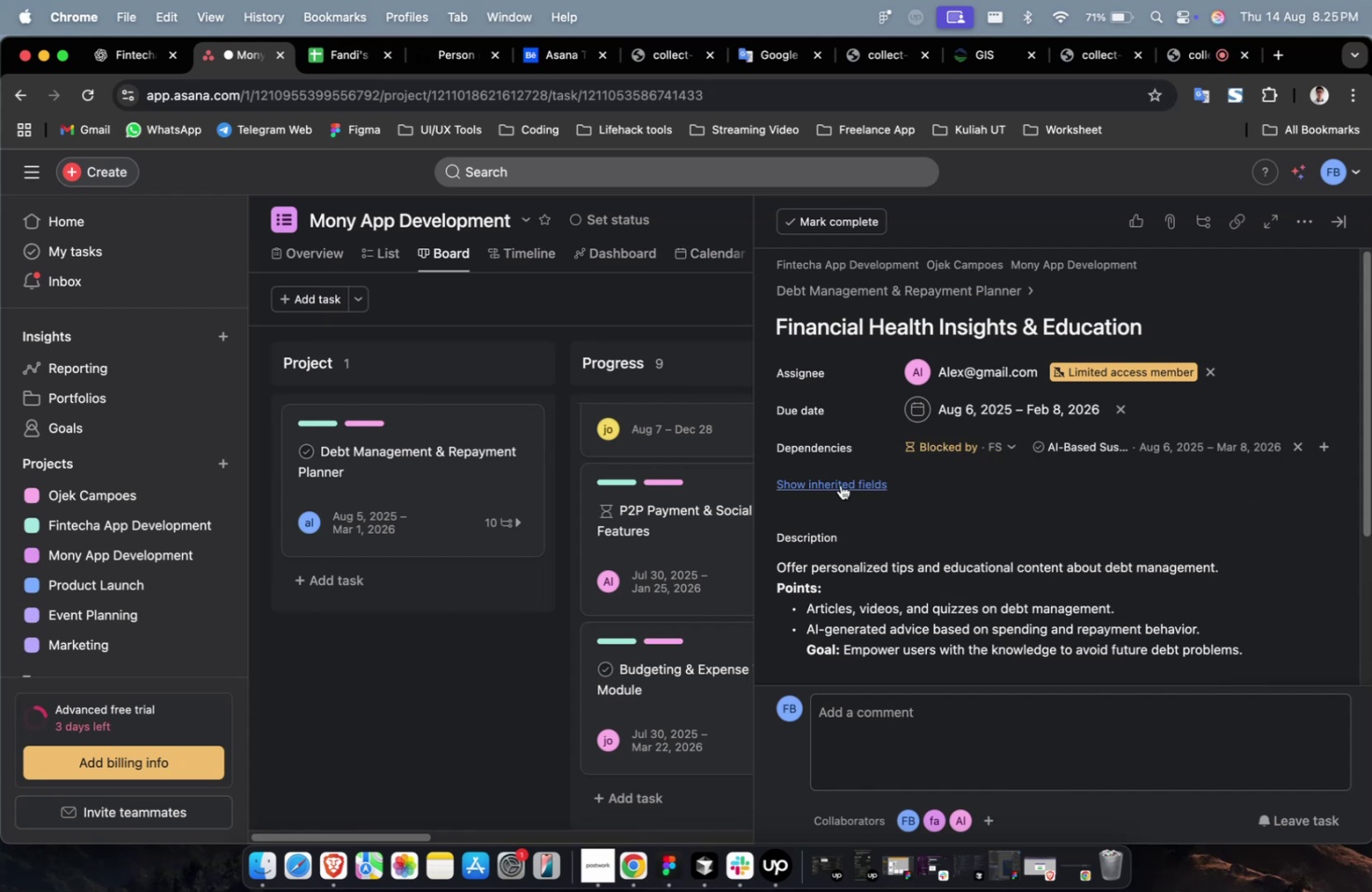 
triple_click([829, 486])
 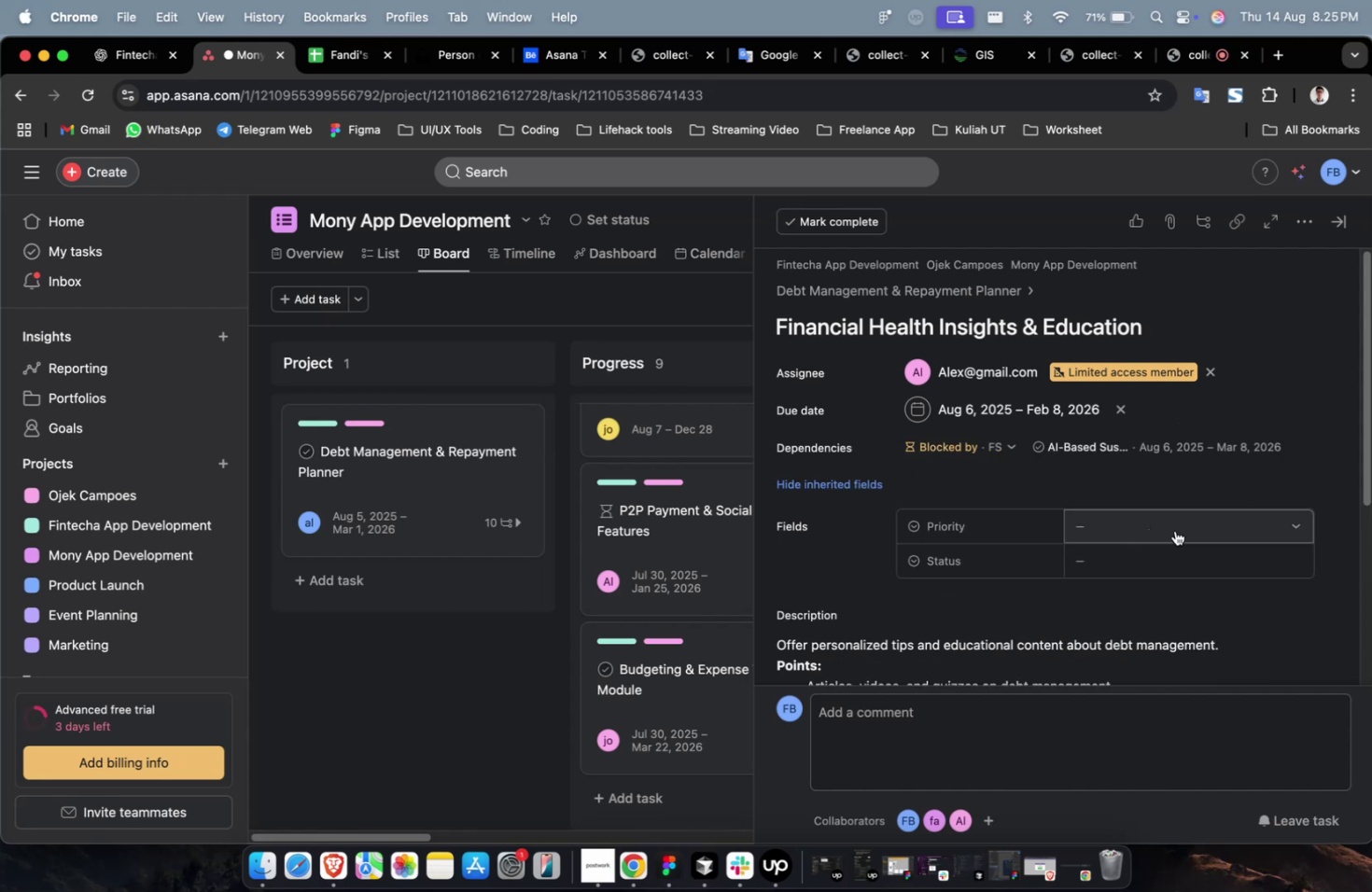 
triple_click([1175, 525])
 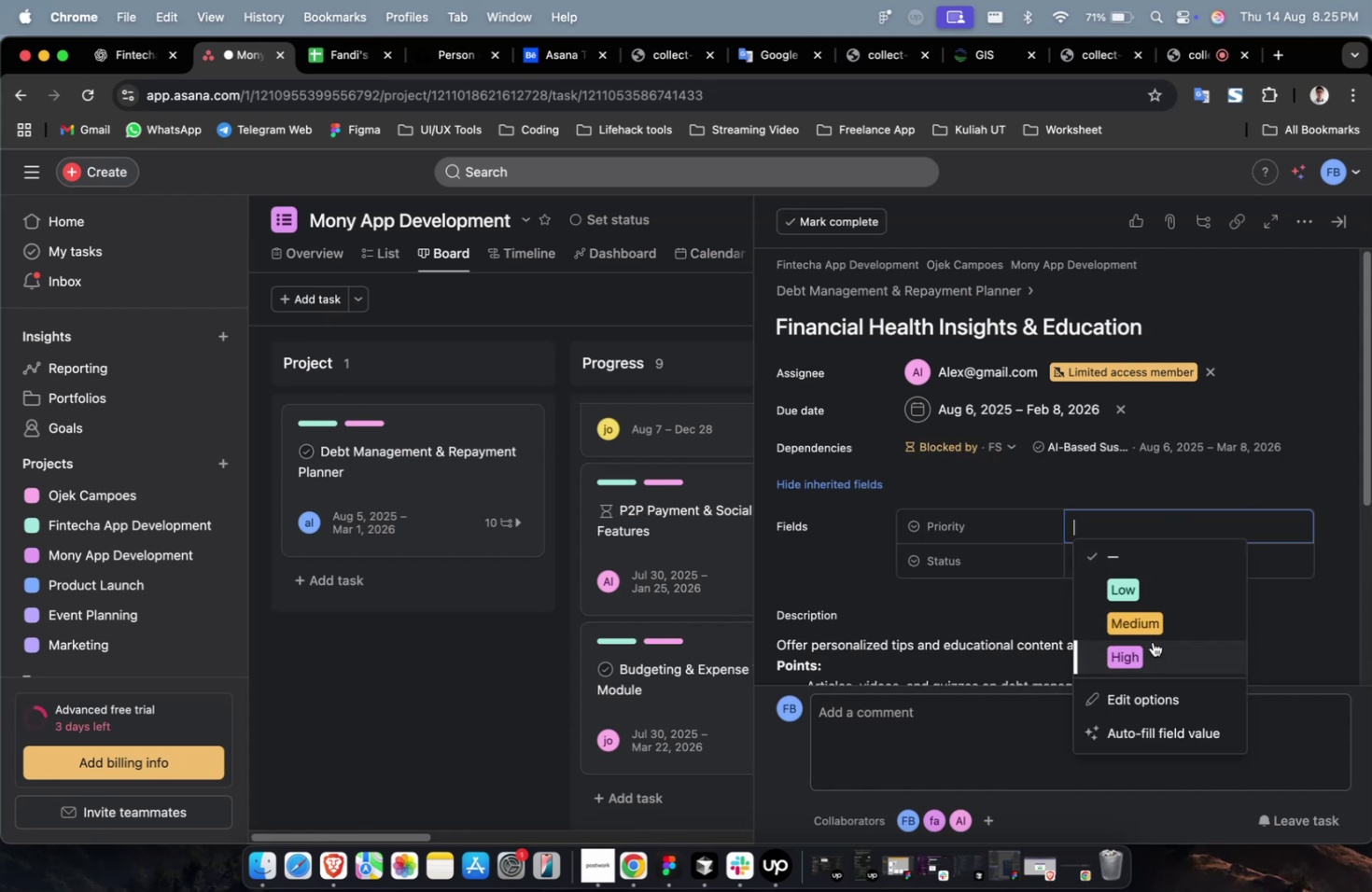 
triple_click([1152, 641])
 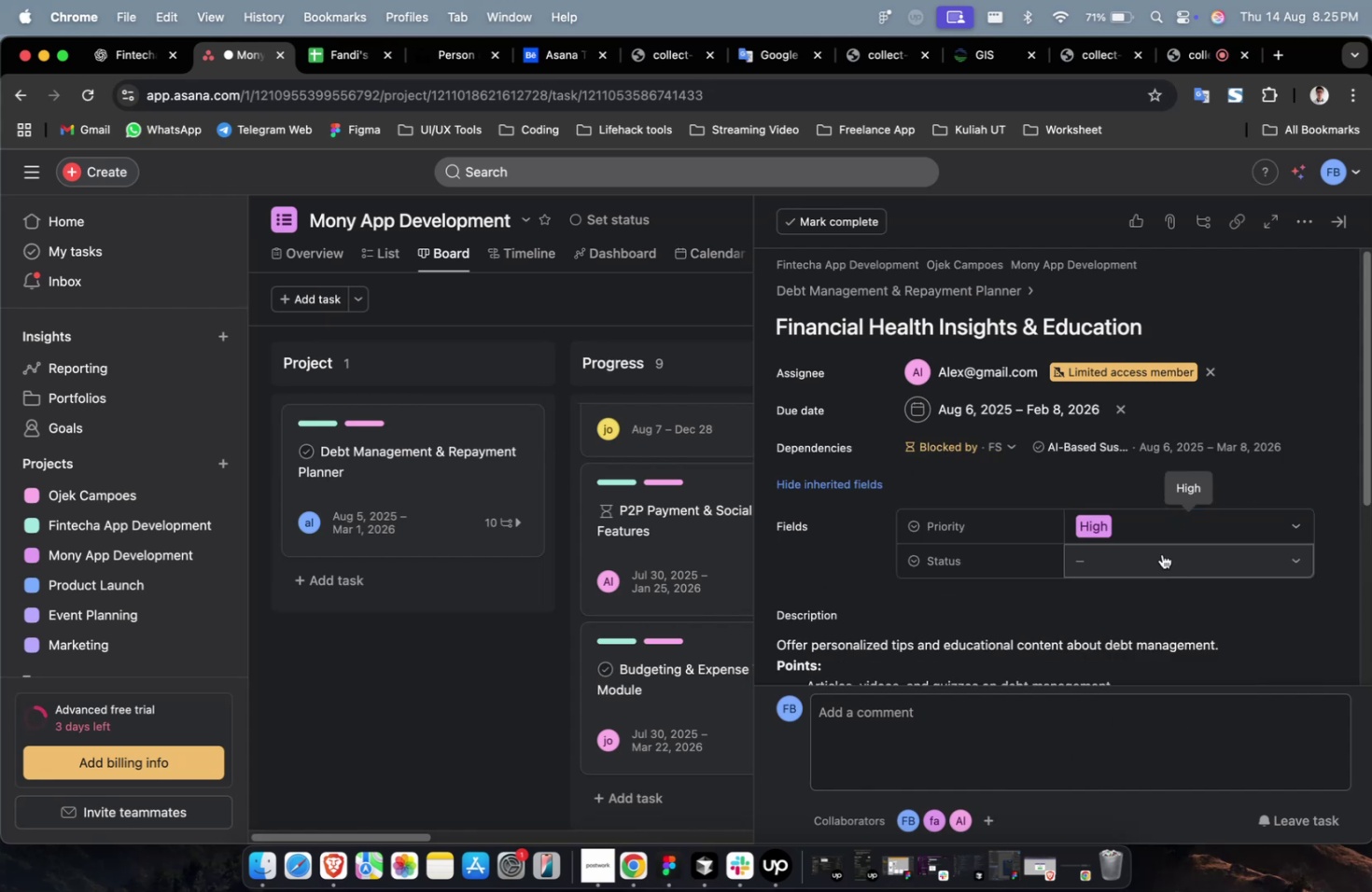 
left_click([1161, 553])
 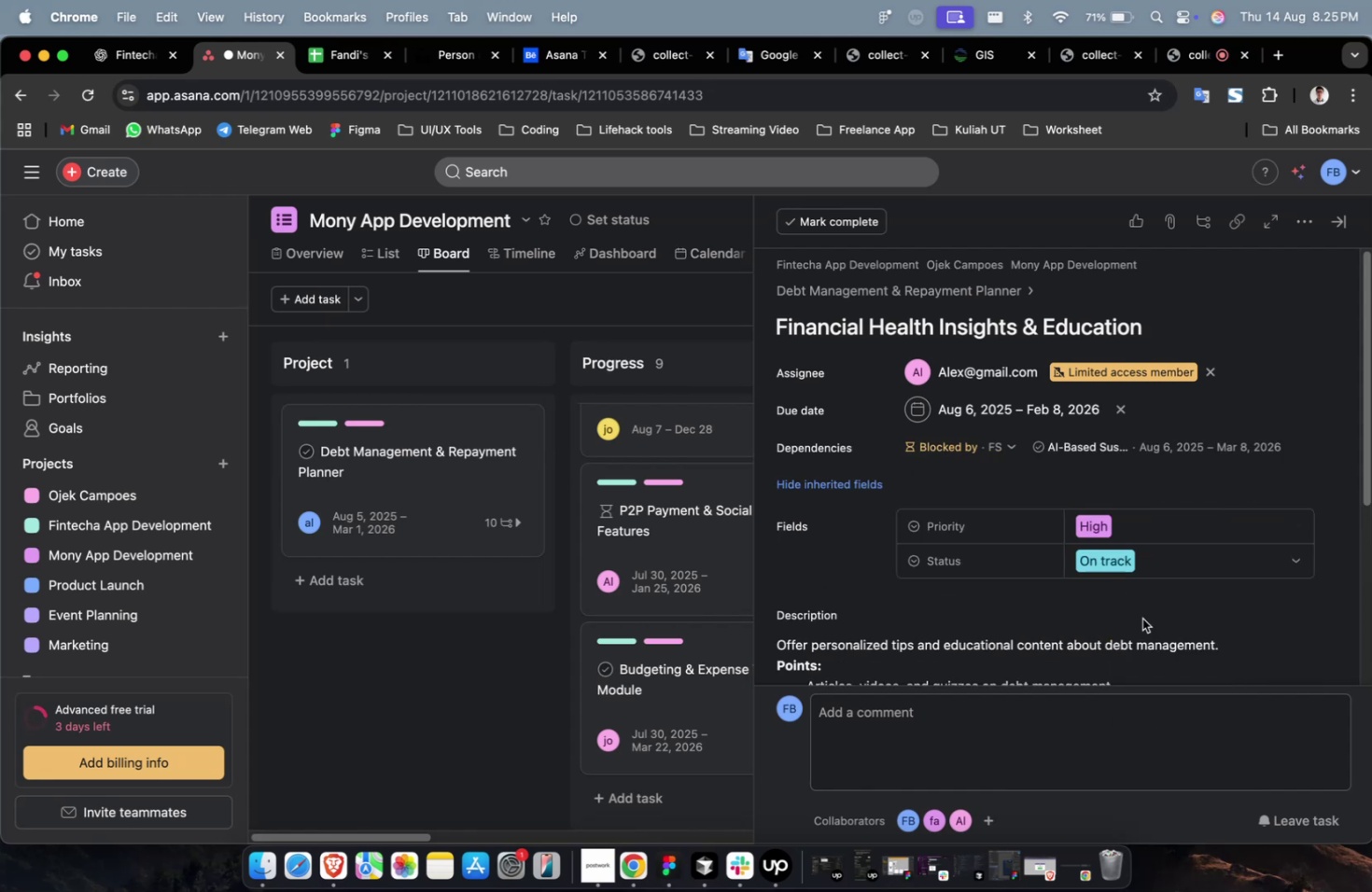 
scroll: coordinate [1141, 618], scroll_direction: down, amount: 37.0
 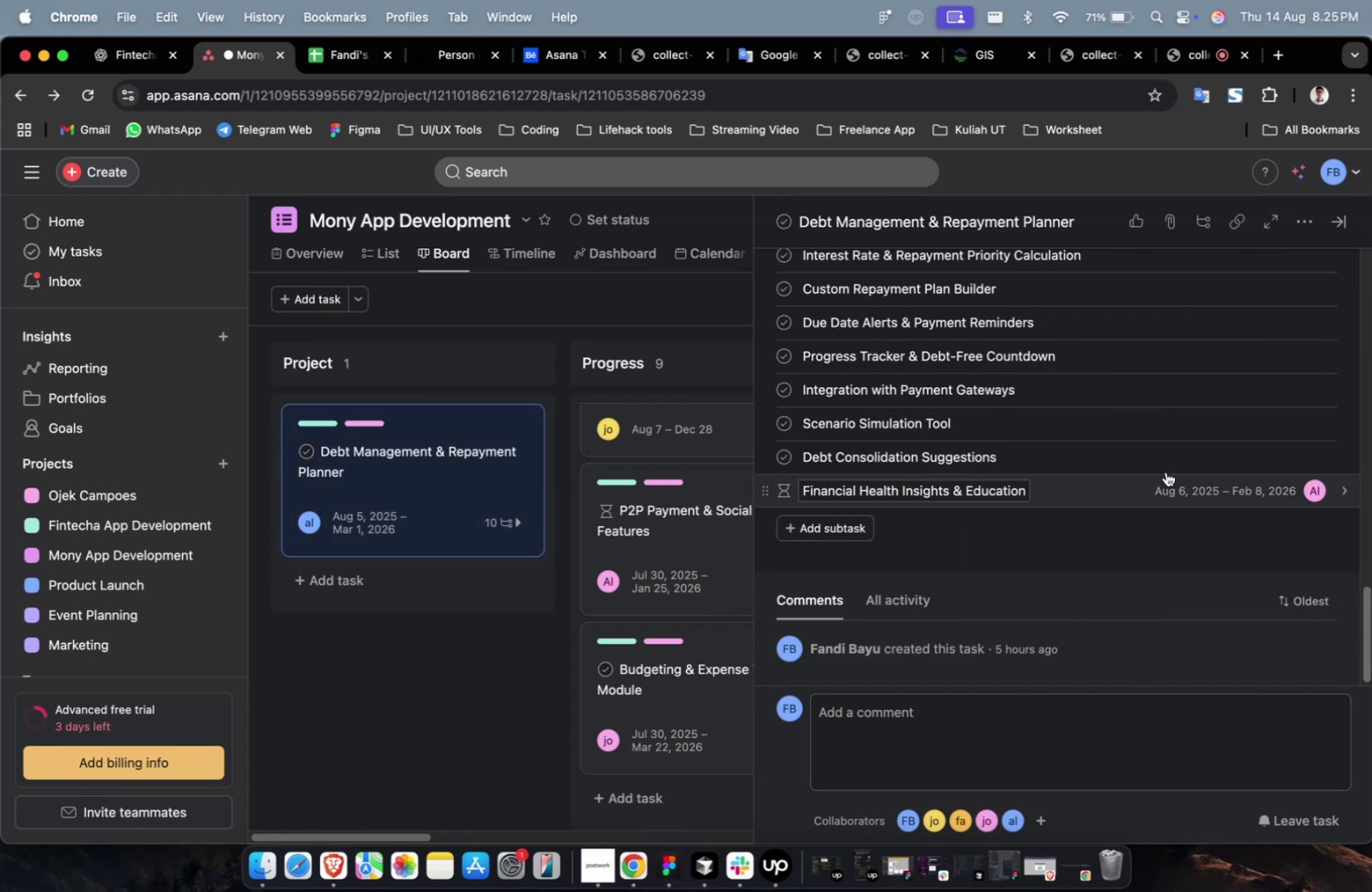 
left_click([1167, 458])
 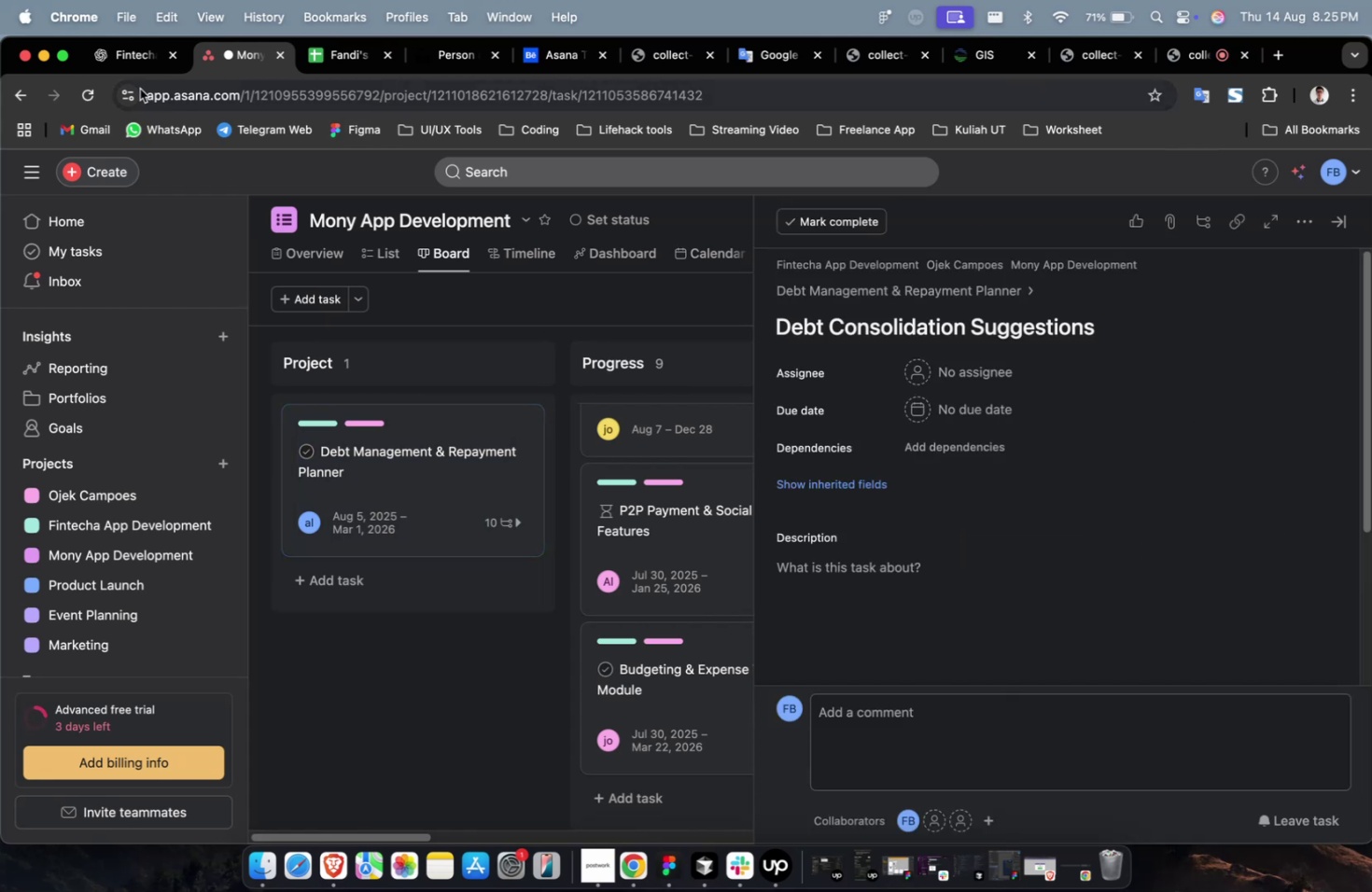 
left_click([127, 77])
 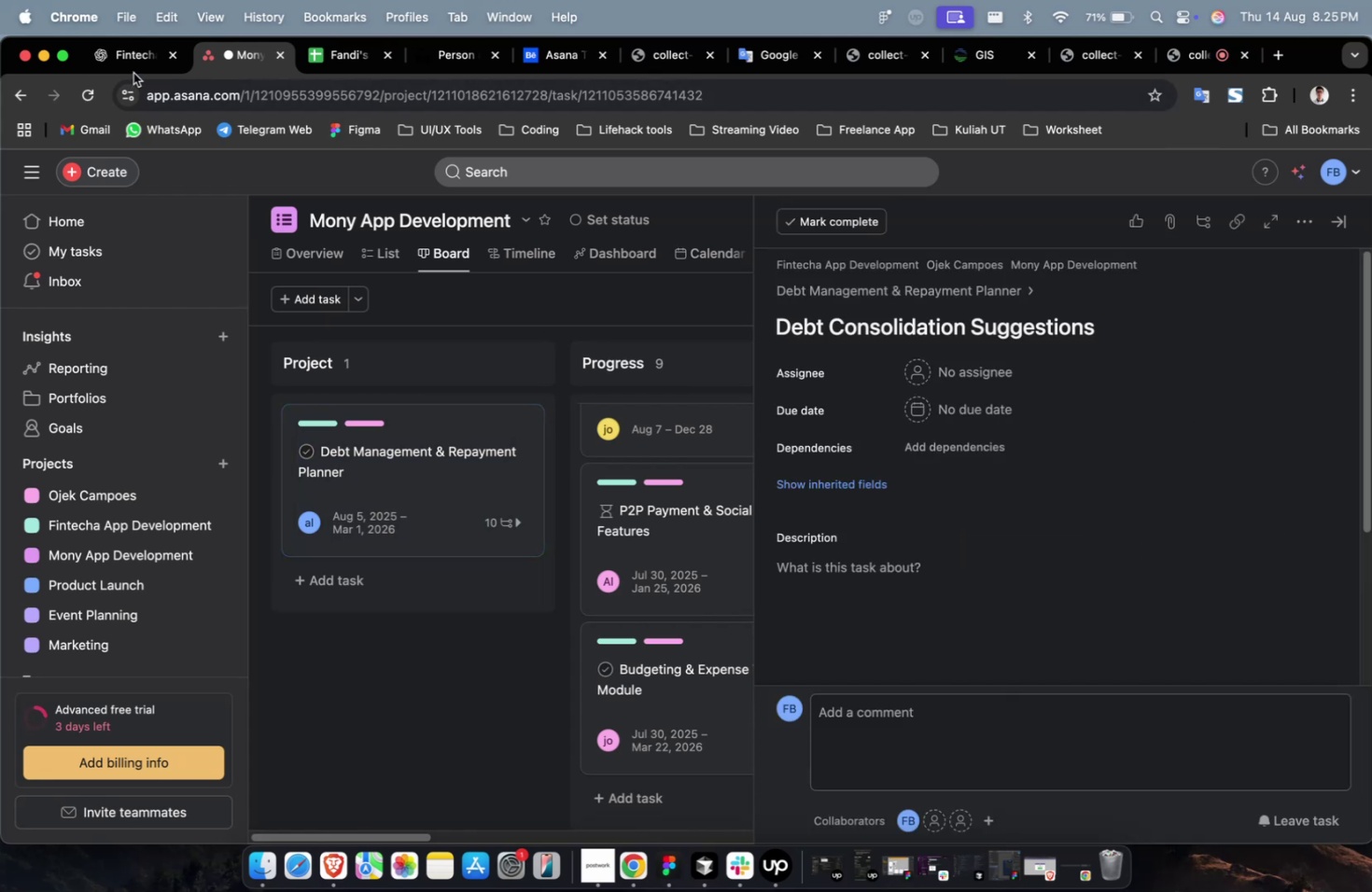 
double_click([137, 64])
 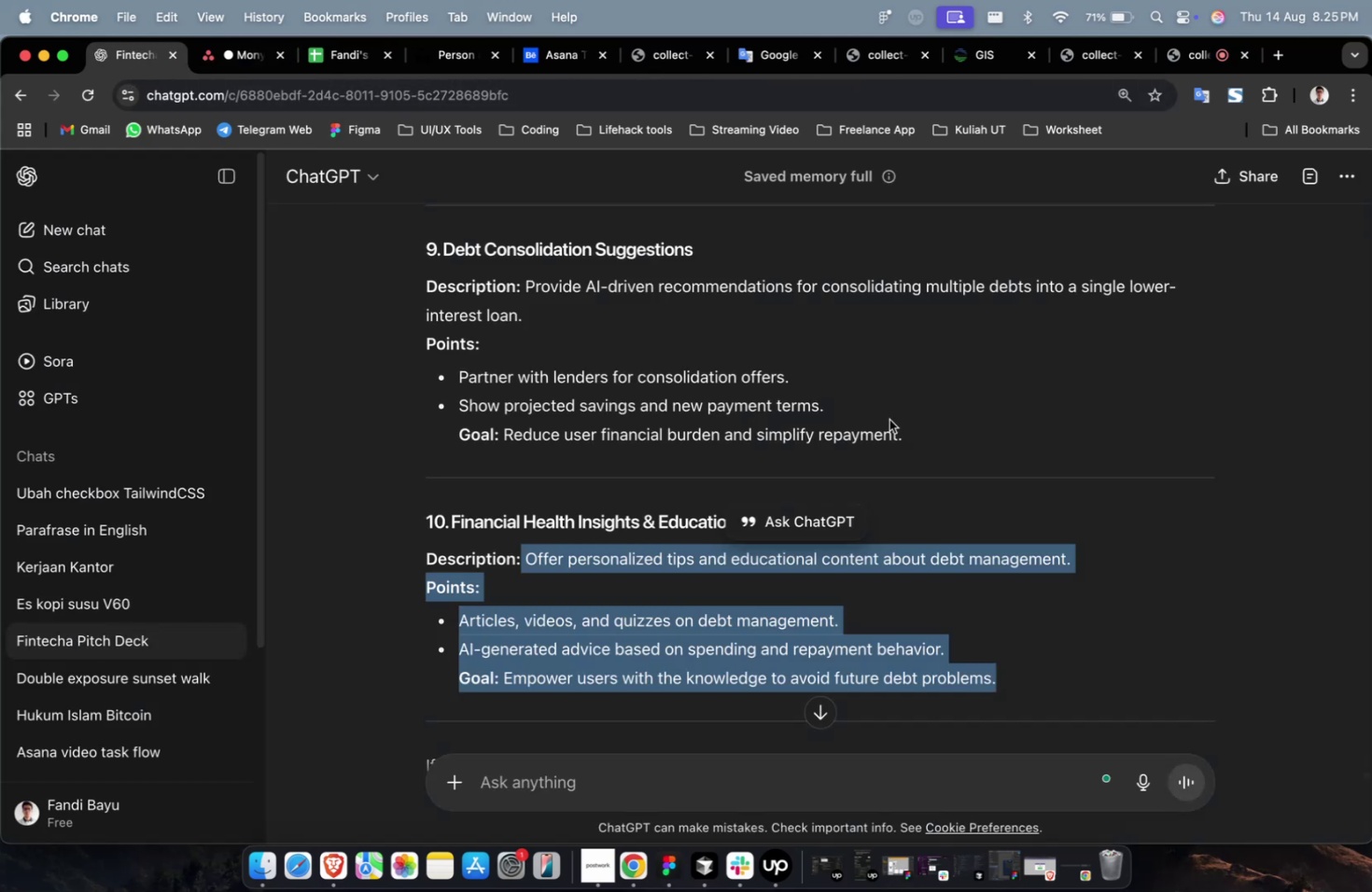 
left_click_drag(start_coordinate=[928, 425], to_coordinate=[526, 291])
 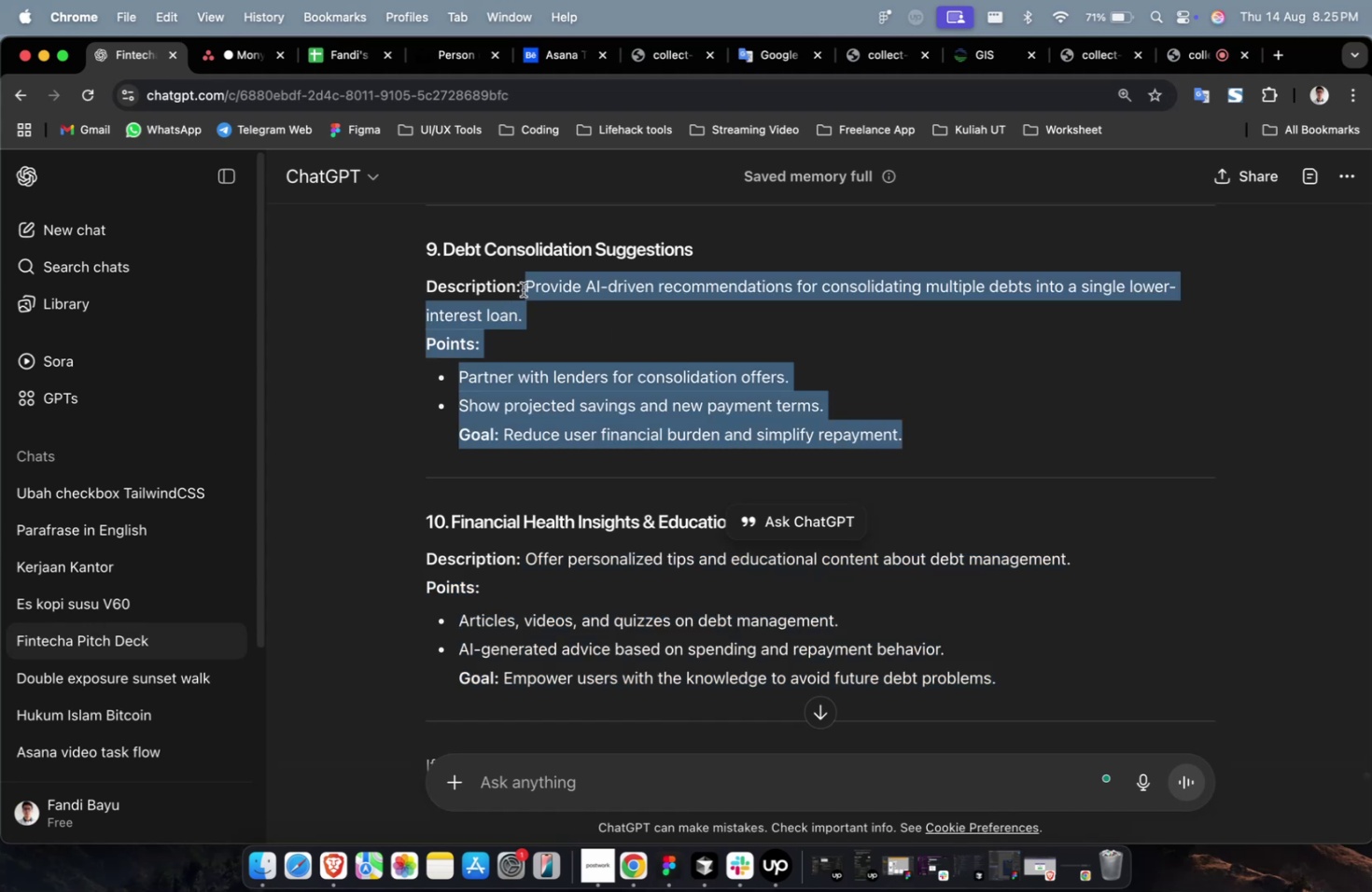 
key(Meta+C)
 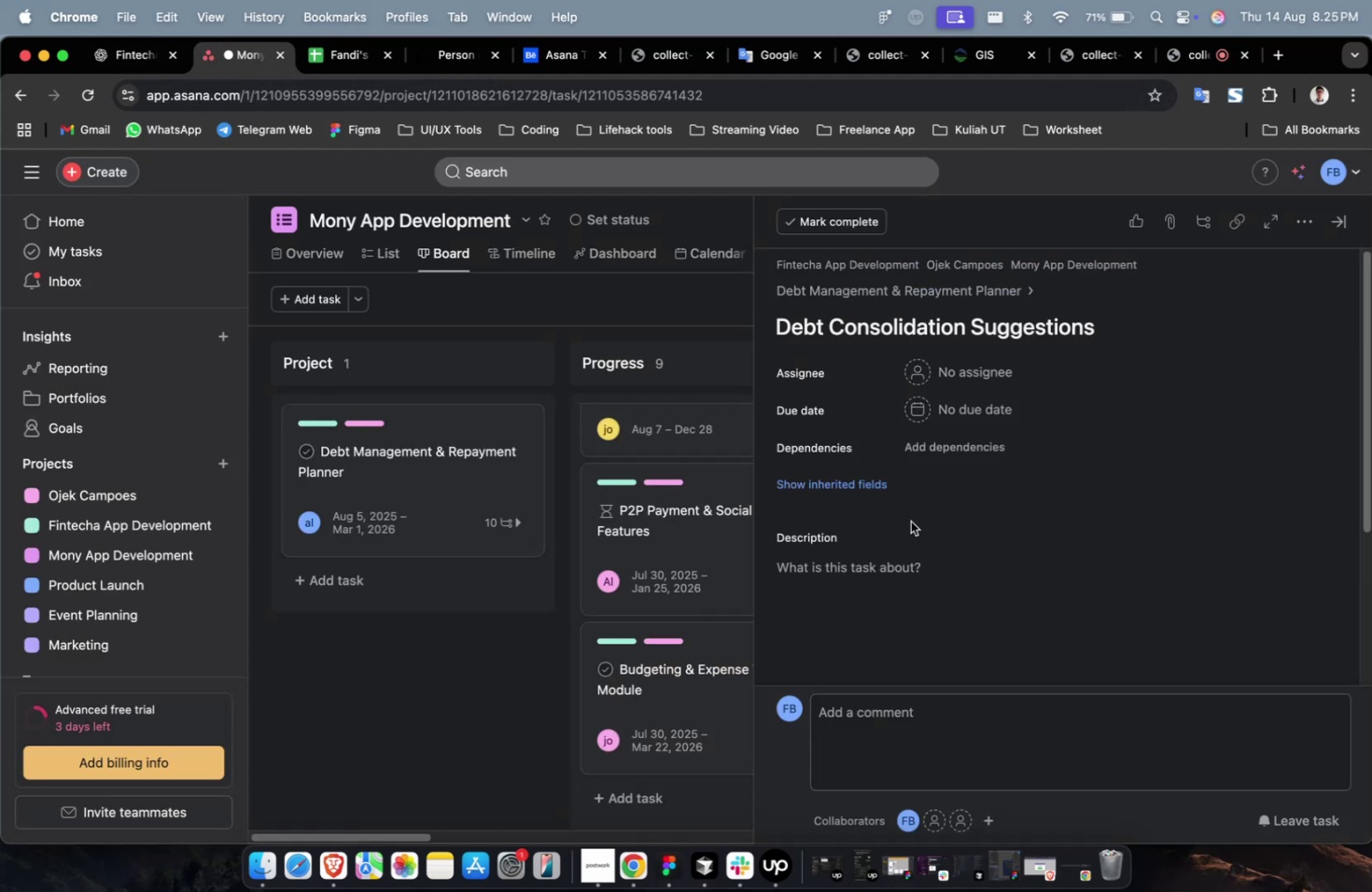 
double_click([965, 618])
 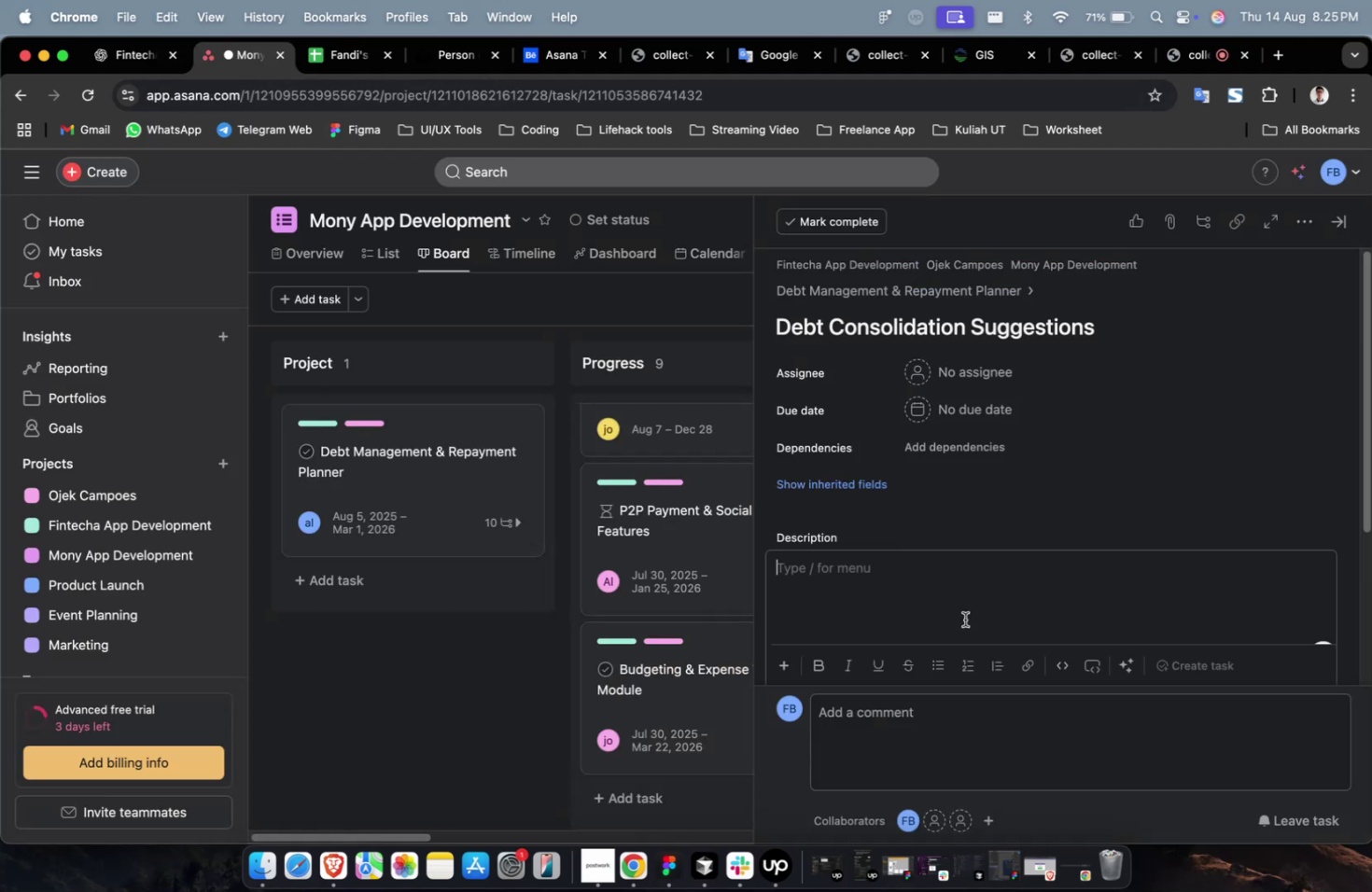 
key(Meta+V)
 